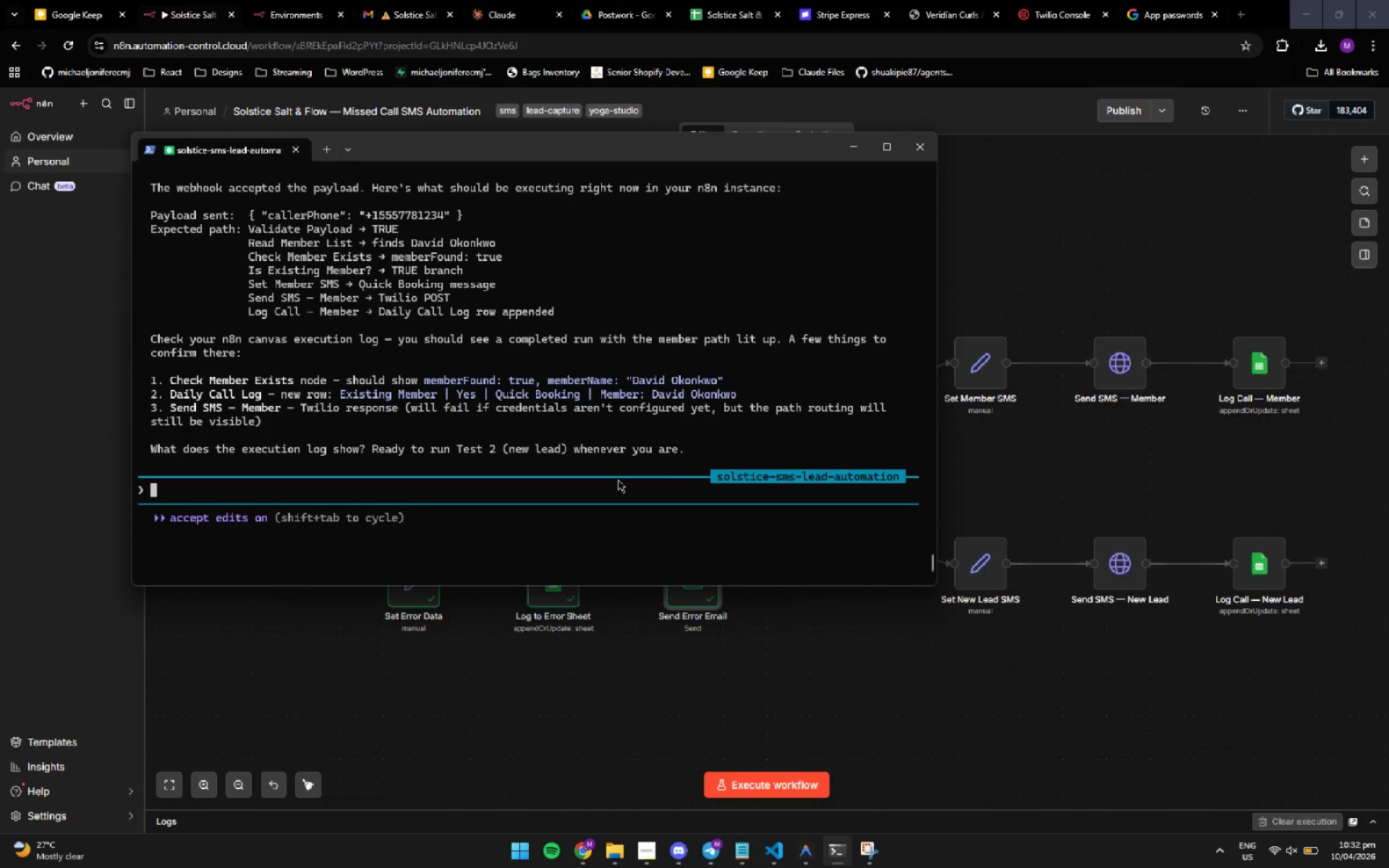 
left_click_drag(start_coordinate=[681, 150], to_coordinate=[1199, 212])
 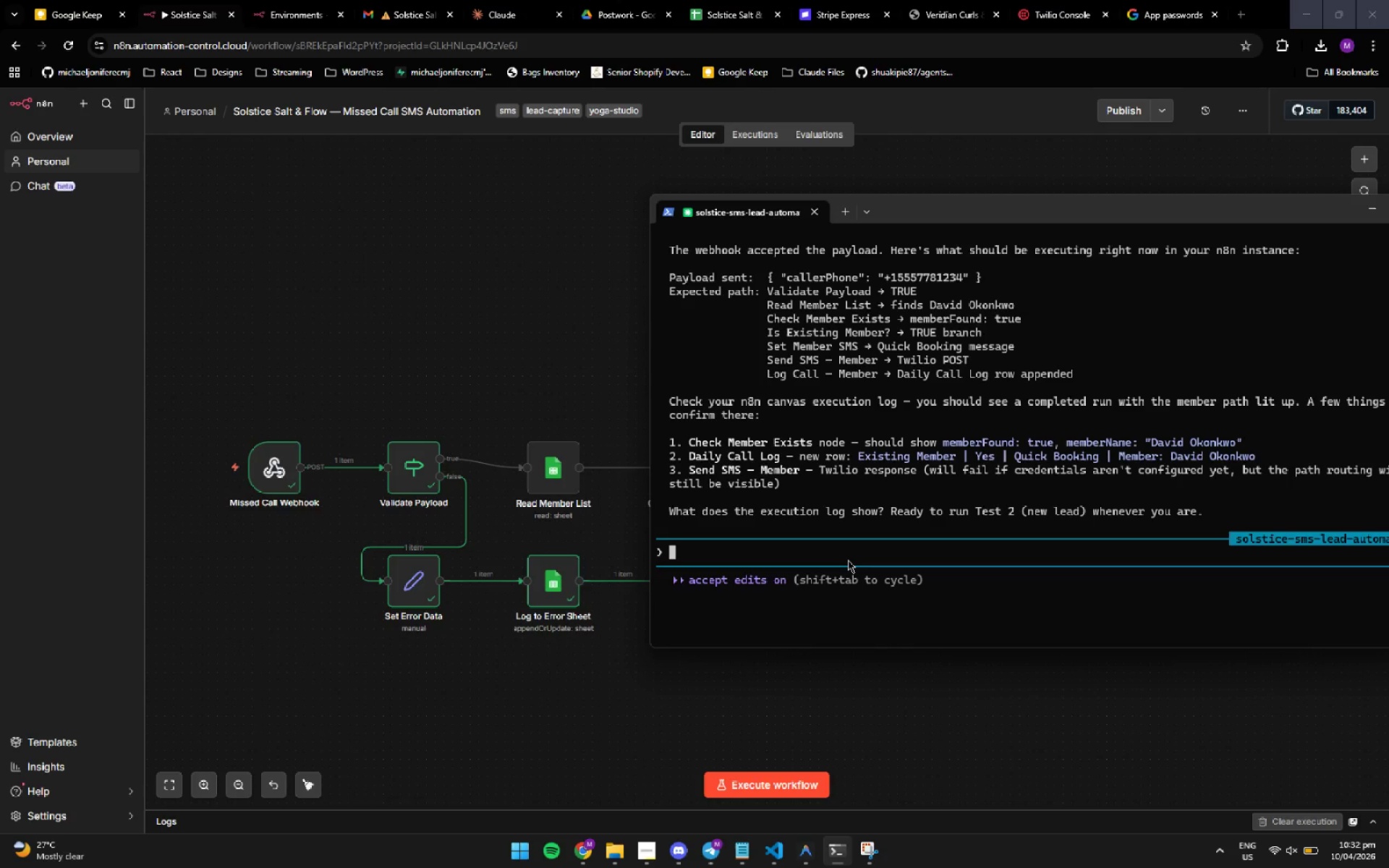 
left_click([846, 560])
 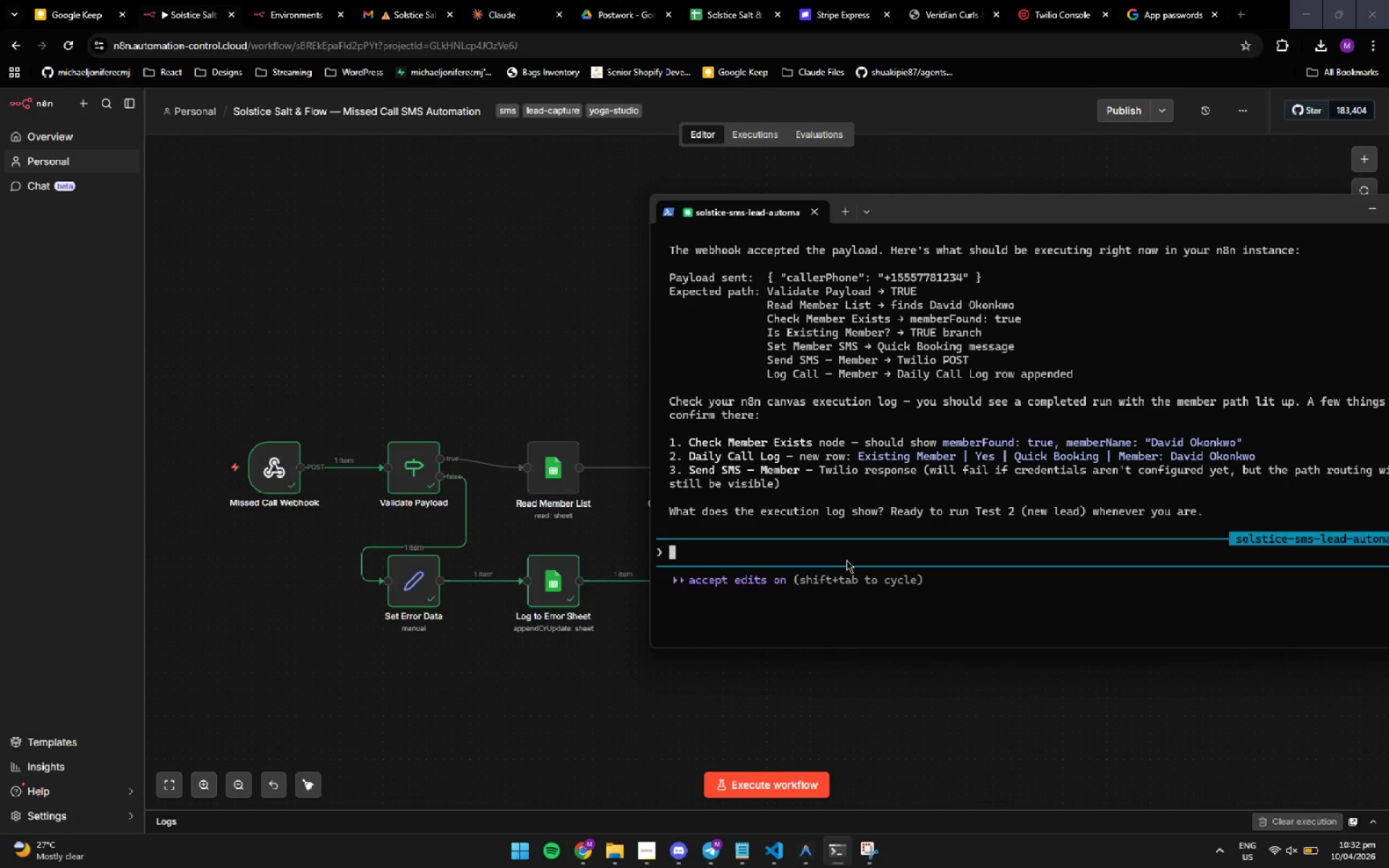 
type(it wn)
key(Backspace)
type(e)
key(Backspace)
key(Backspace)
key(Backspace)
key(Backspace)
key(Backspace)
key(Backspace)
type(after going through validate payload, it went through Set Error Data and )
key(Backspace)
key(Backspace)
key(Backspace)
key(Backspace)
type(then go to Log to )
 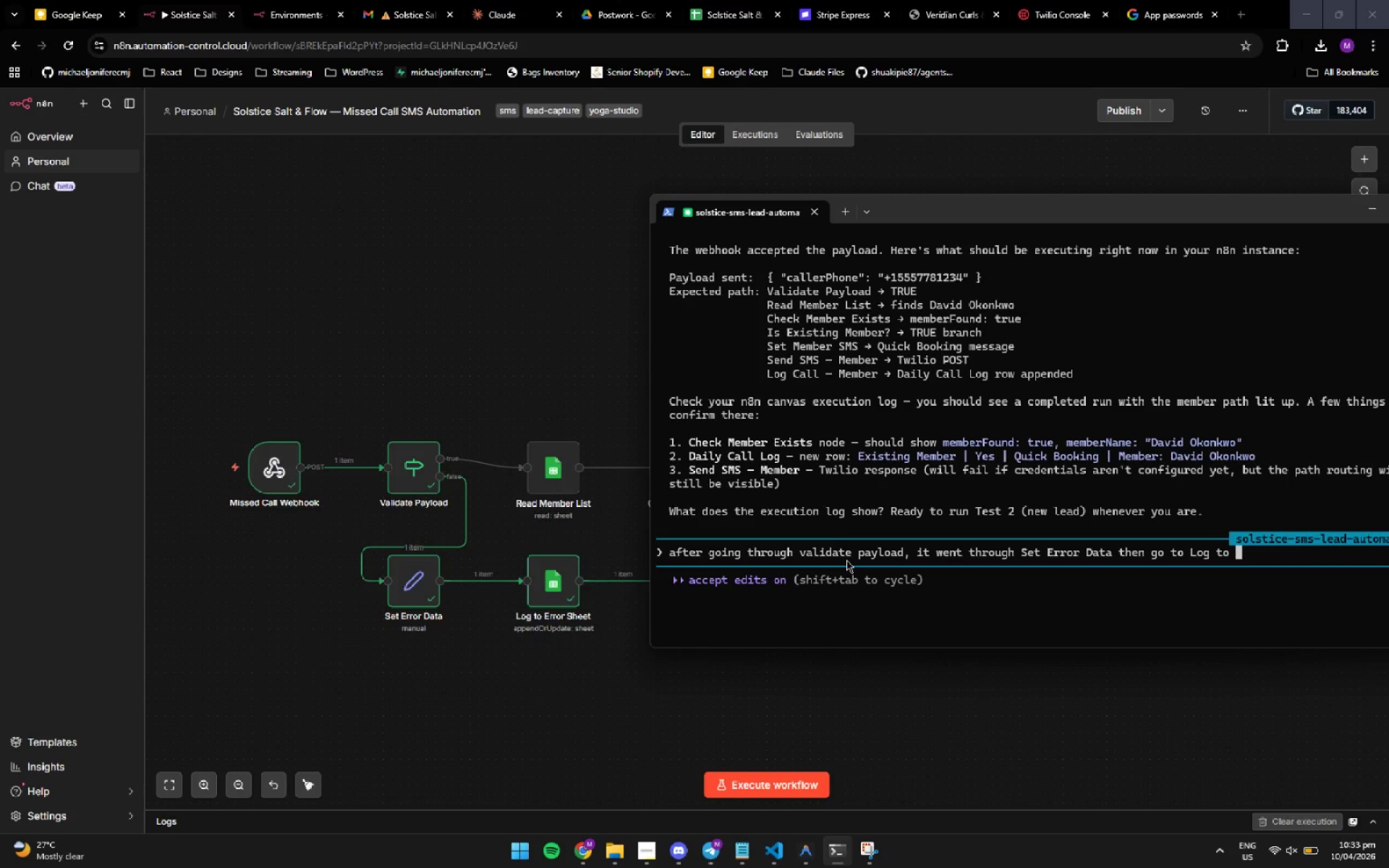 
wait(11.09)
 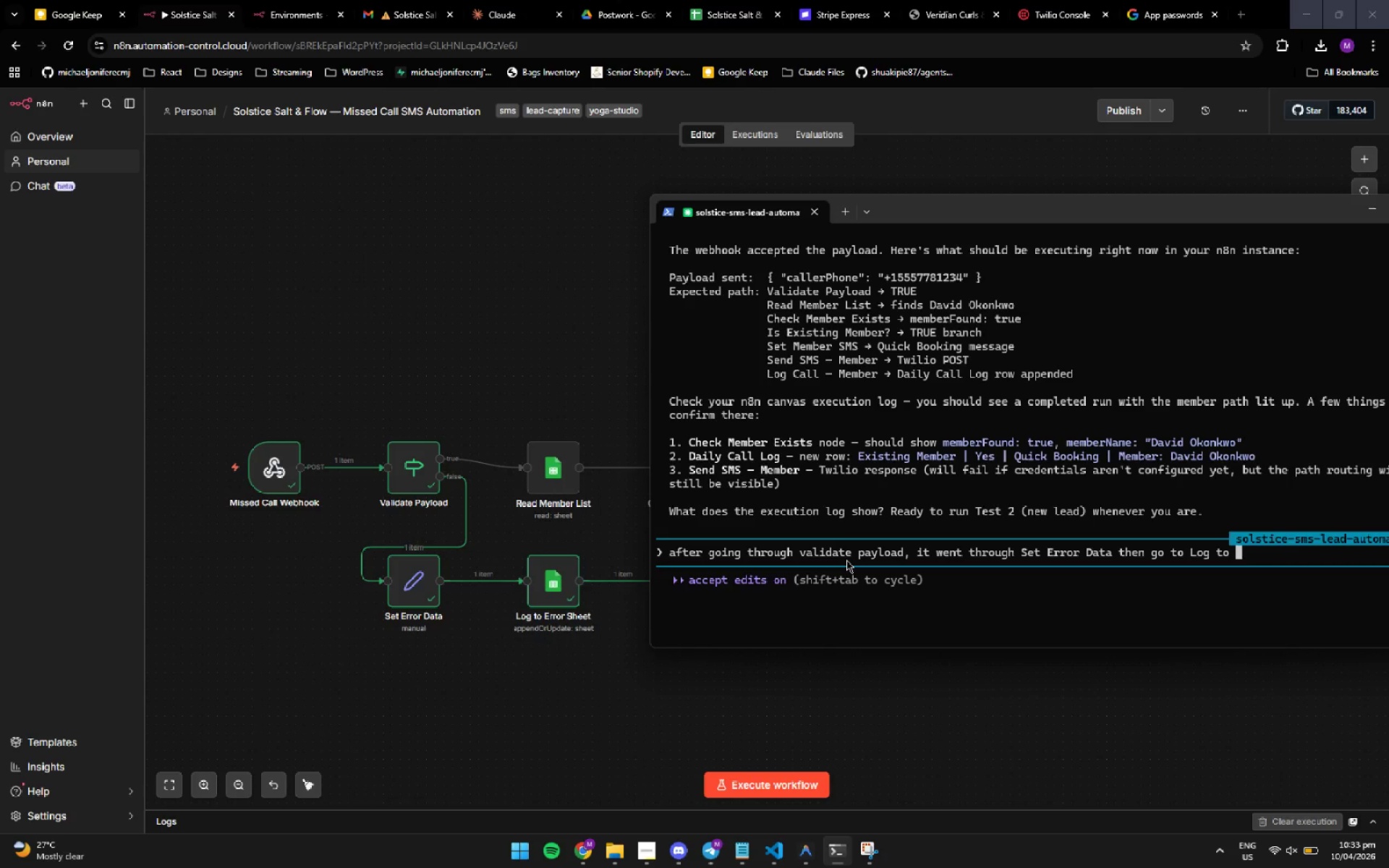 
type(Error Sheet)
 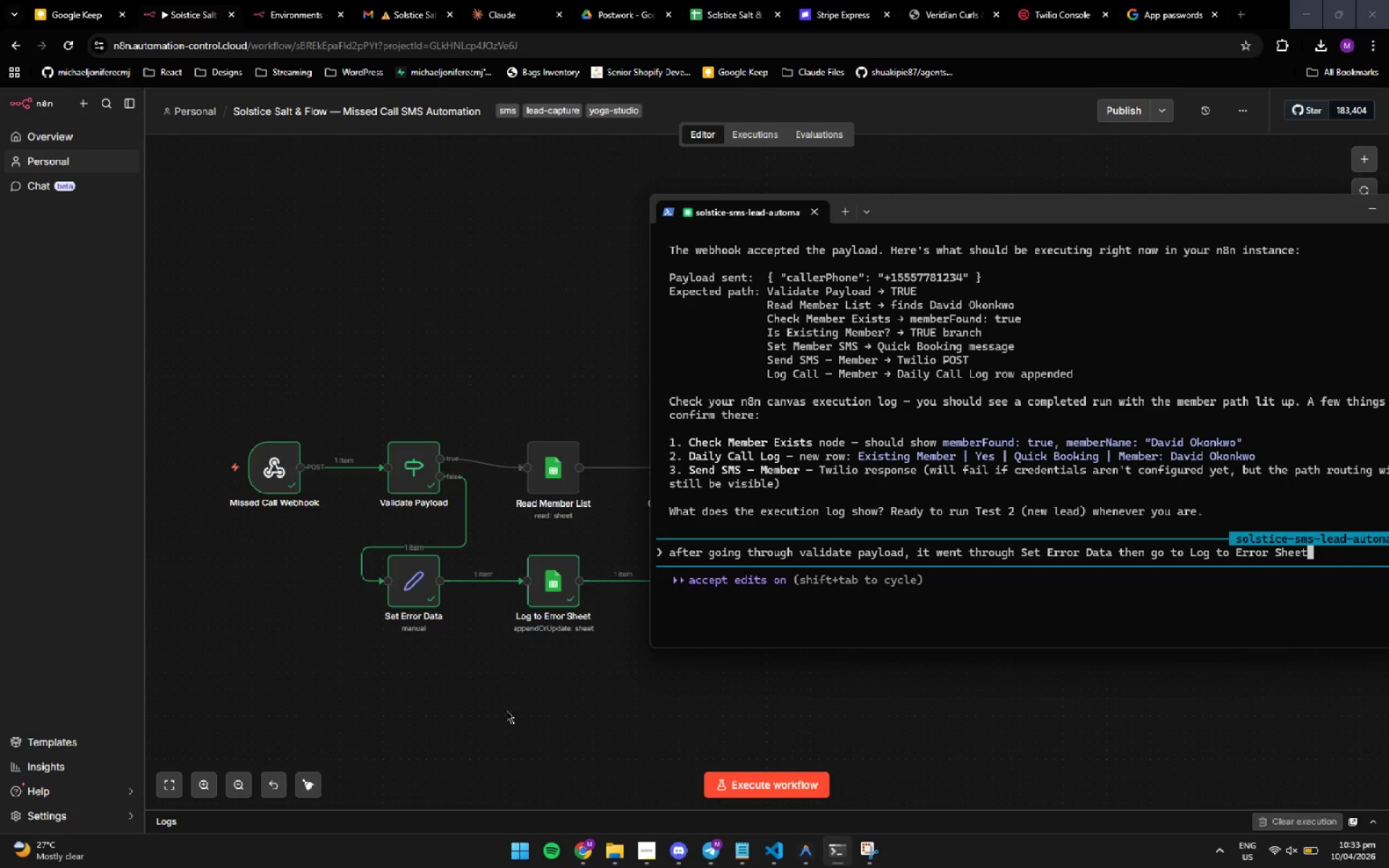 
left_click([608, 718])
 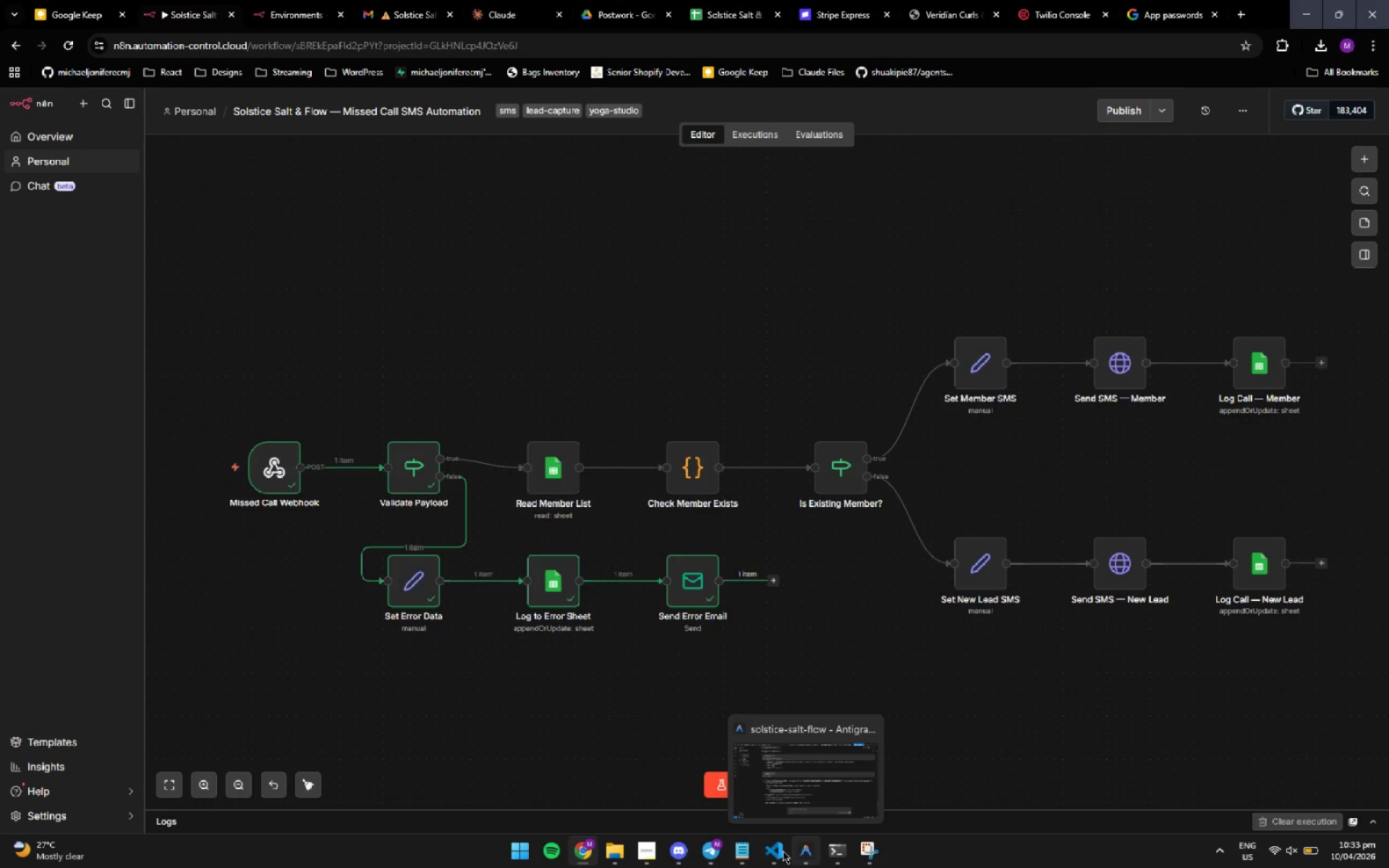 
left_click([810, 857])
 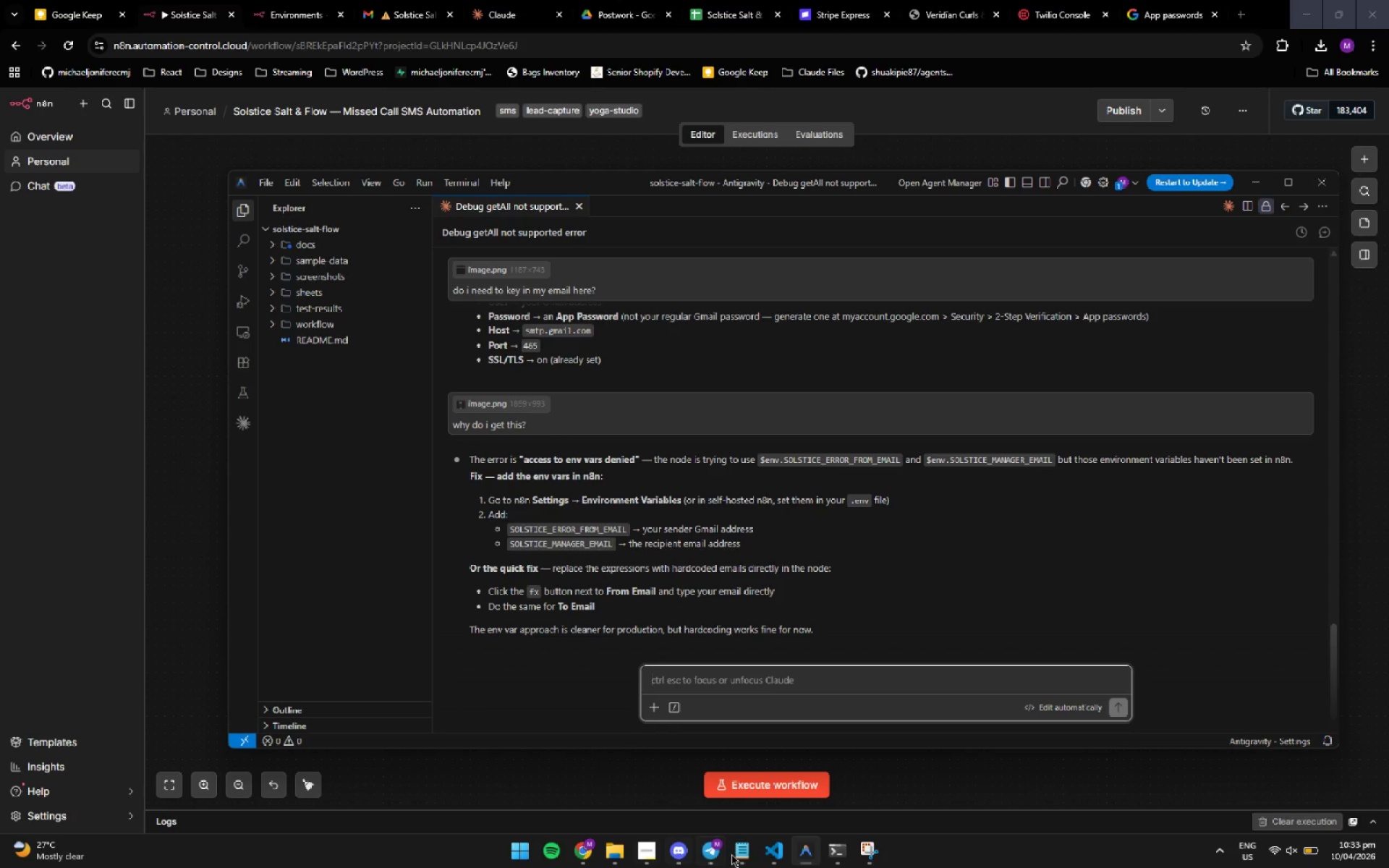 
left_click([827, 856])
 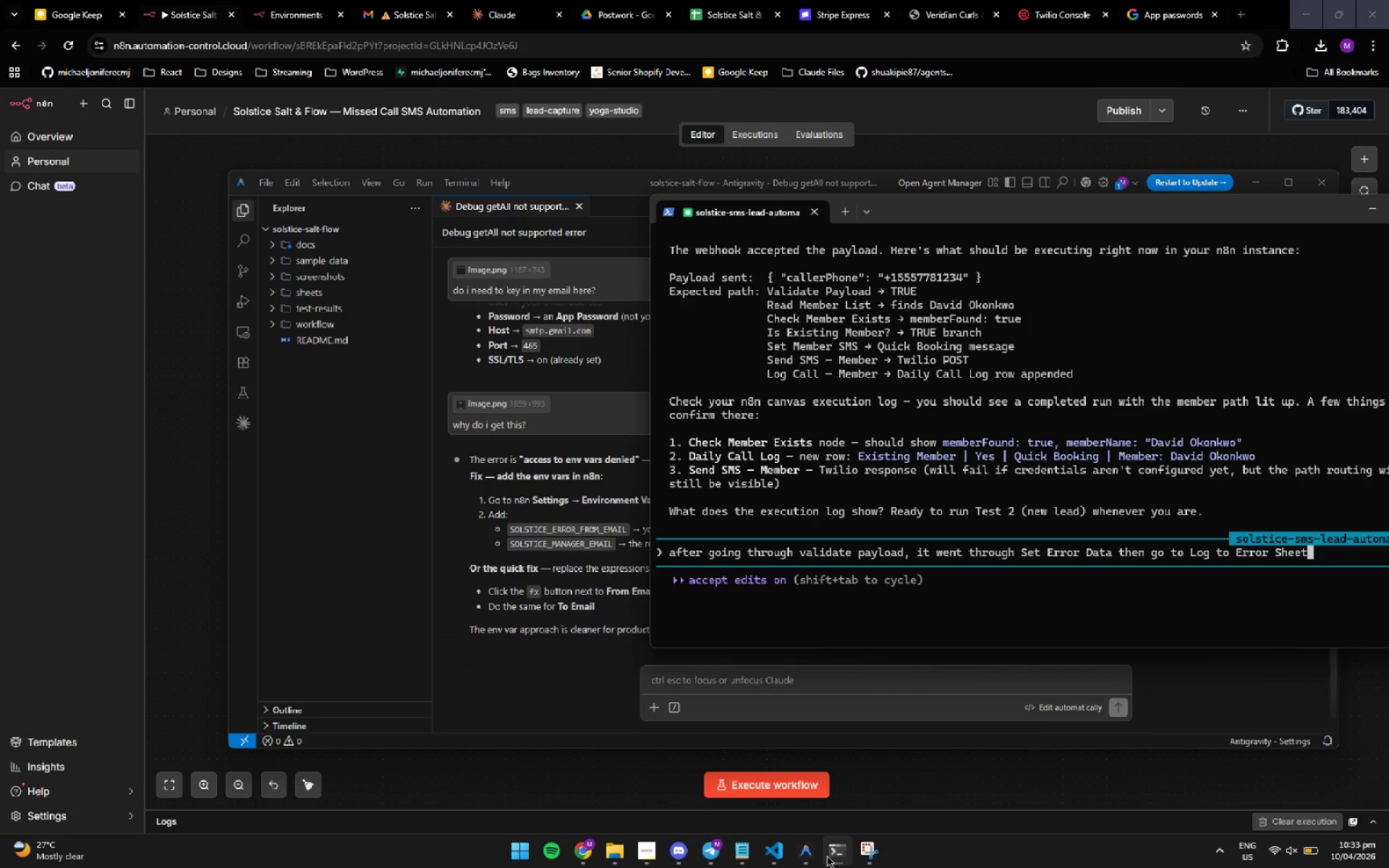 
type( and send error email )
 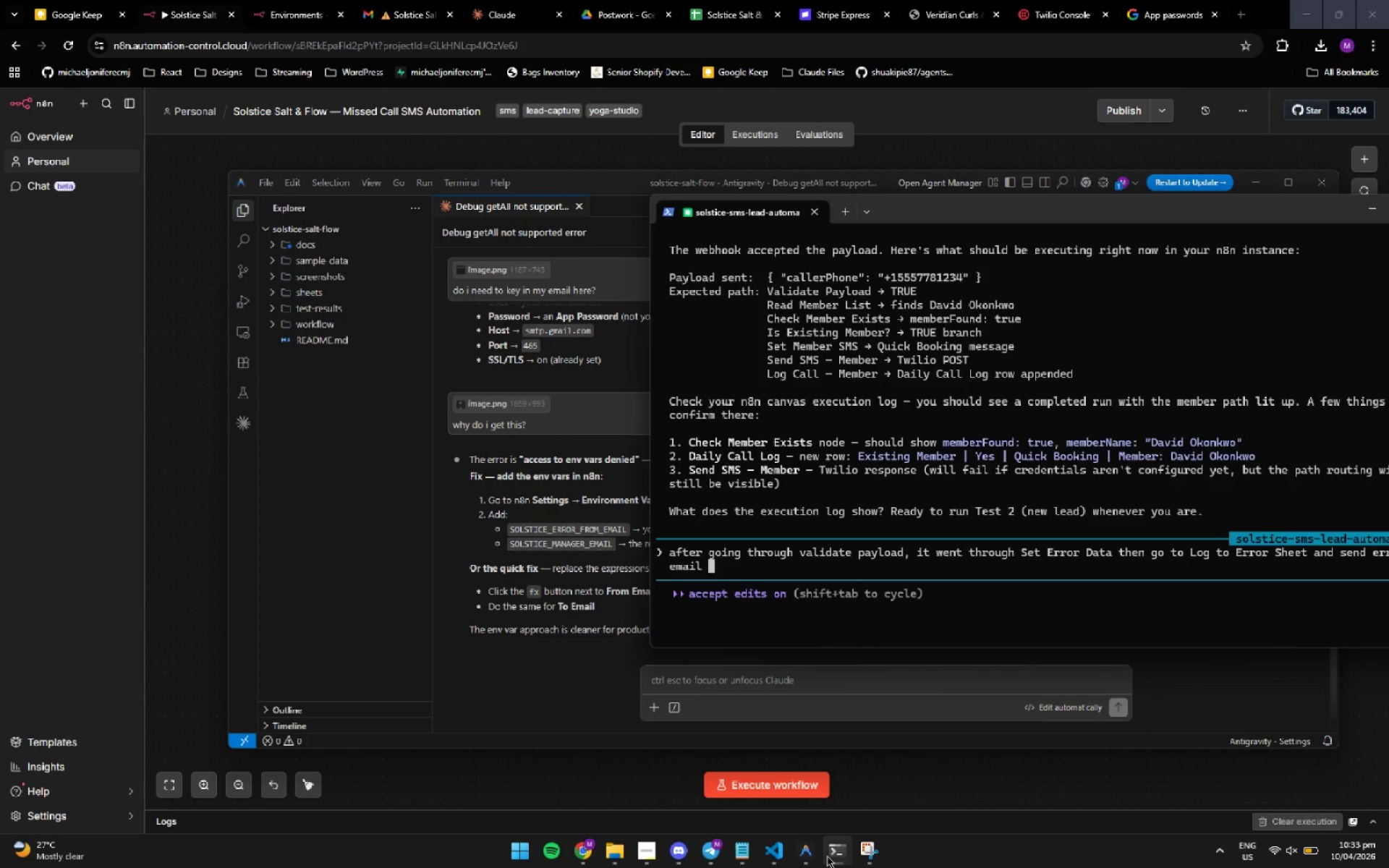 
key(Enter)
 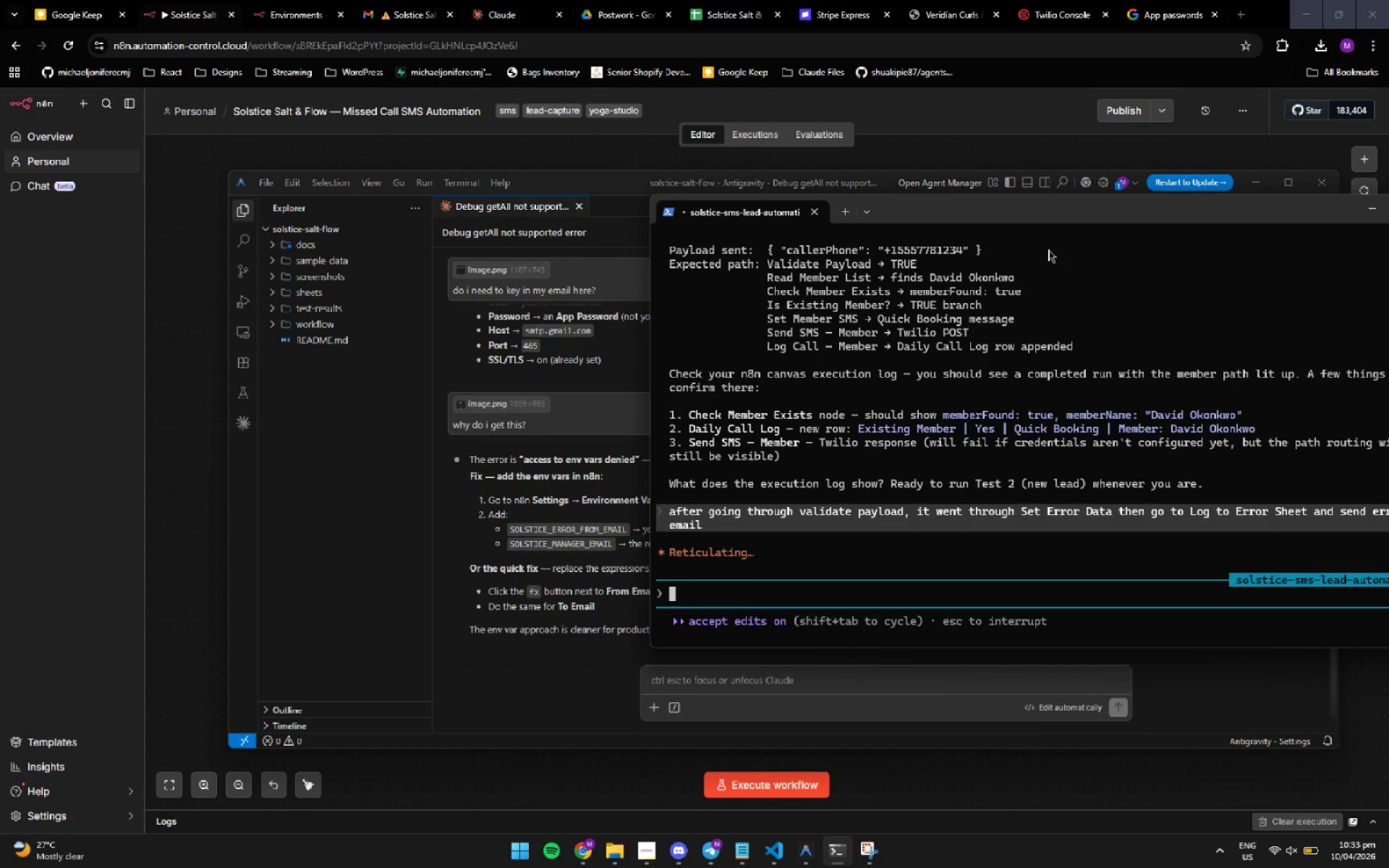 
left_click_drag(start_coordinate=[1082, 203], to_coordinate=[901, 53])
 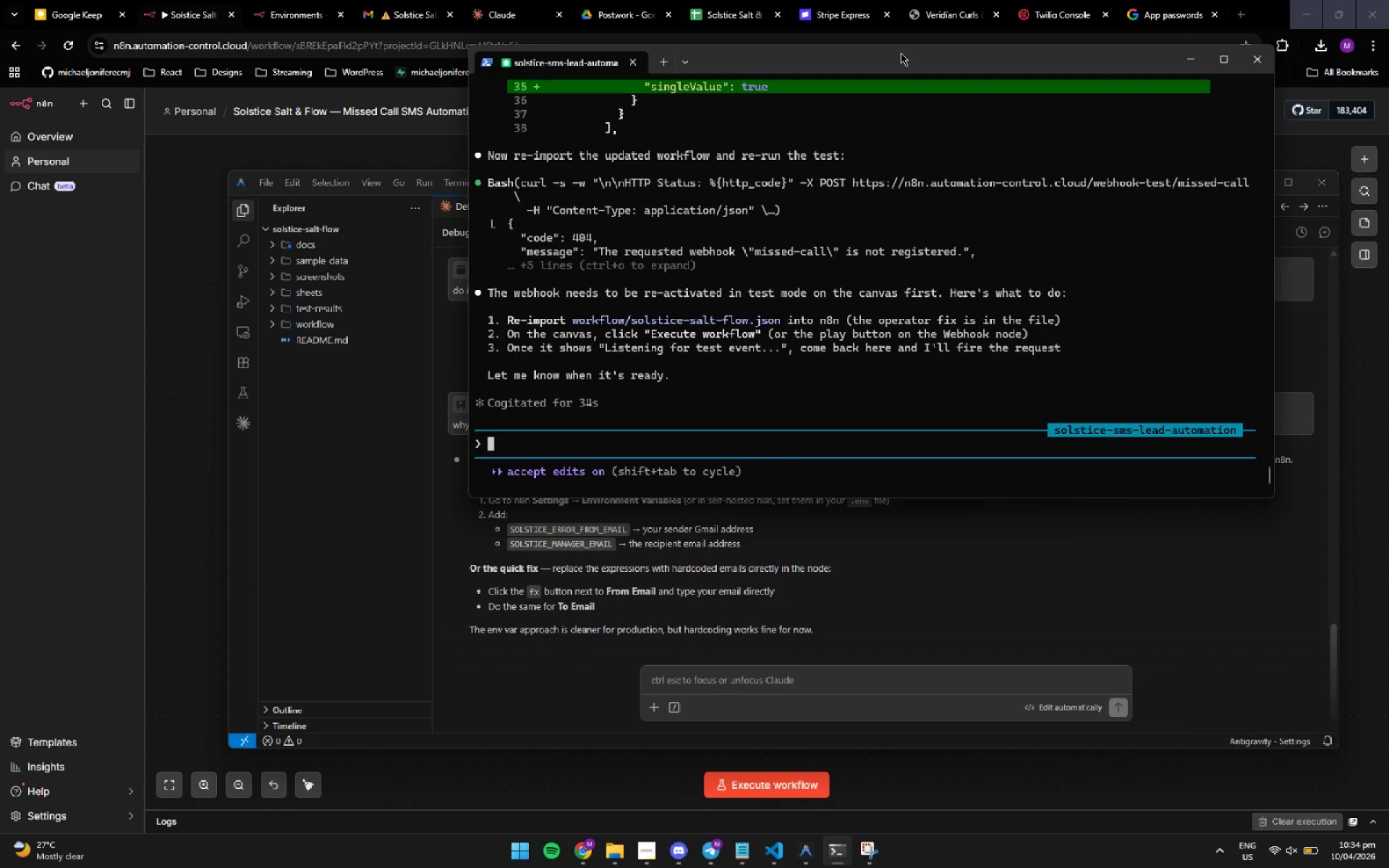 
wait(71.62)
 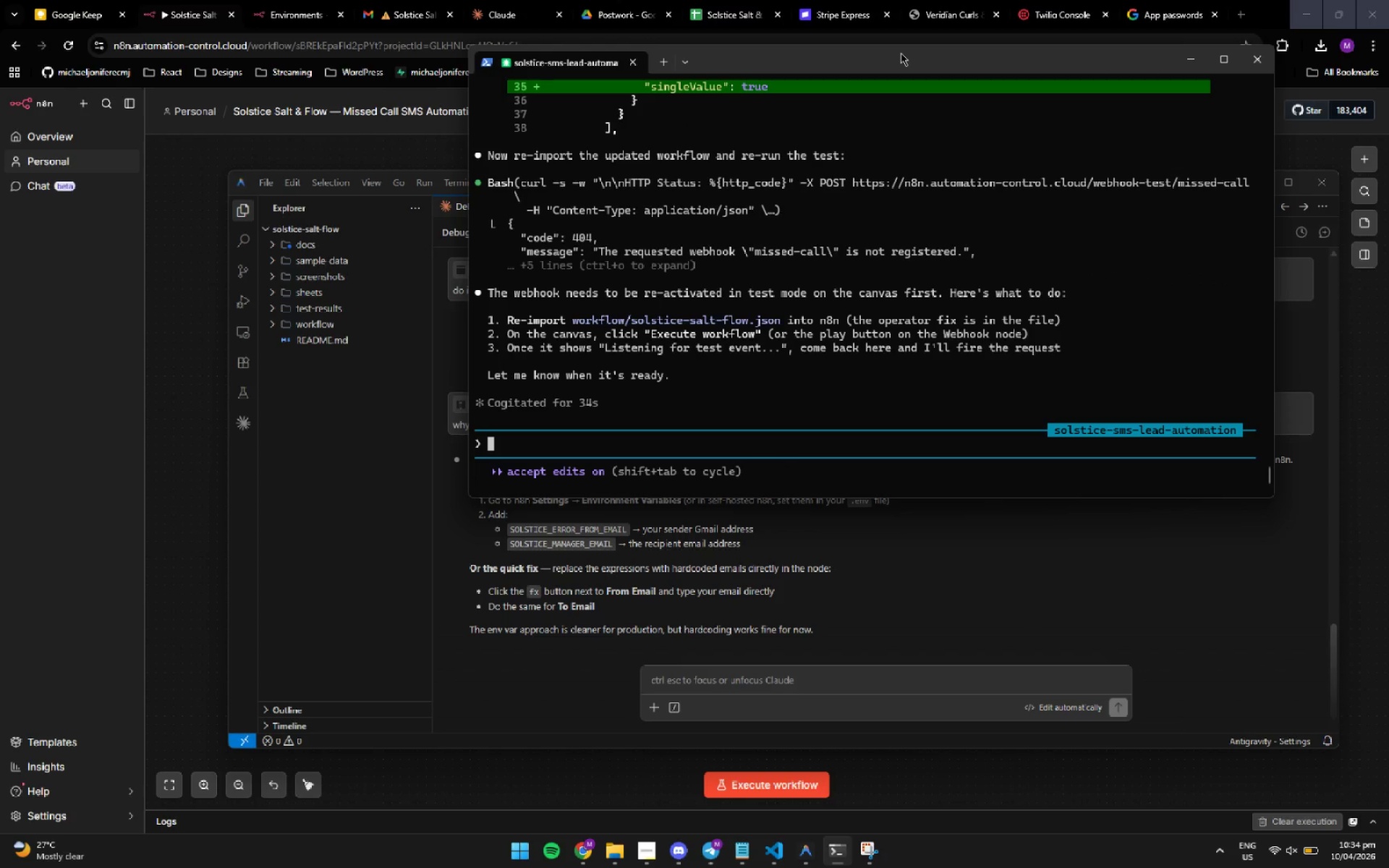 
scroll: coordinate [1032, 252], scroll_direction: up, amount: 4.0
 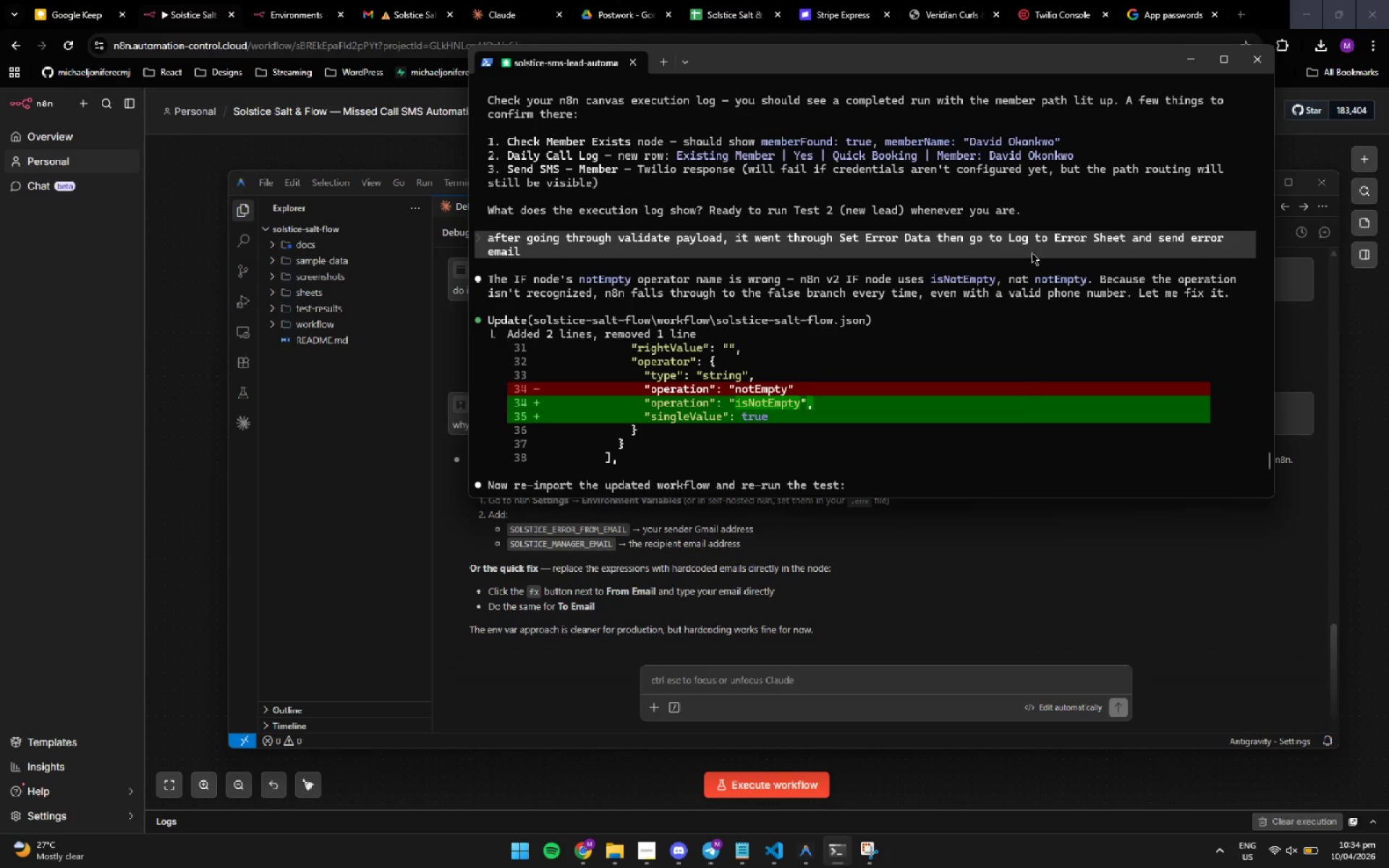 
scroll: coordinate [1032, 252], scroll_direction: none, amount: 0.0
 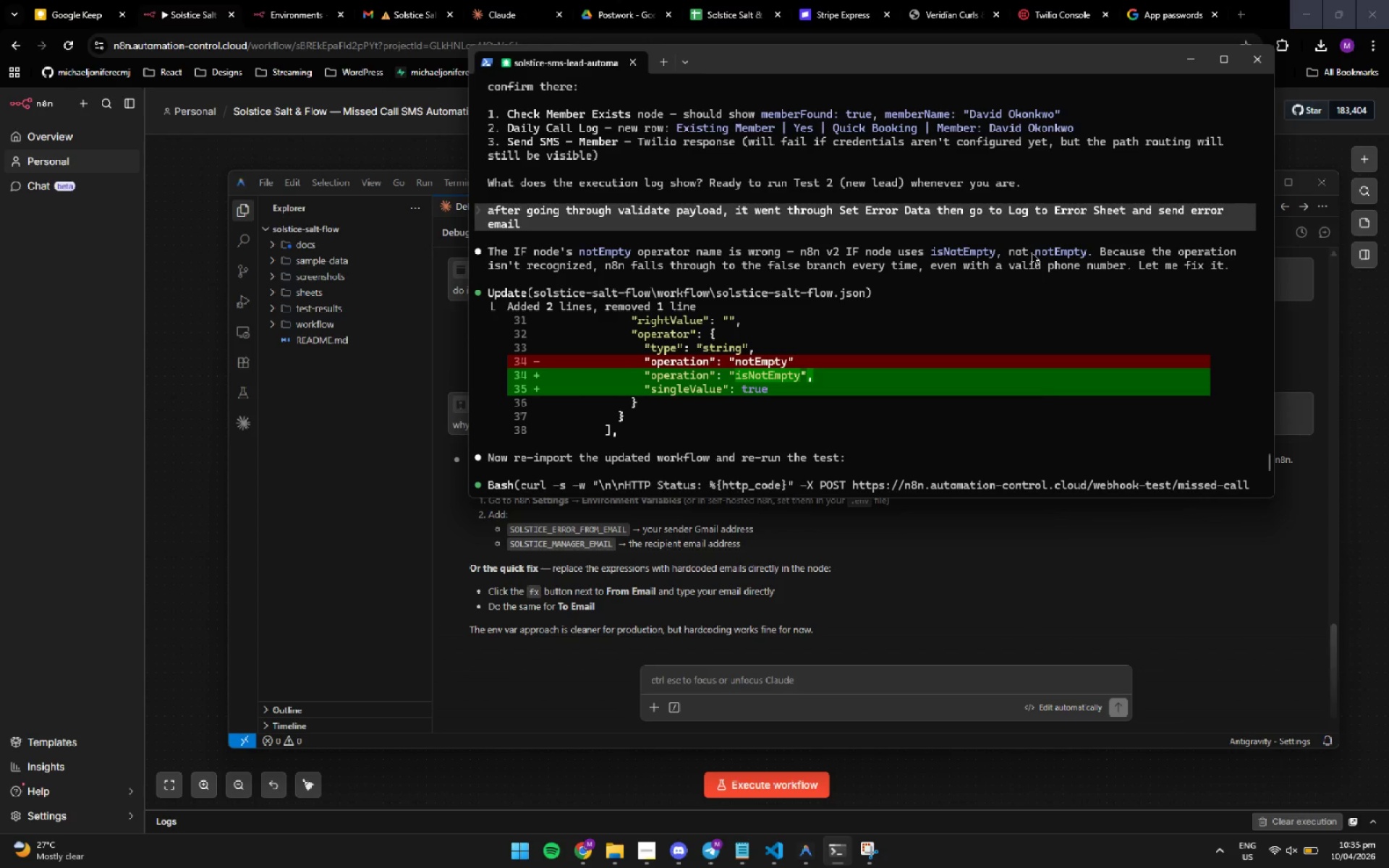 
wait(9.74)
 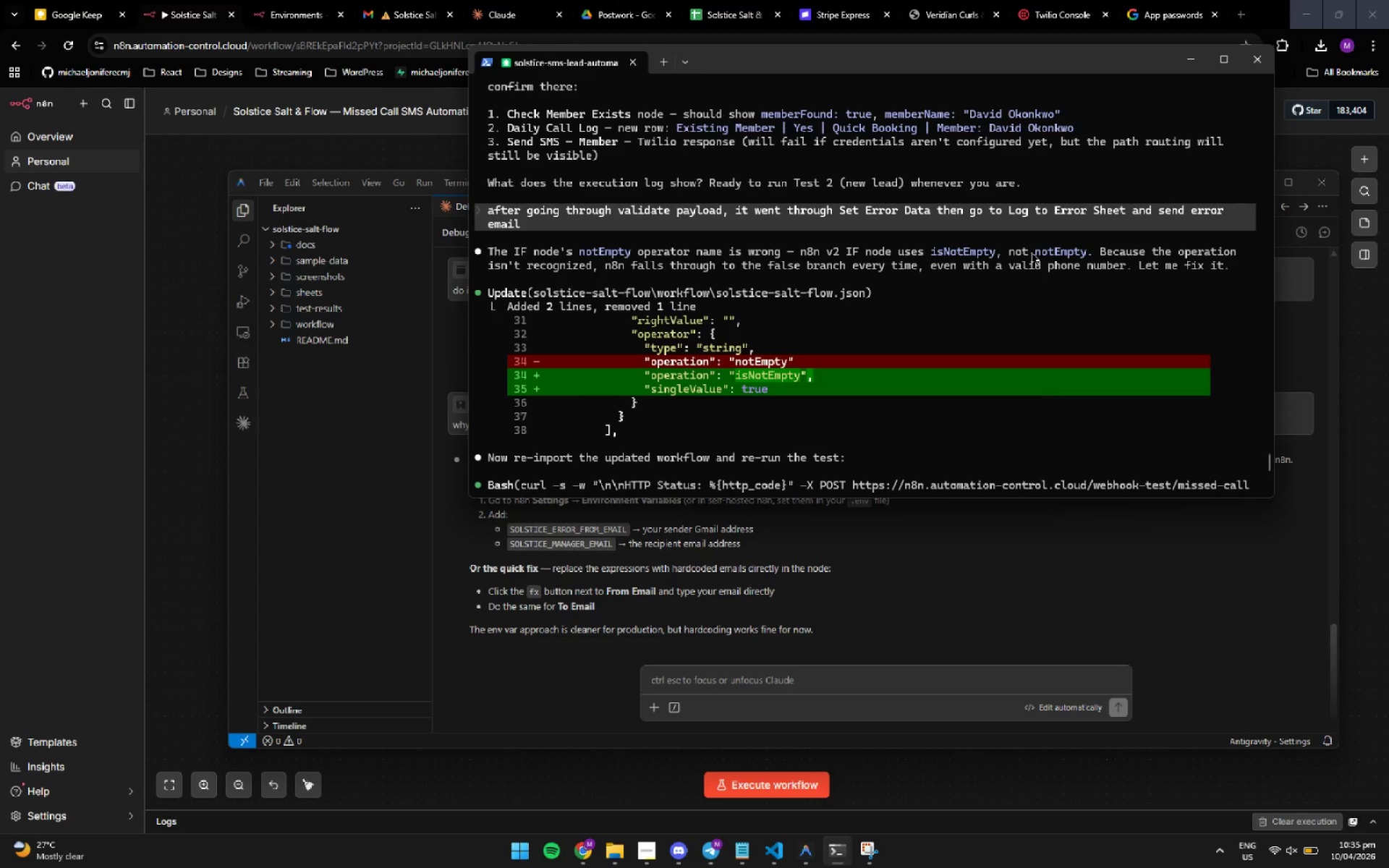 
left_click([176, 187])
 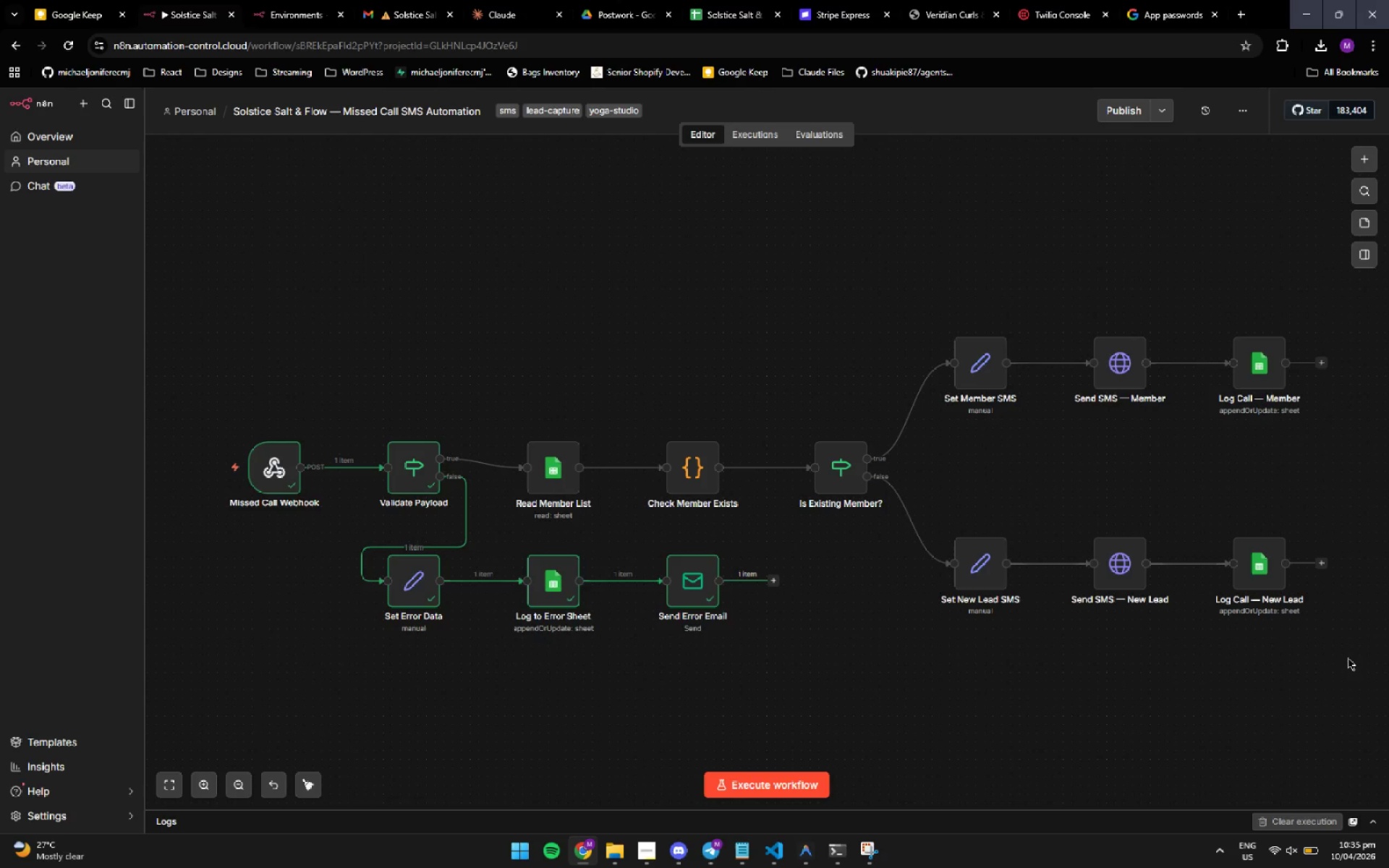 
left_click_drag(start_coordinate=[1340, 663], to_coordinate=[171, 258])
 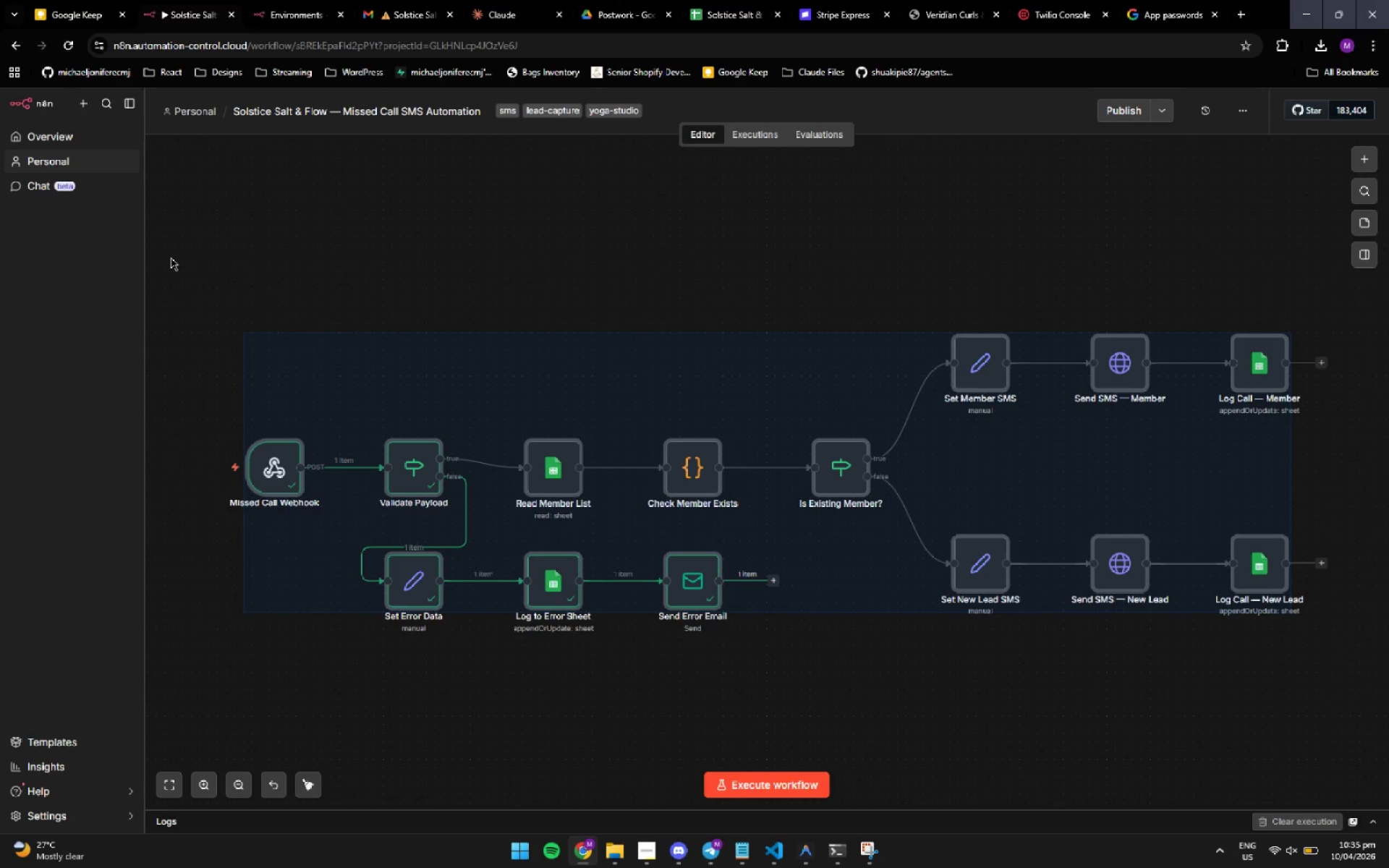 
key(Delete)
 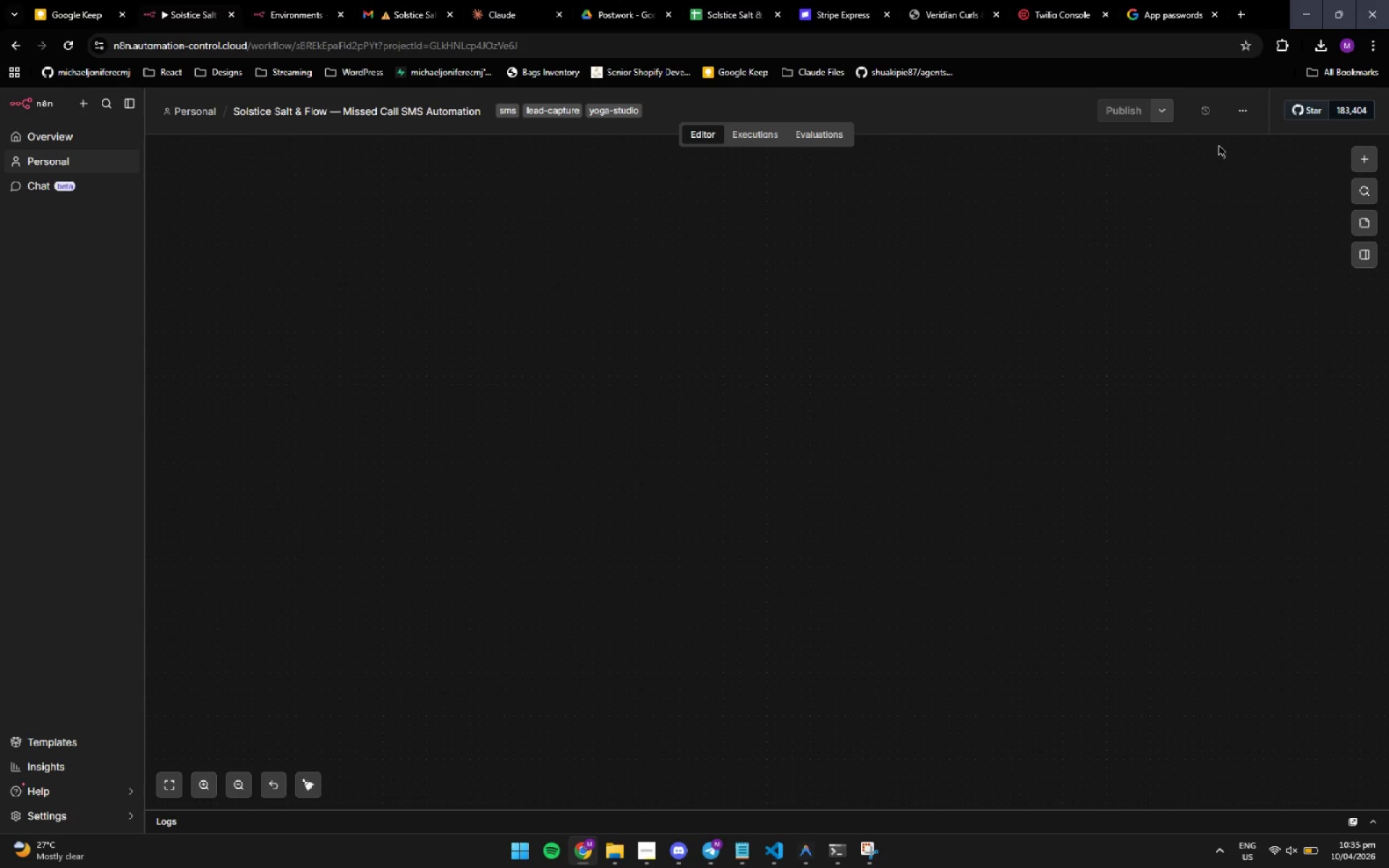 
left_click([1242, 113])
 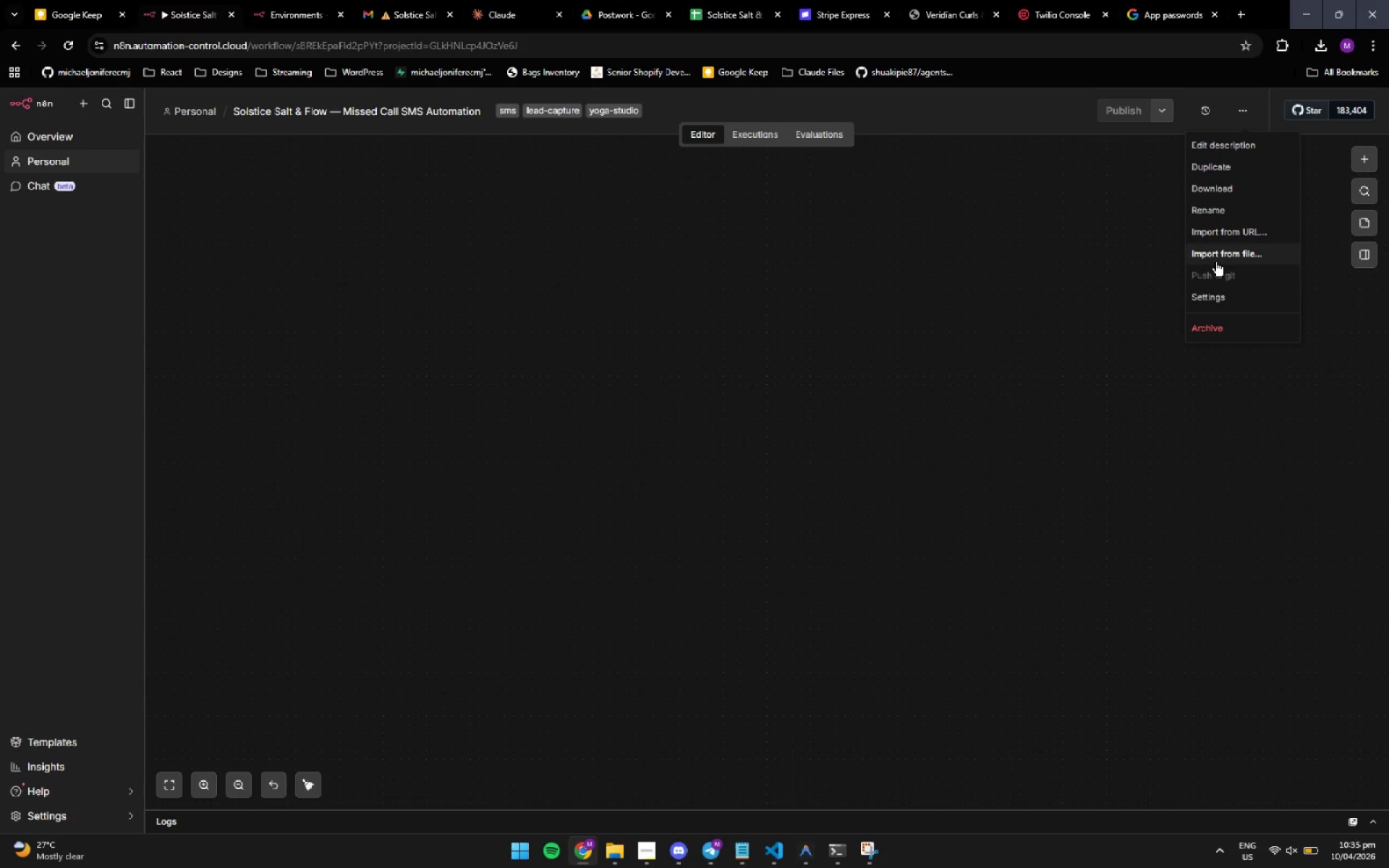 
left_click([1218, 255])
 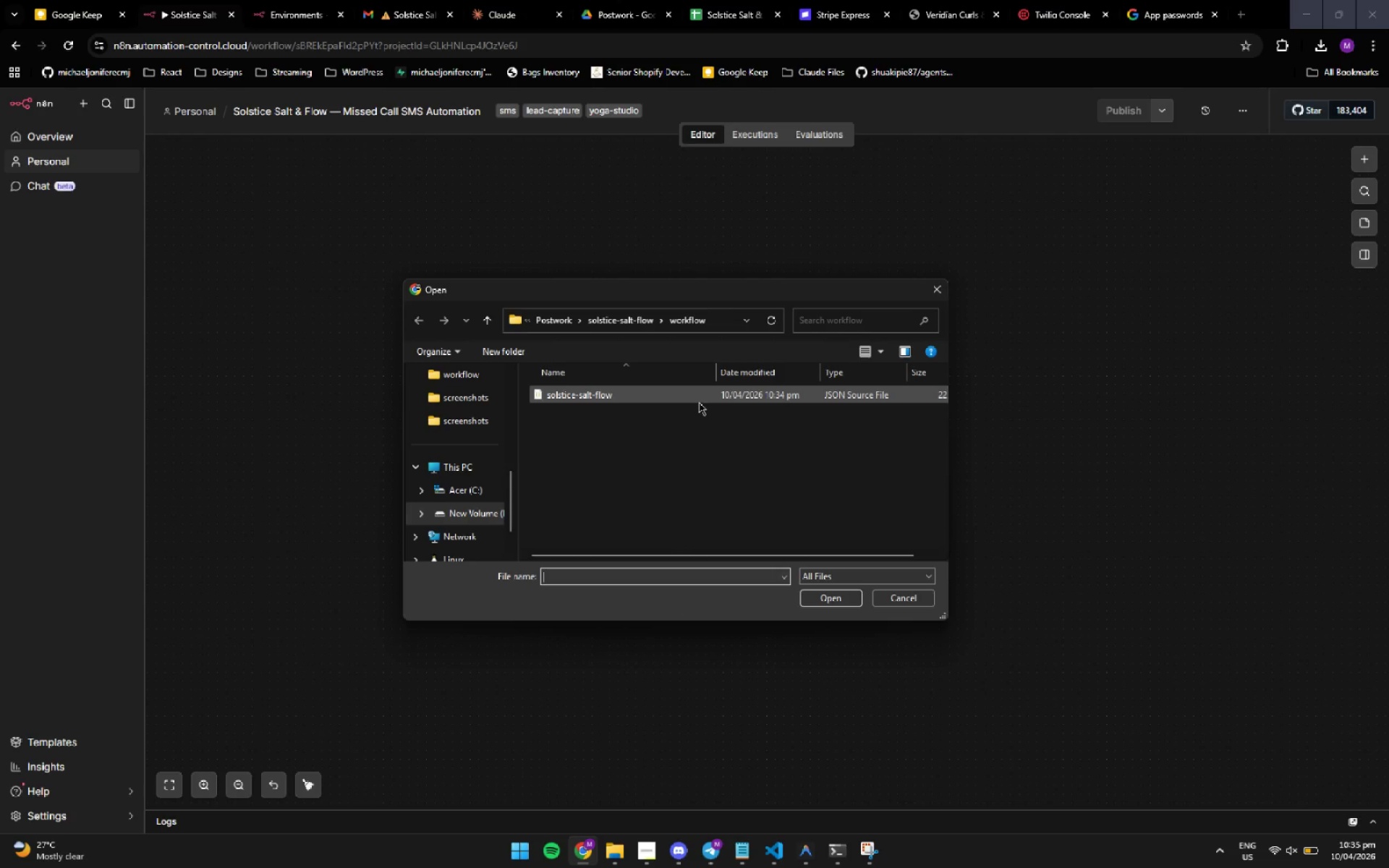 
double_click([697, 397])
 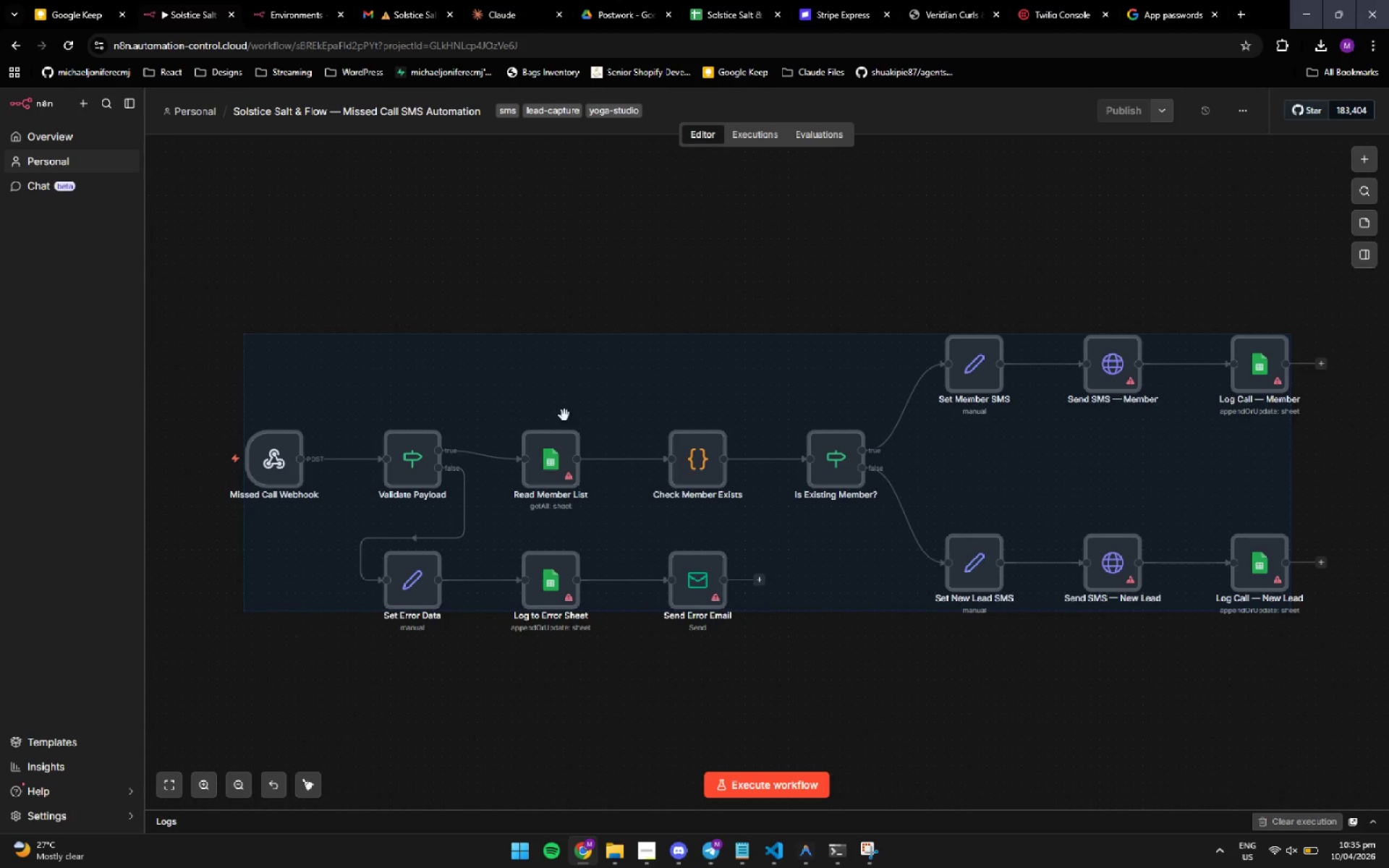 
double_click([548, 462])
 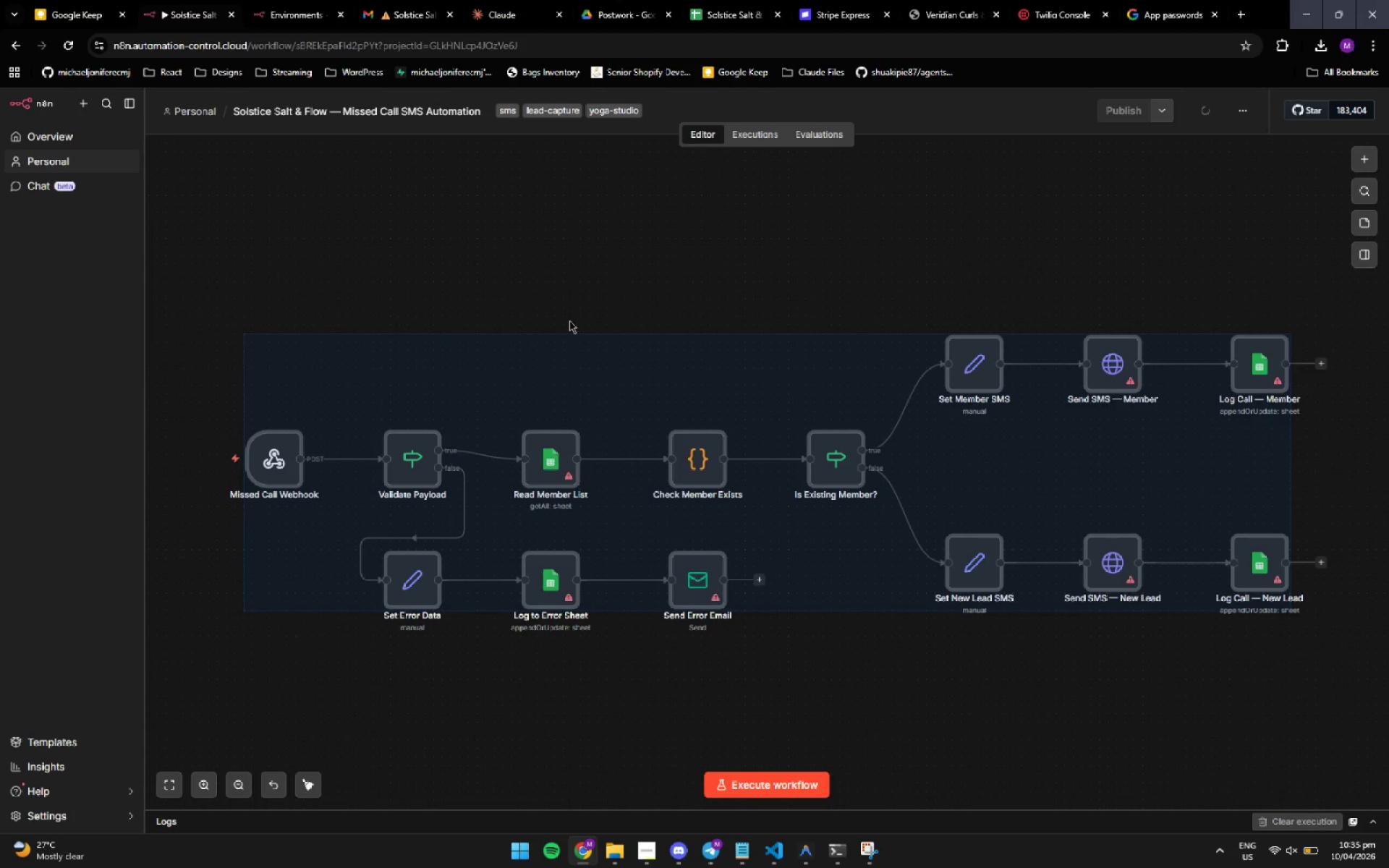 
left_click([574, 297])
 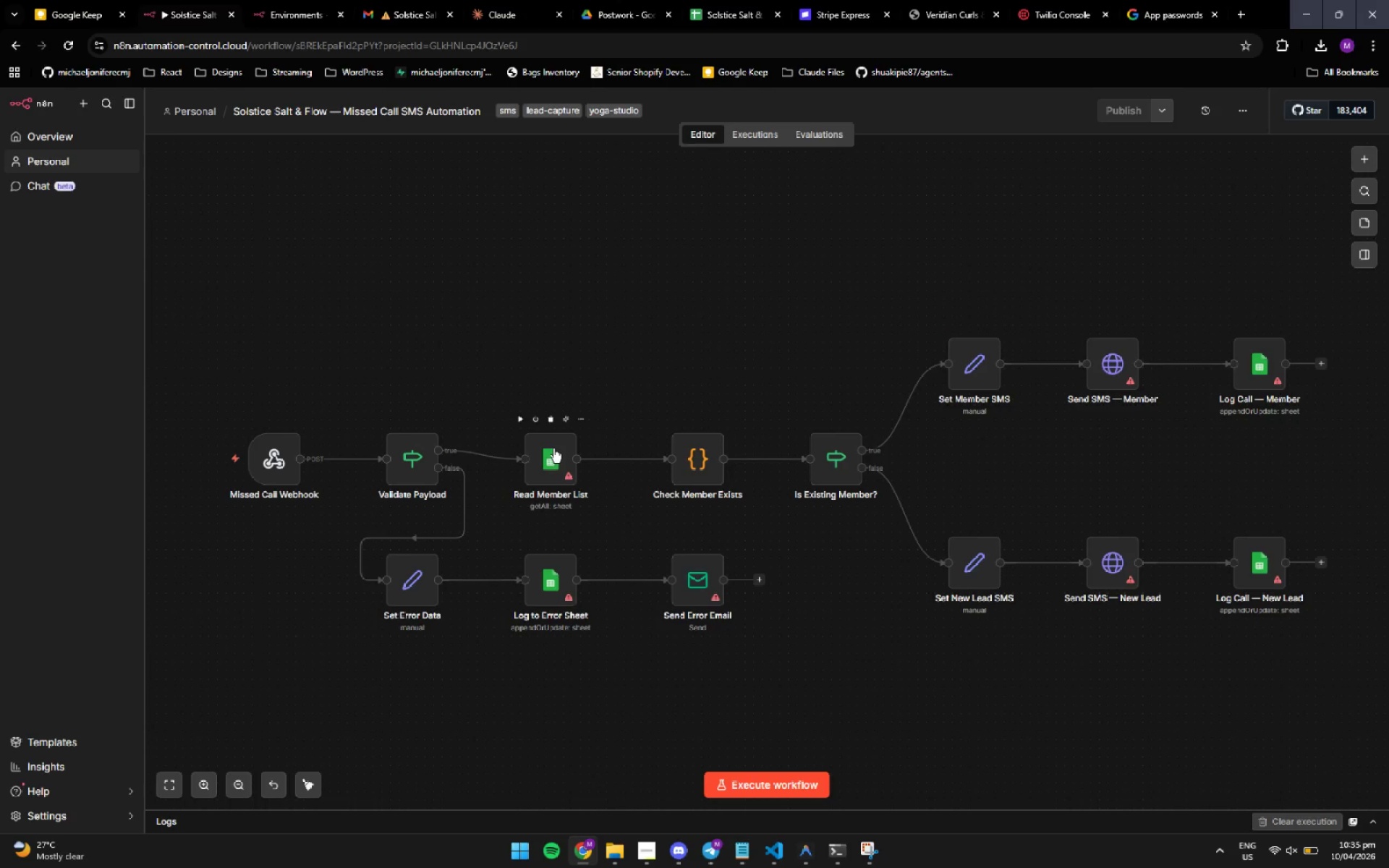 
double_click([553, 448])
 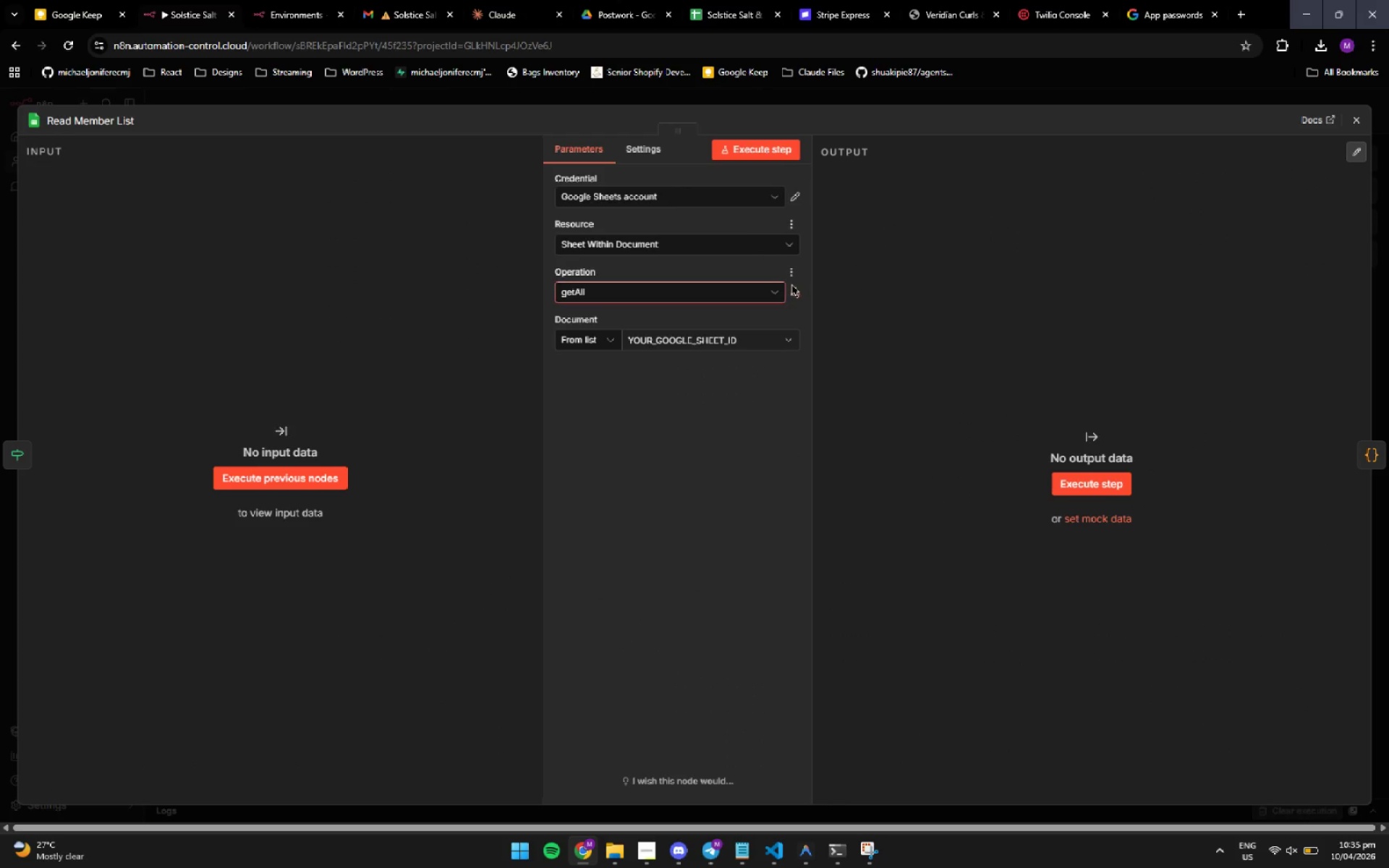 
left_click([771, 291])
 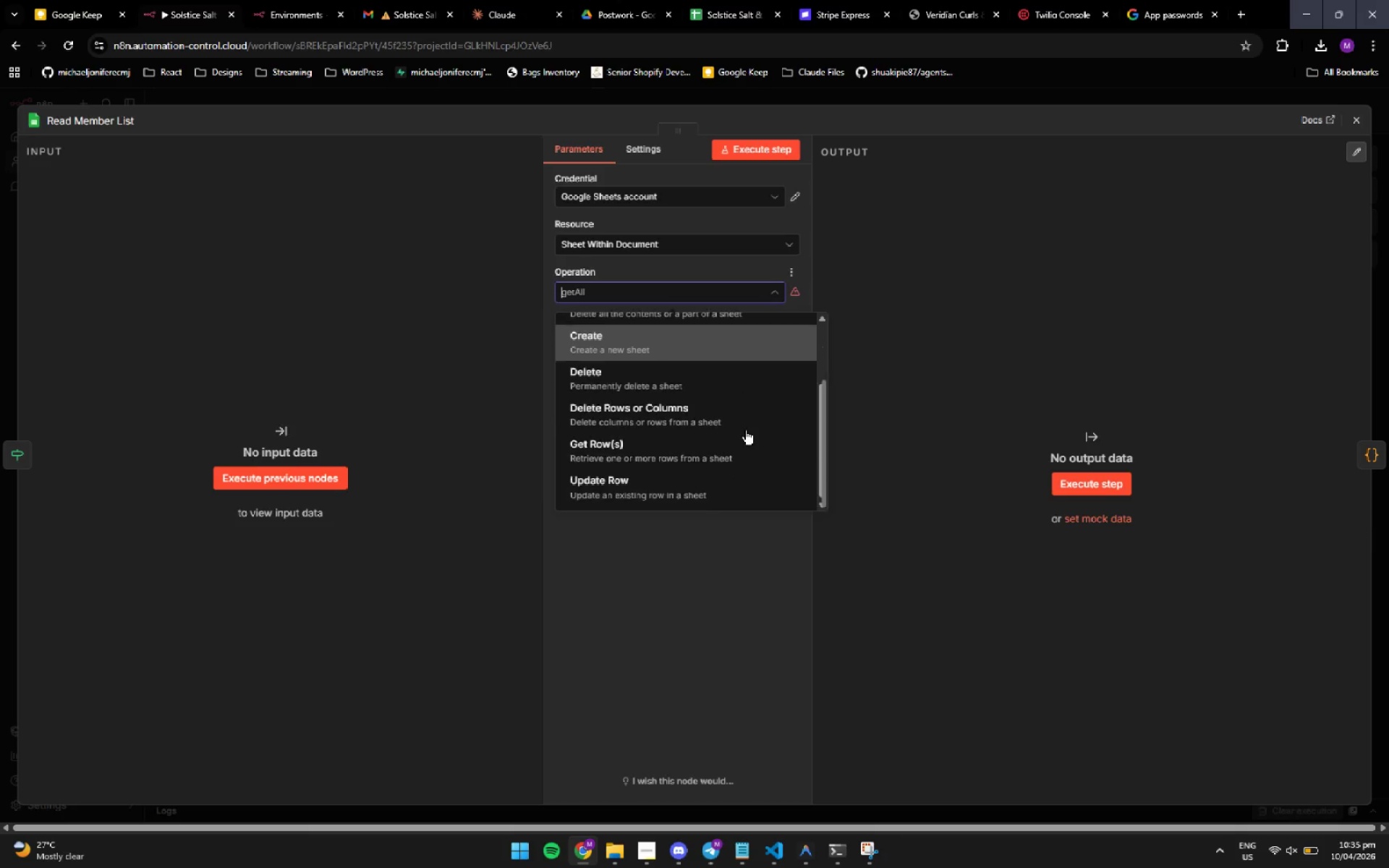 
left_click([728, 445])
 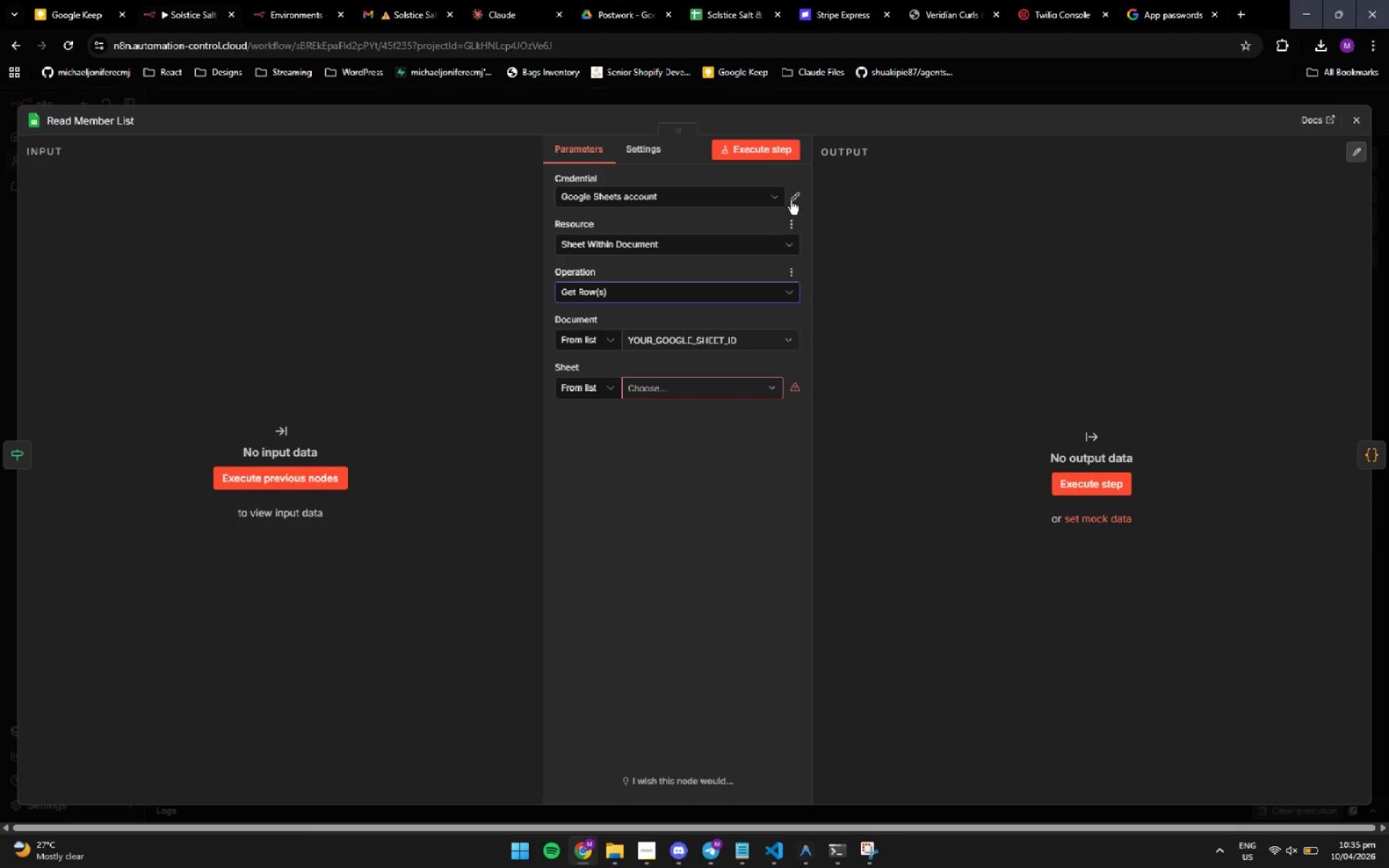 
left_click([791, 198])
 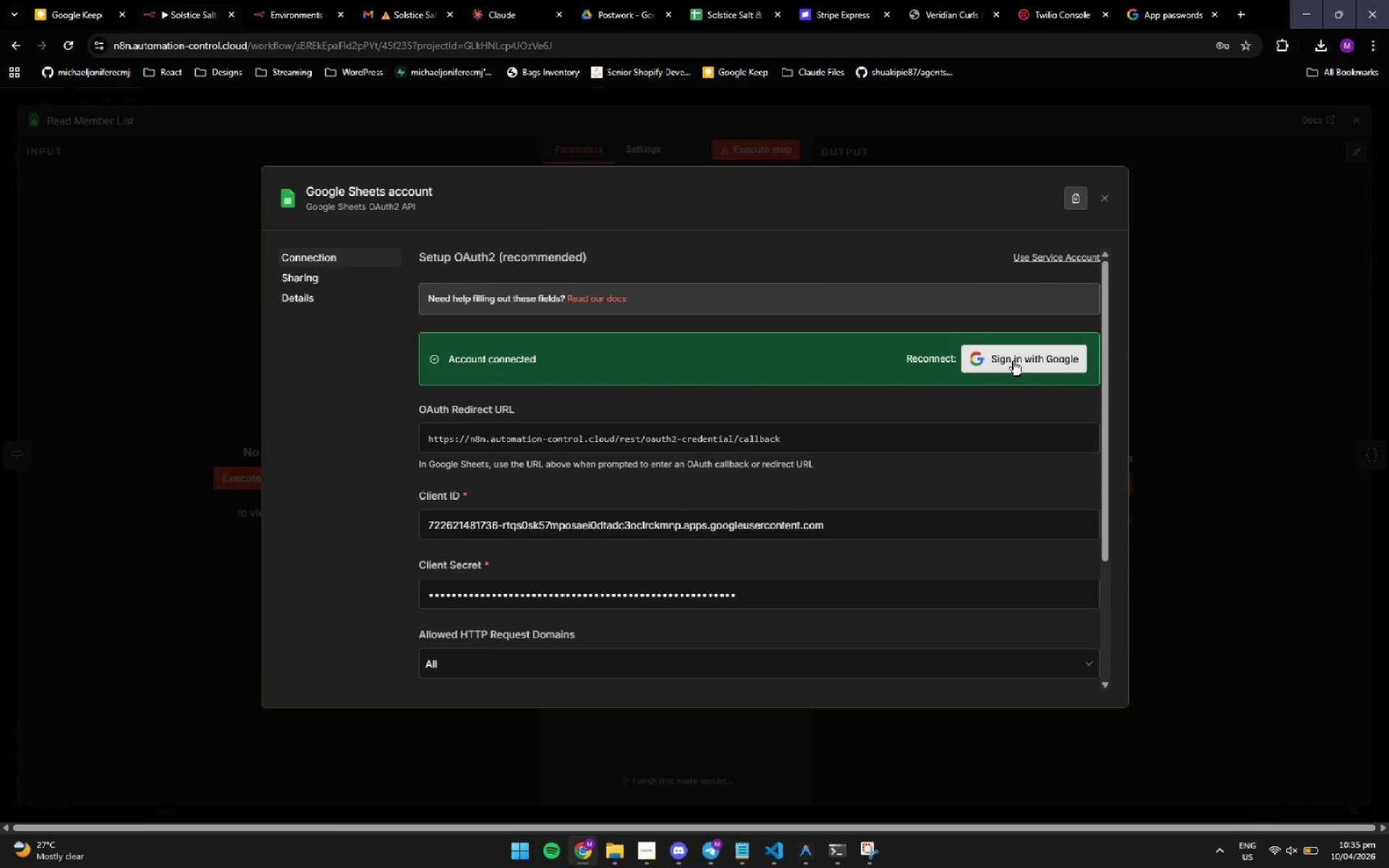 
left_click([1013, 361])
 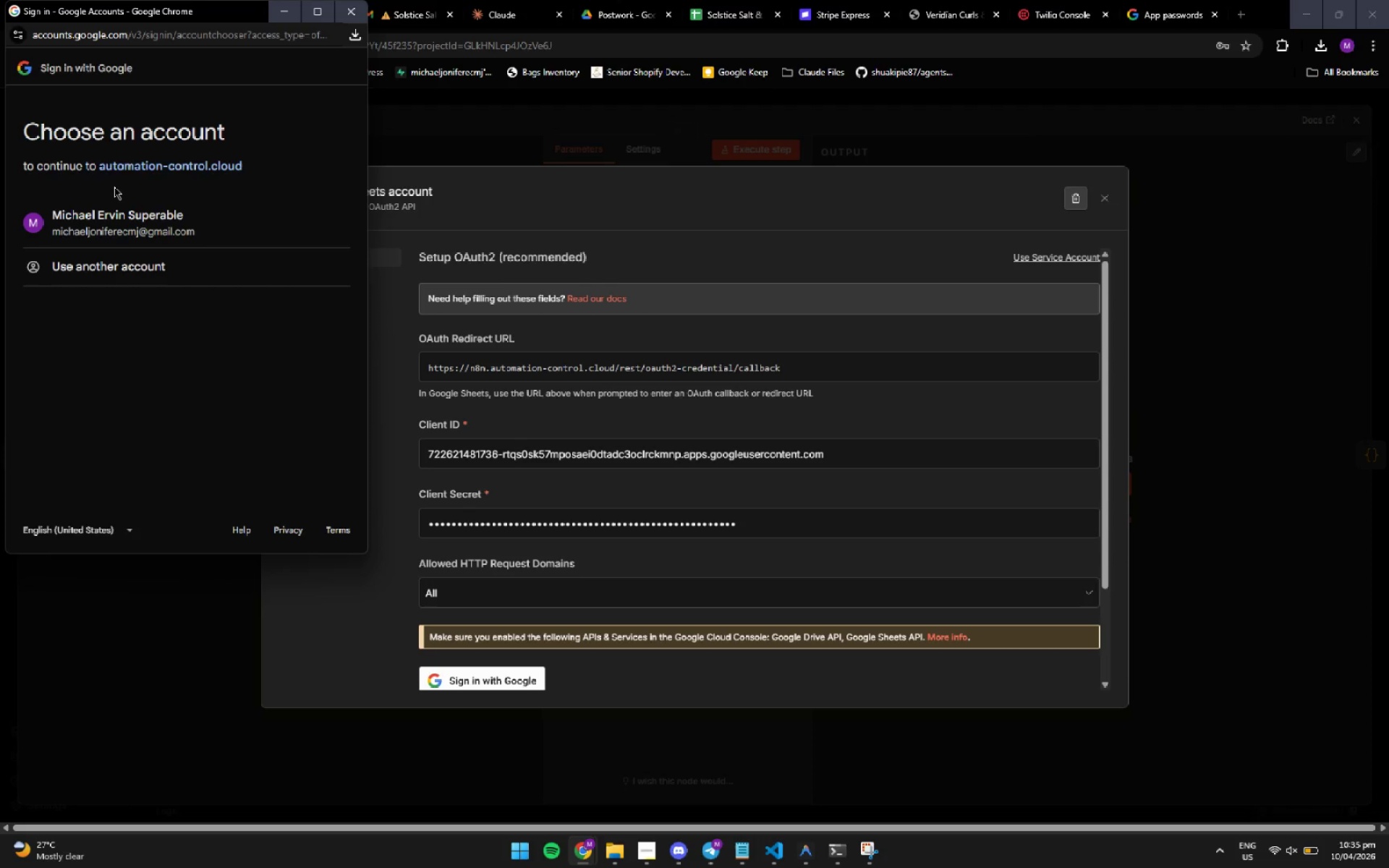 
left_click([112, 213])
 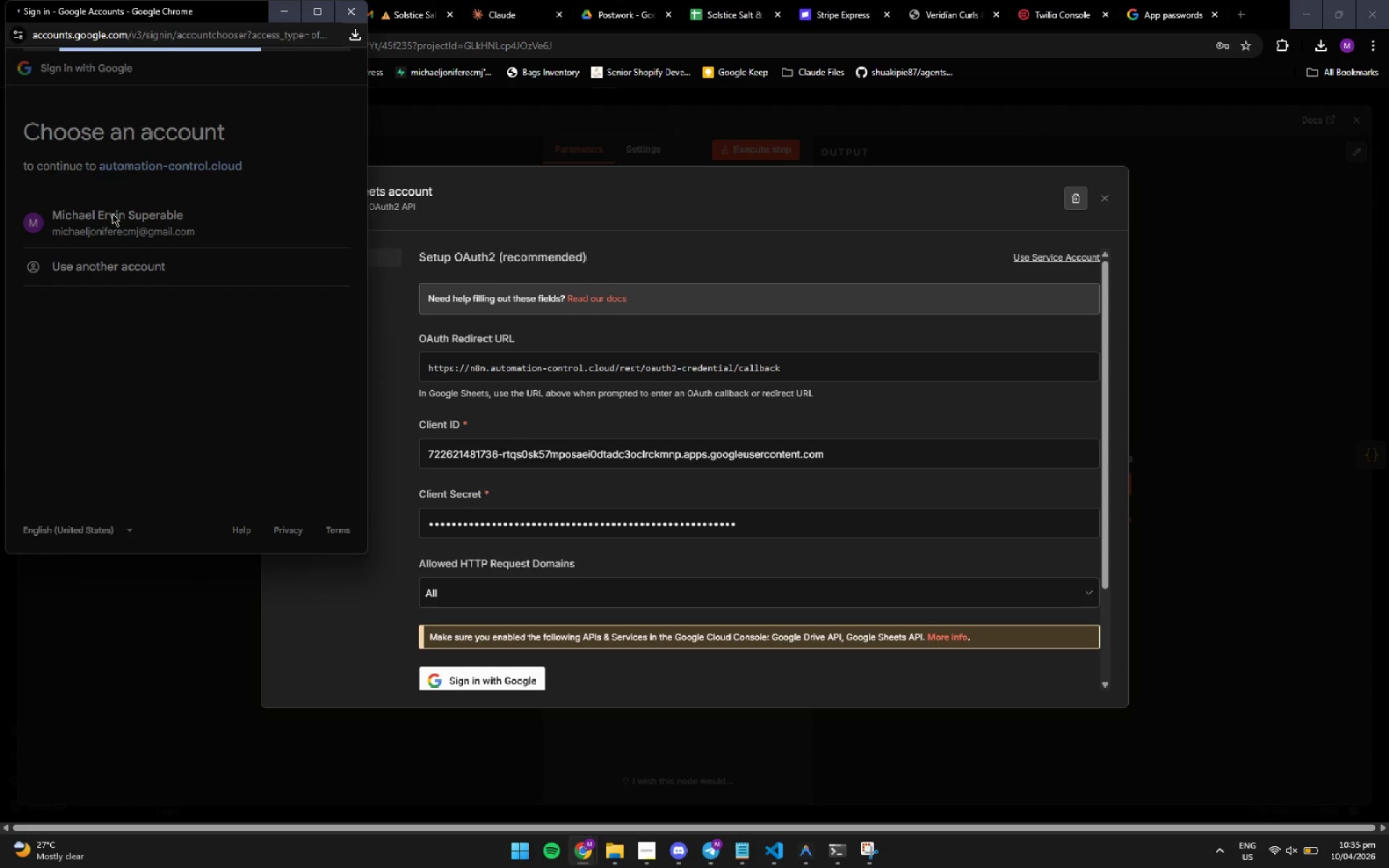 
mouse_move([277, 305])
 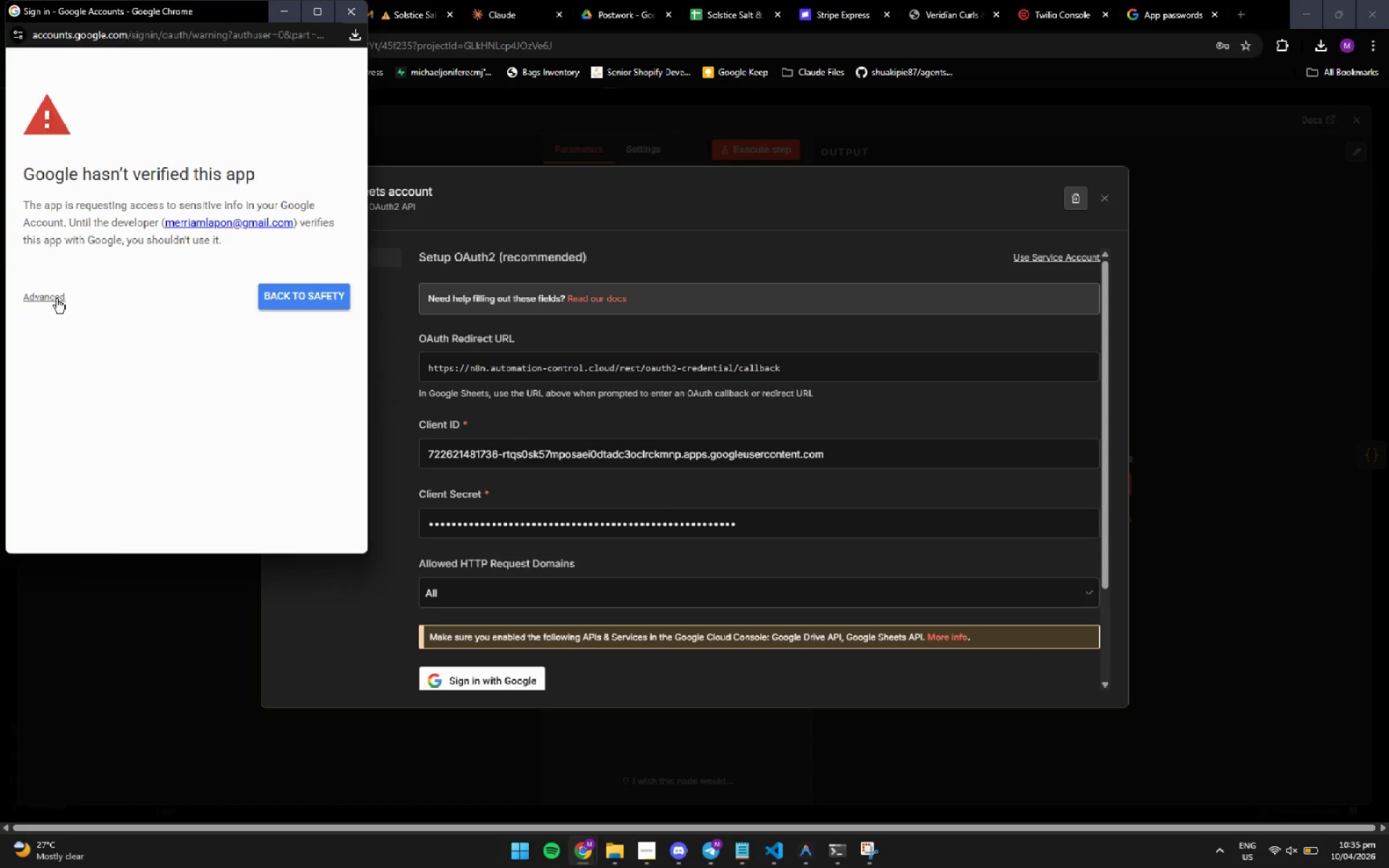 
left_click([56, 299])
 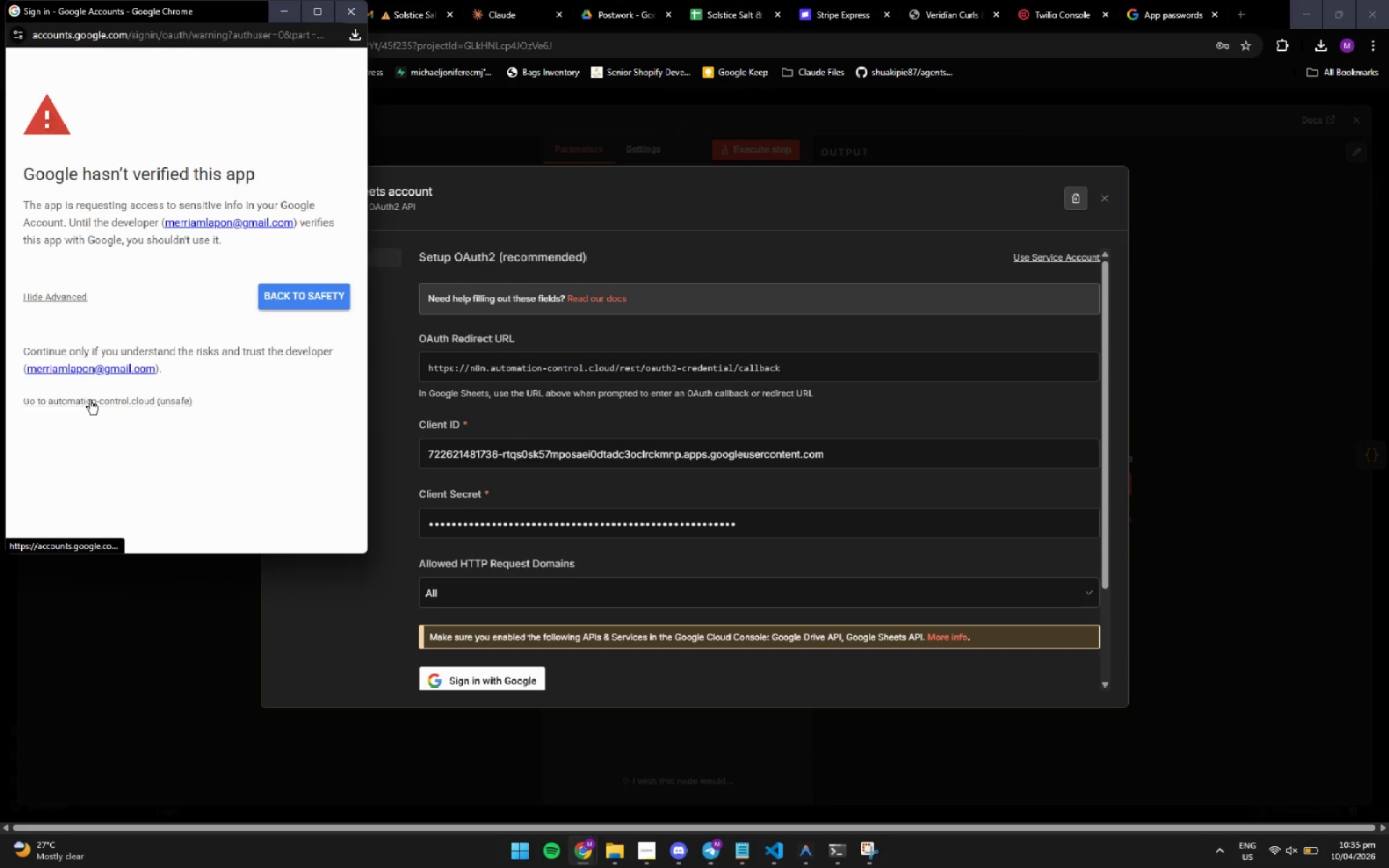 
left_click([90, 400])
 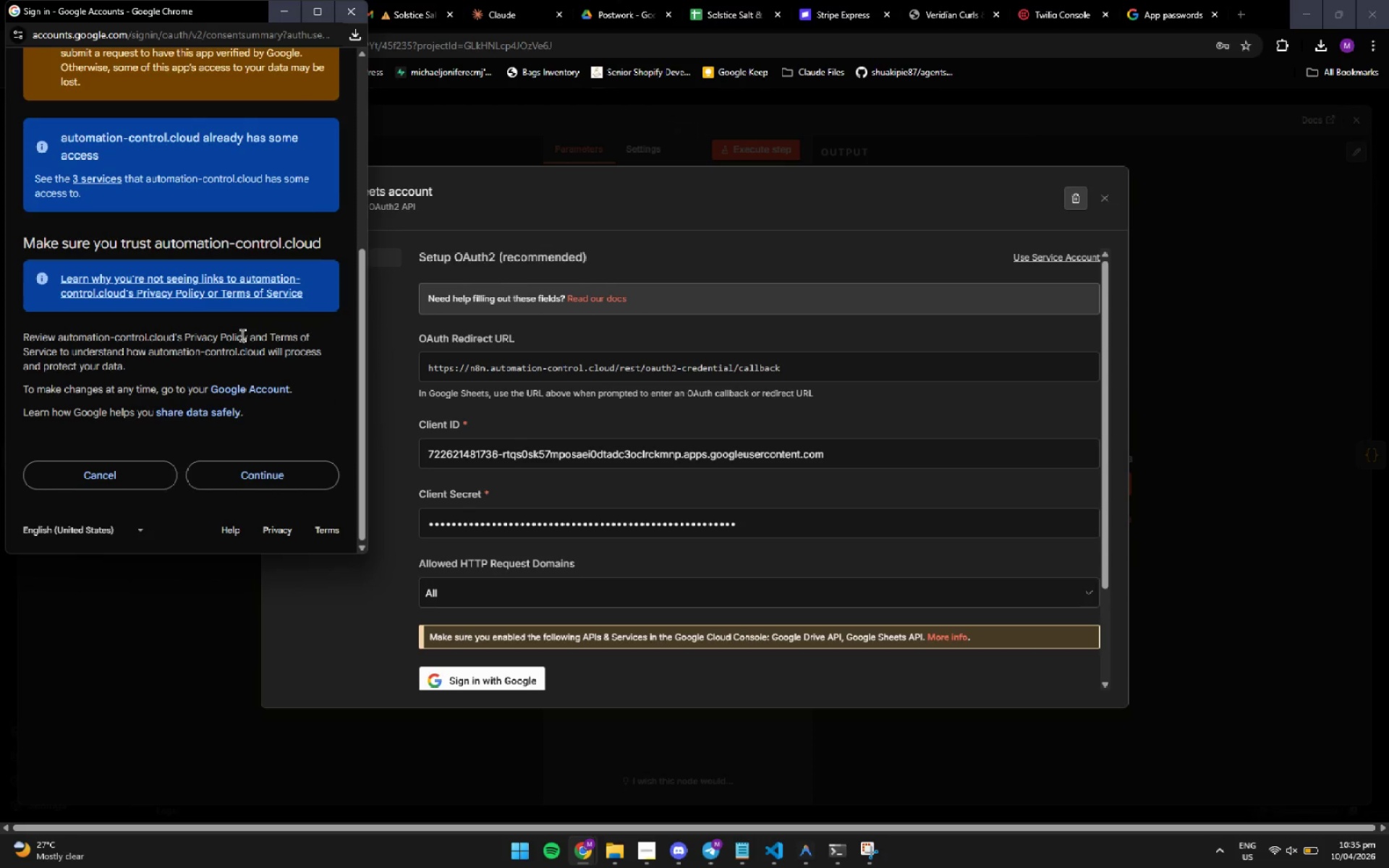 
left_click([284, 472])
 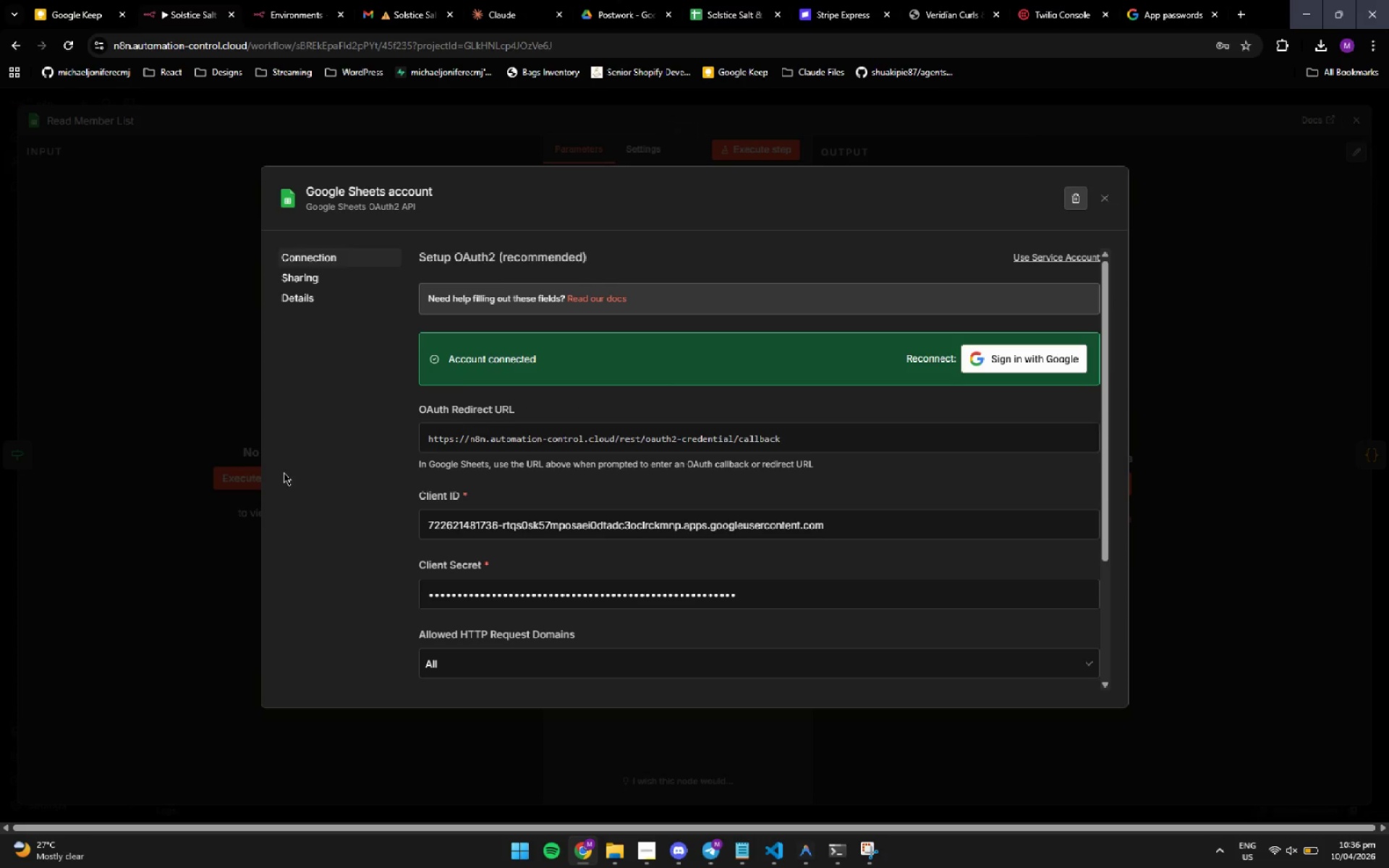 
wait(20.66)
 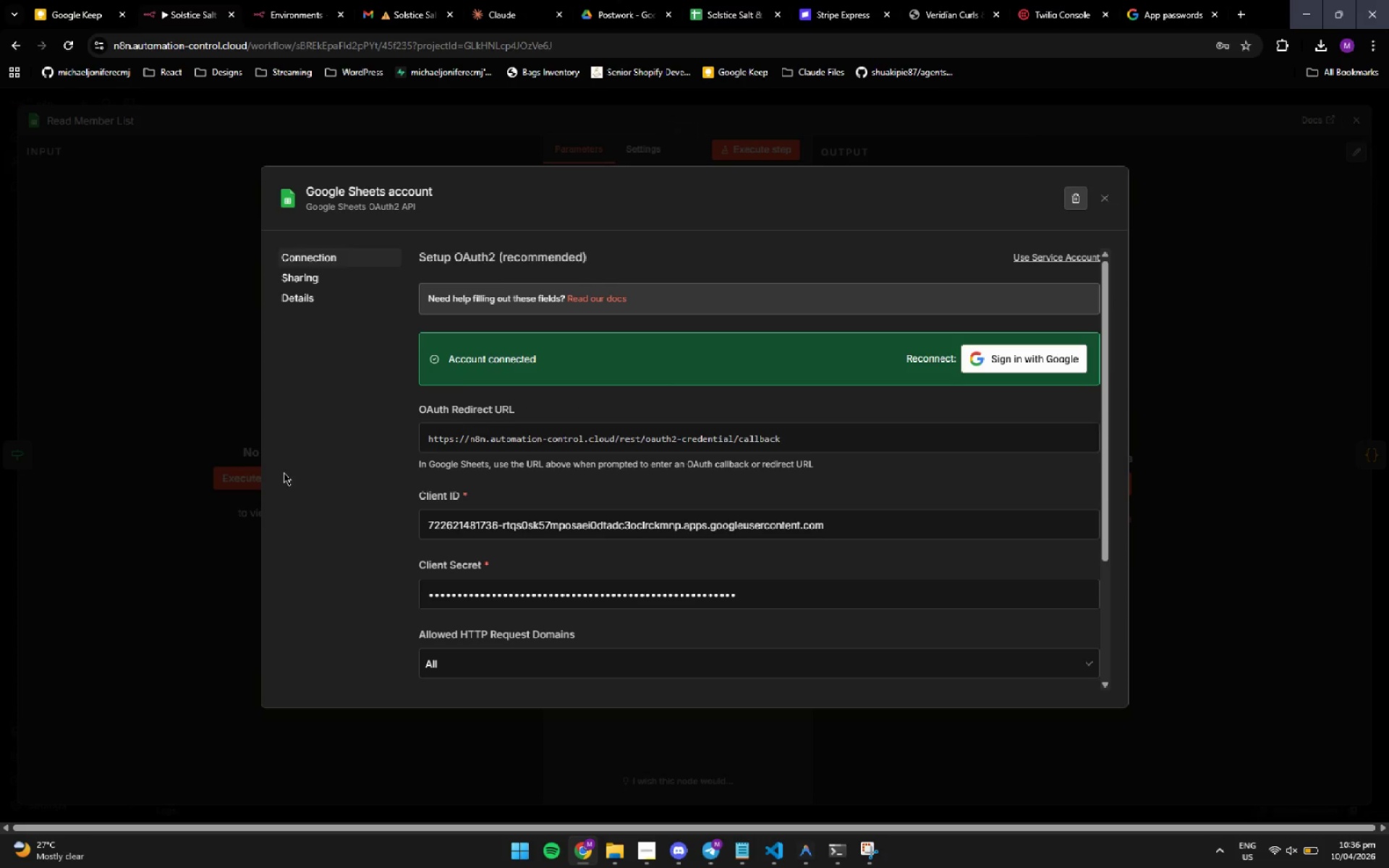 
left_click([1105, 197])
 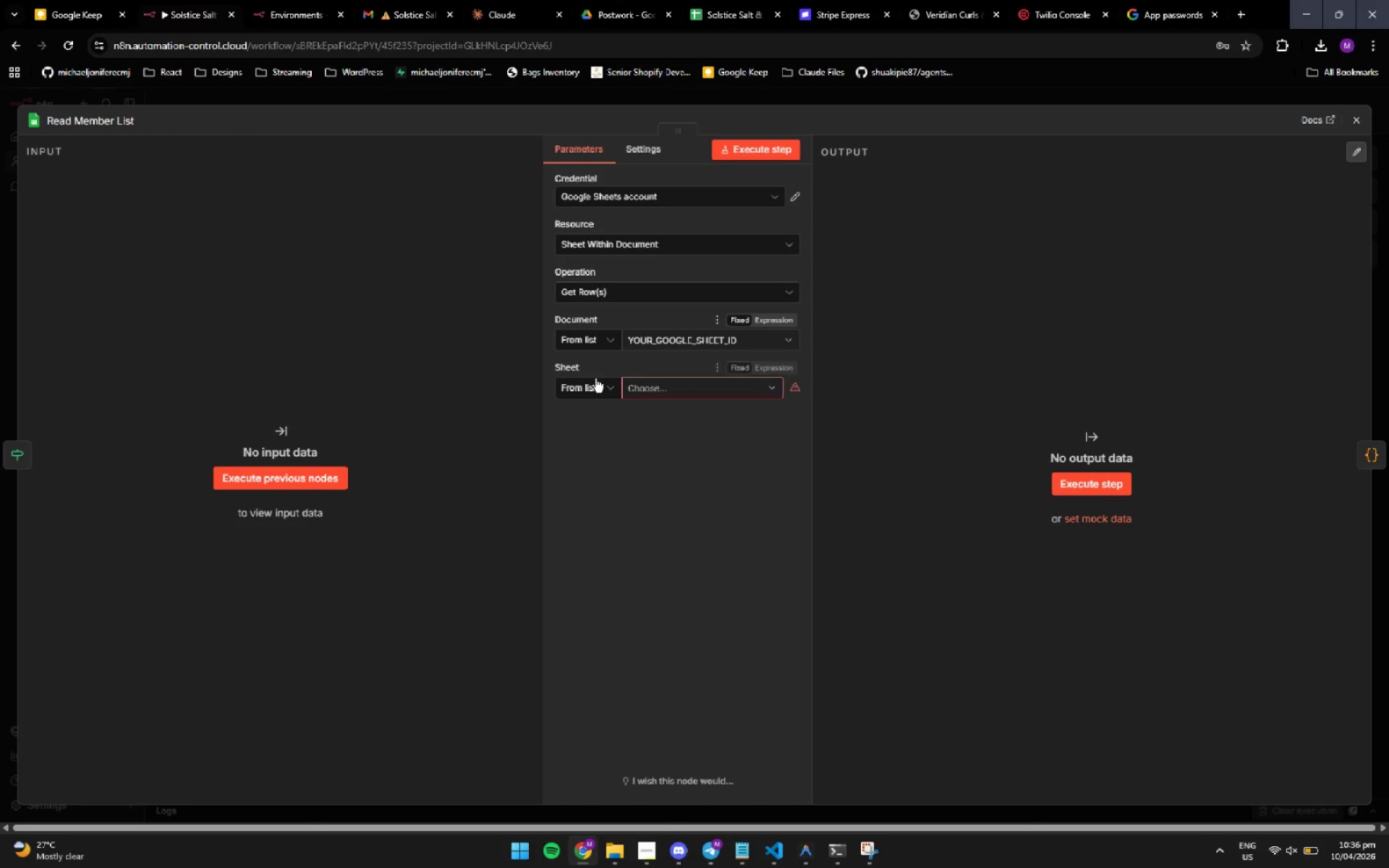 
left_click([609, 331])
 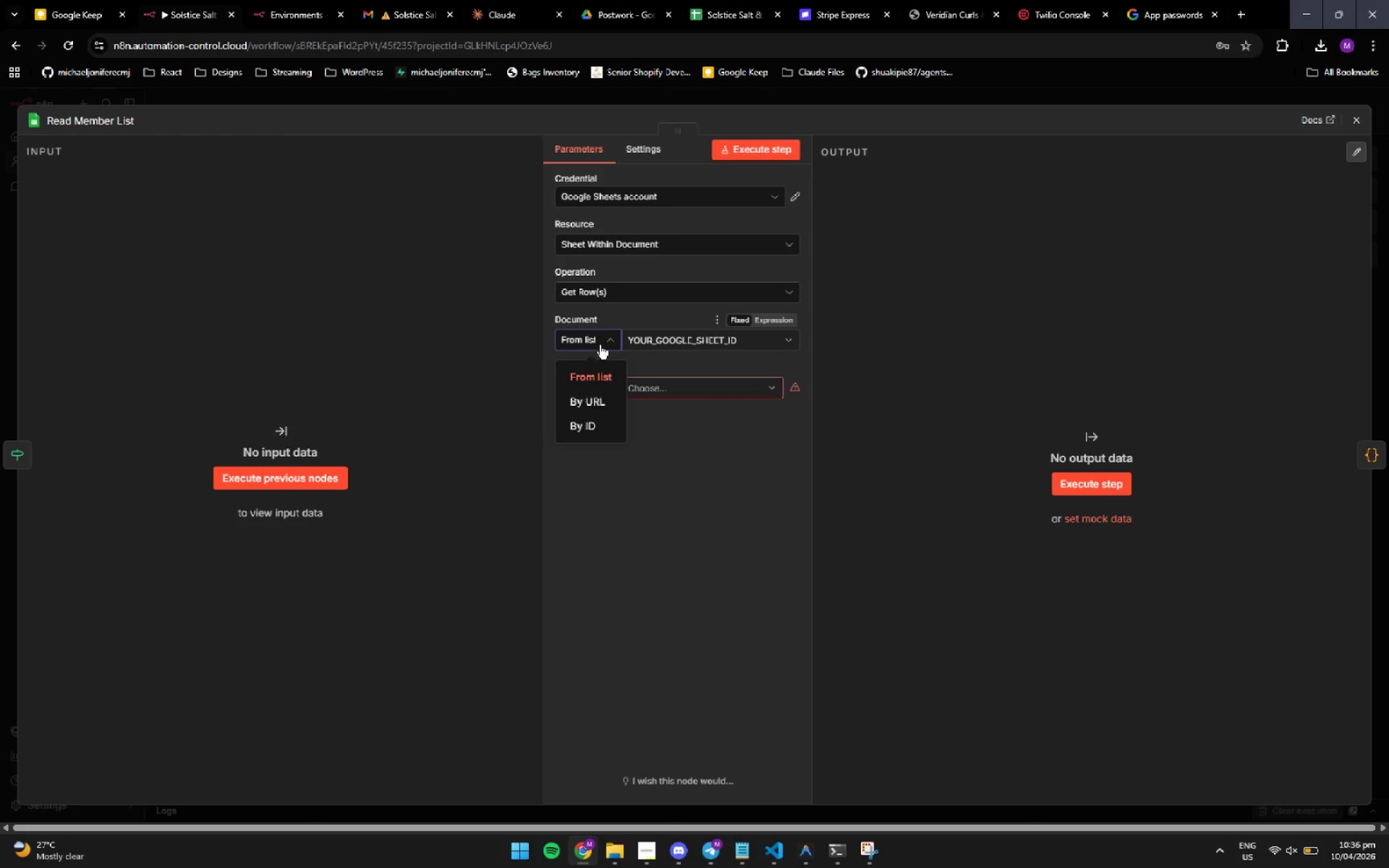 
left_click([663, 345])
 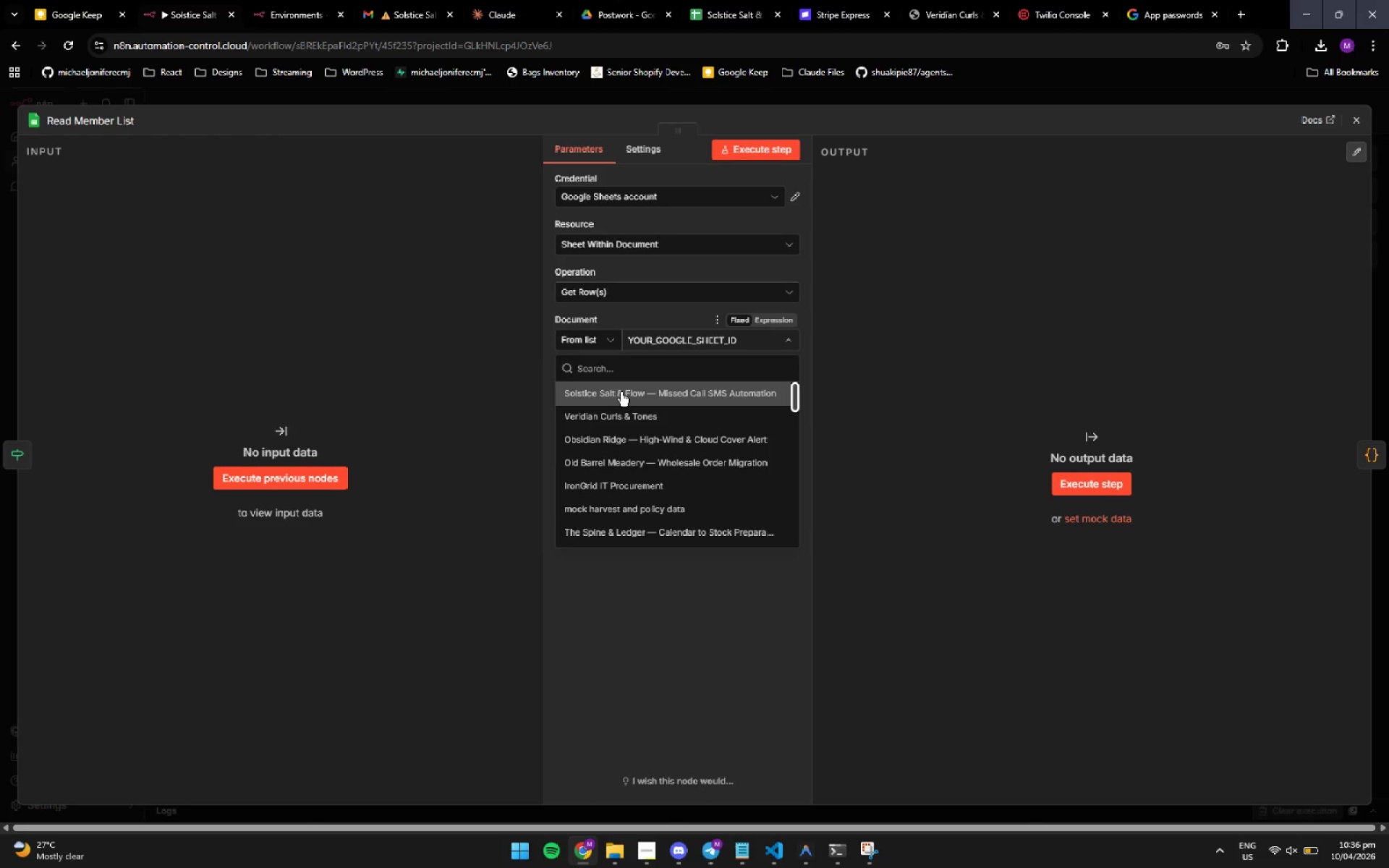 
left_click([621, 392])
 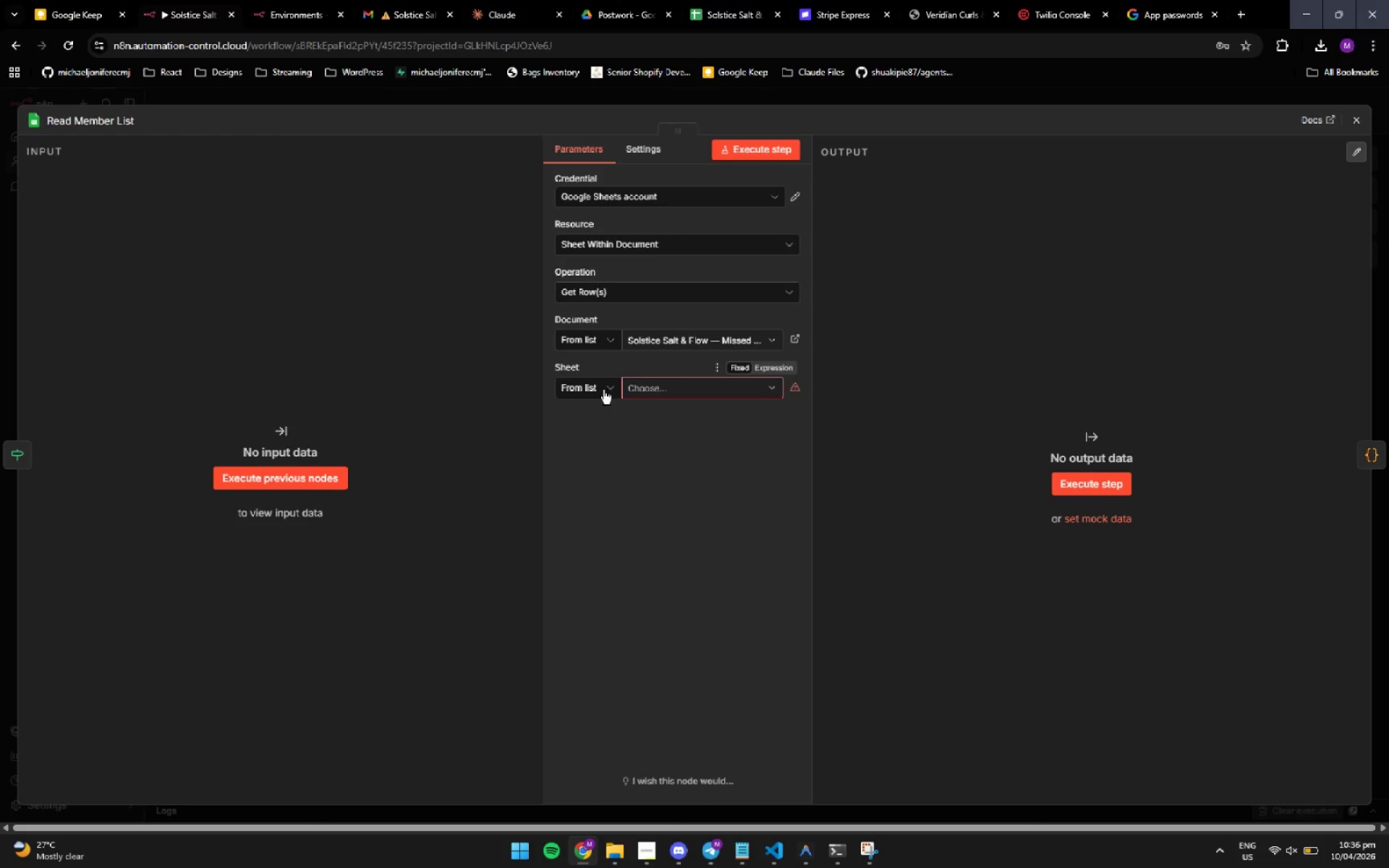 
left_click([638, 388])
 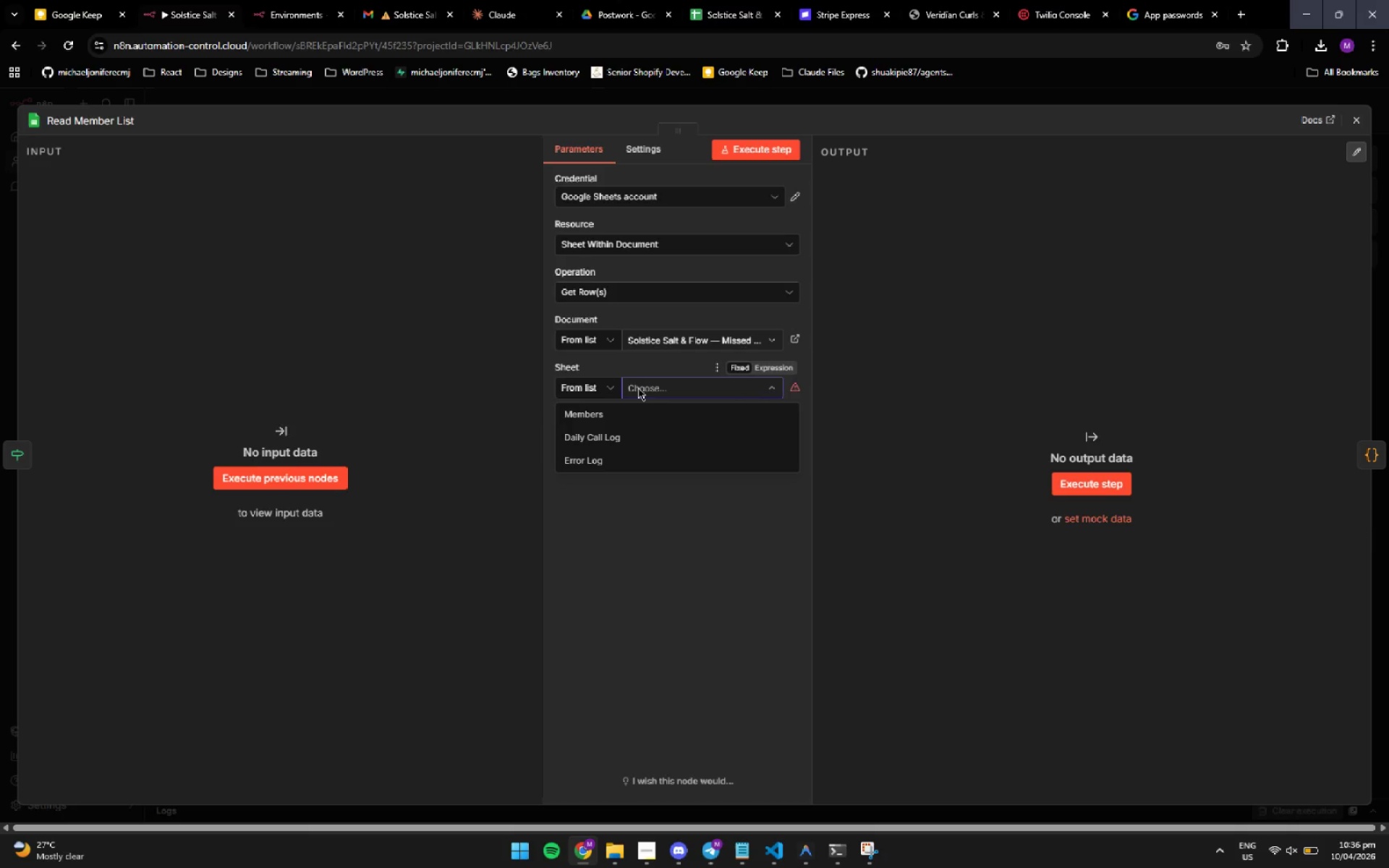 
left_click([621, 420])
 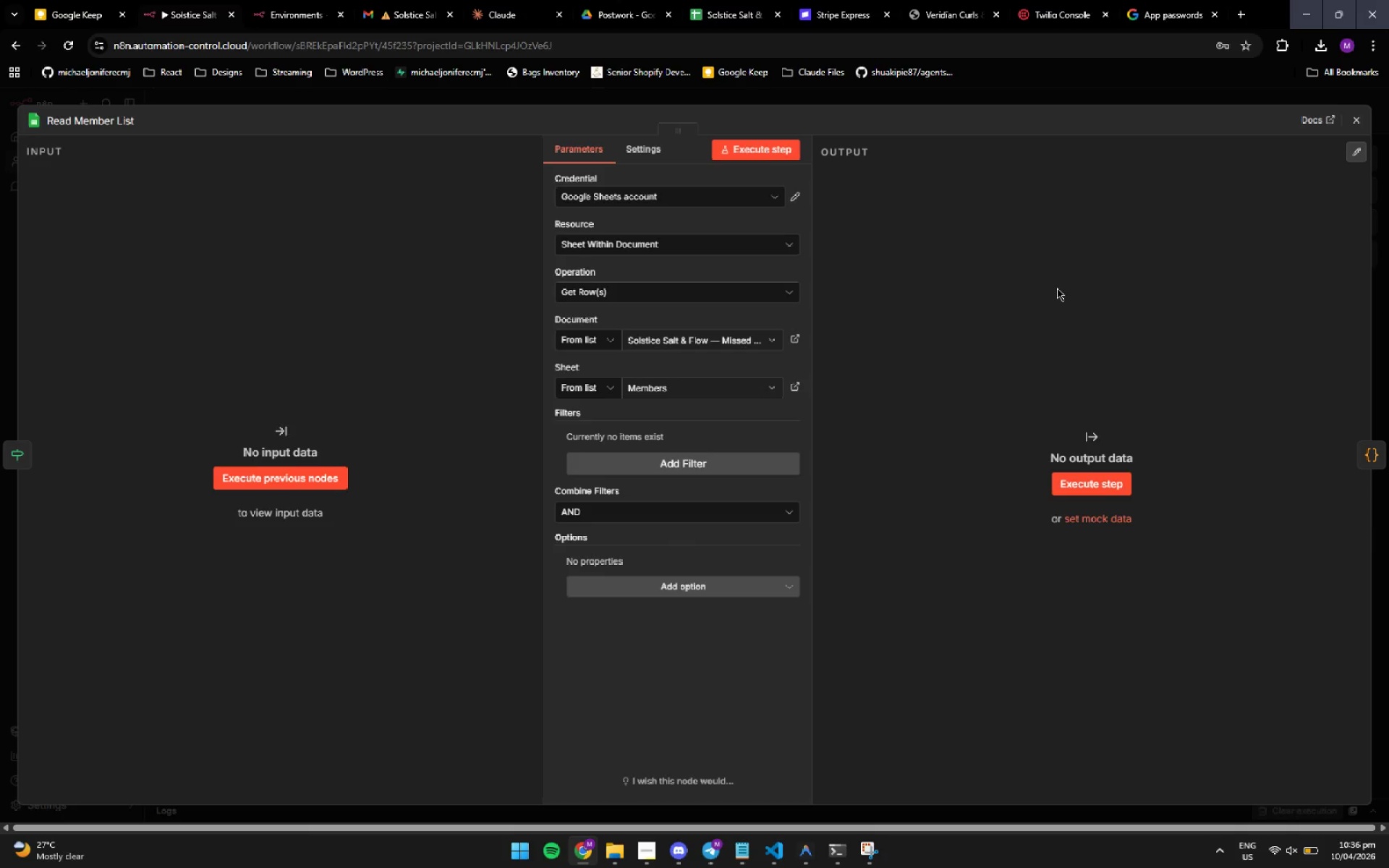 
left_click([1057, 288])
 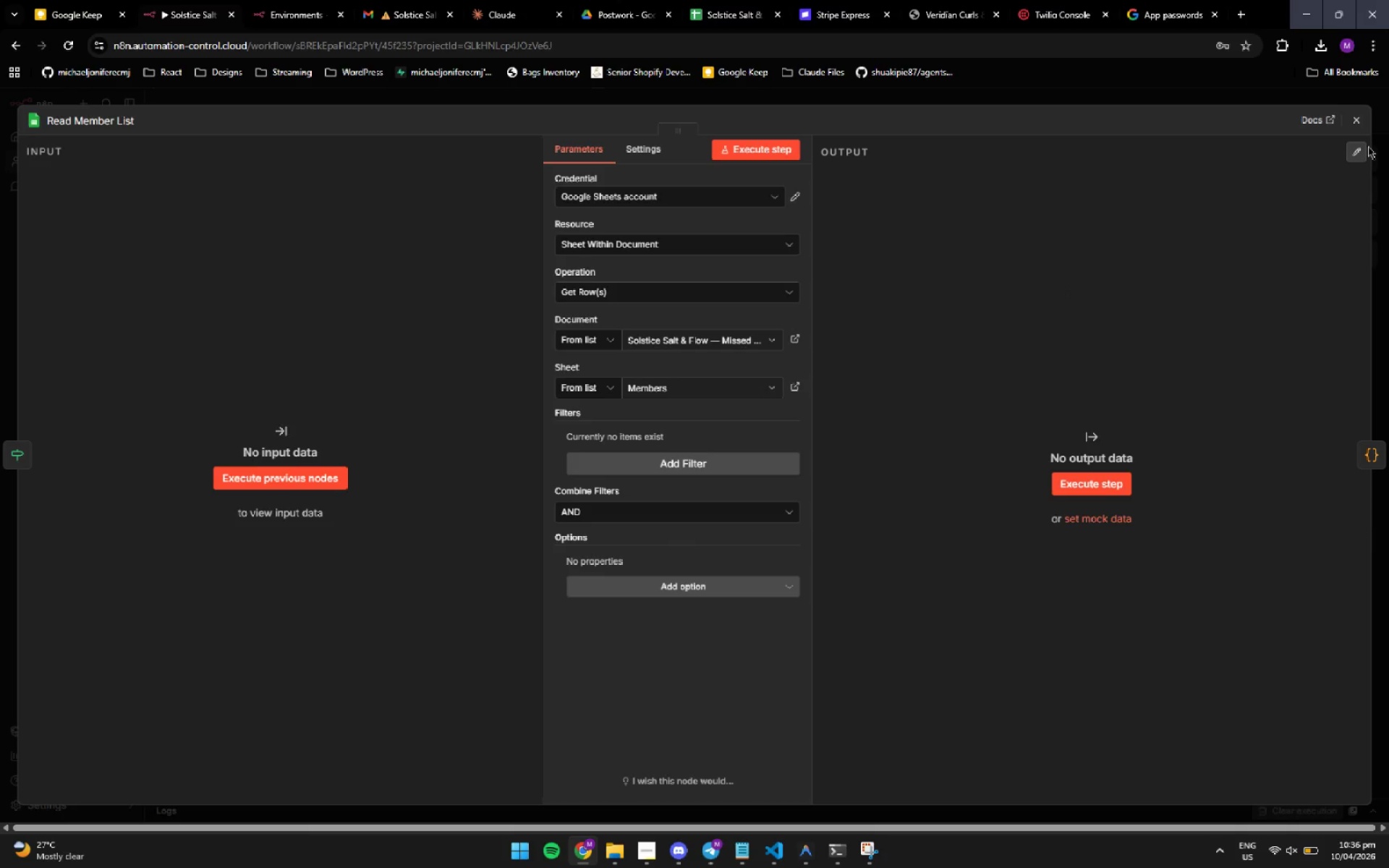 
left_click([1375, 136])
 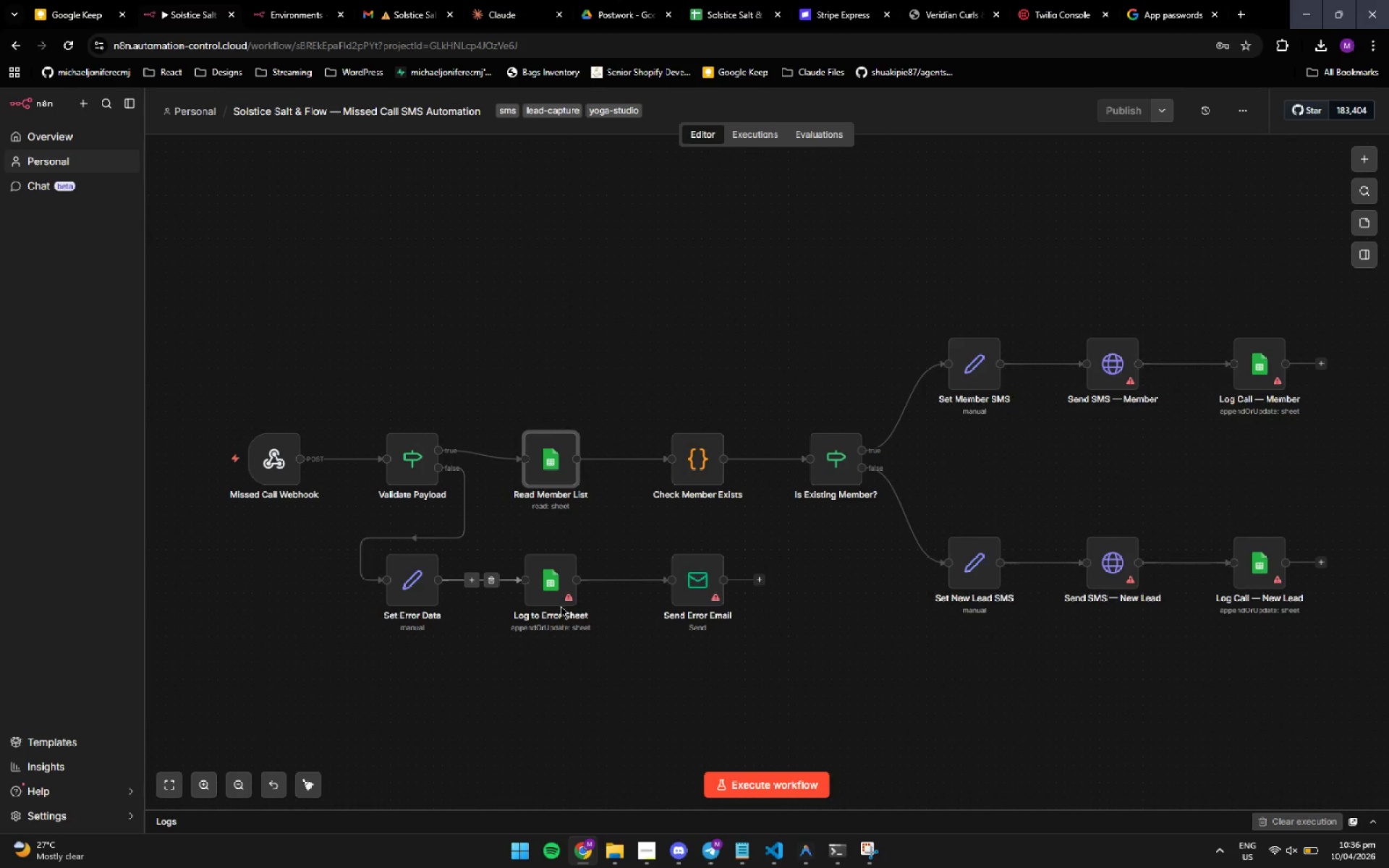 
double_click([563, 578])
 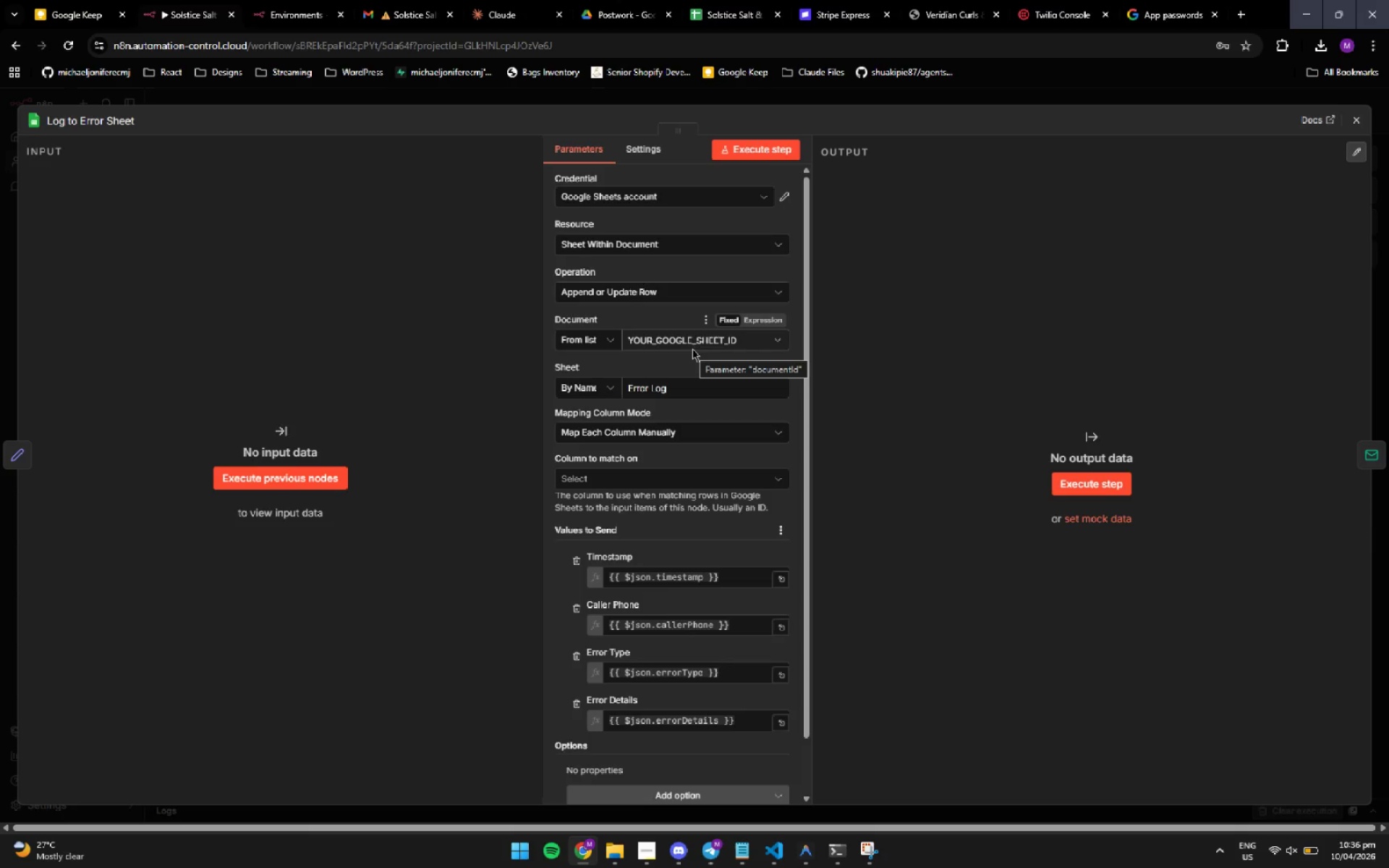 
left_click([694, 339])
 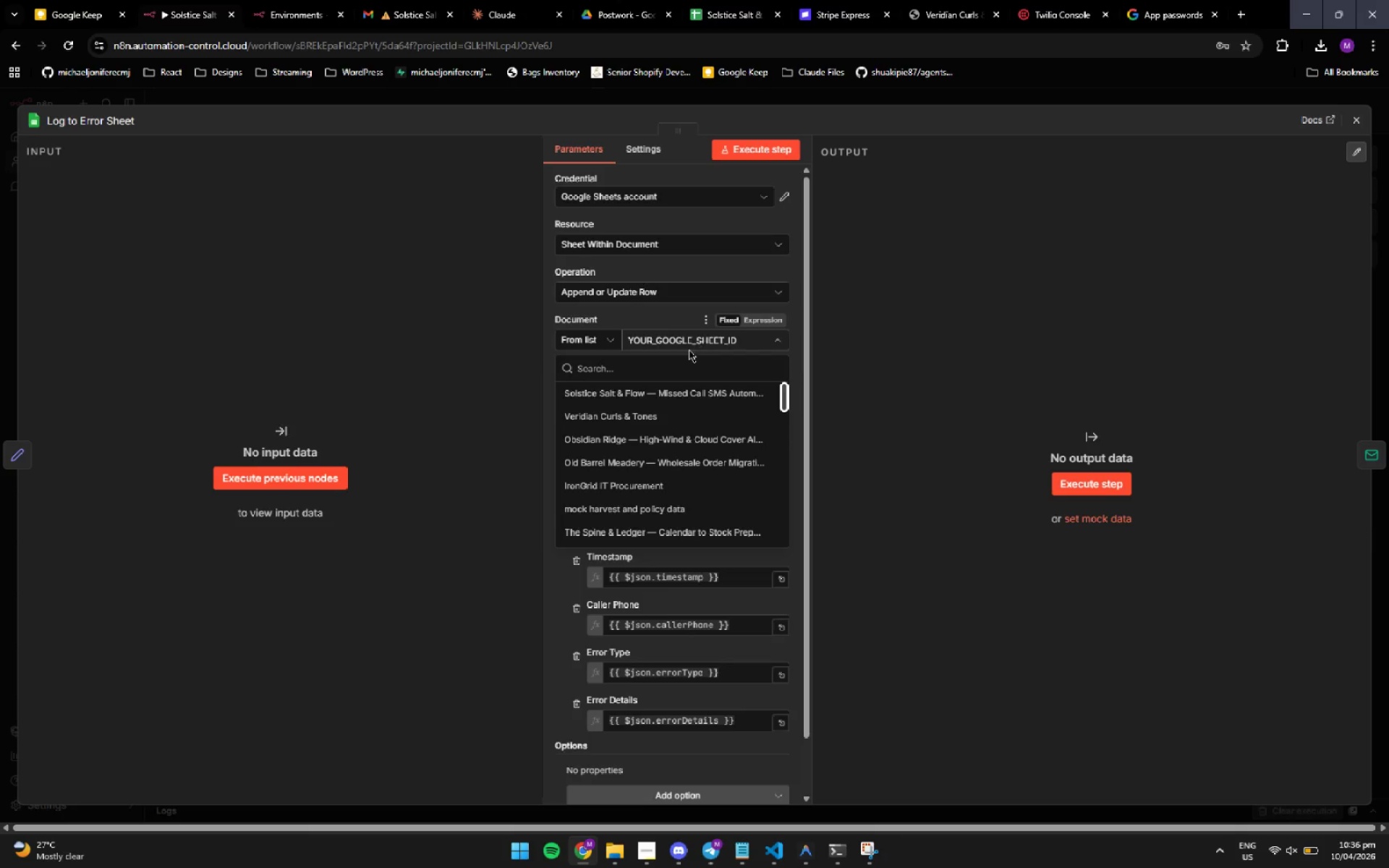 
left_click([660, 394])
 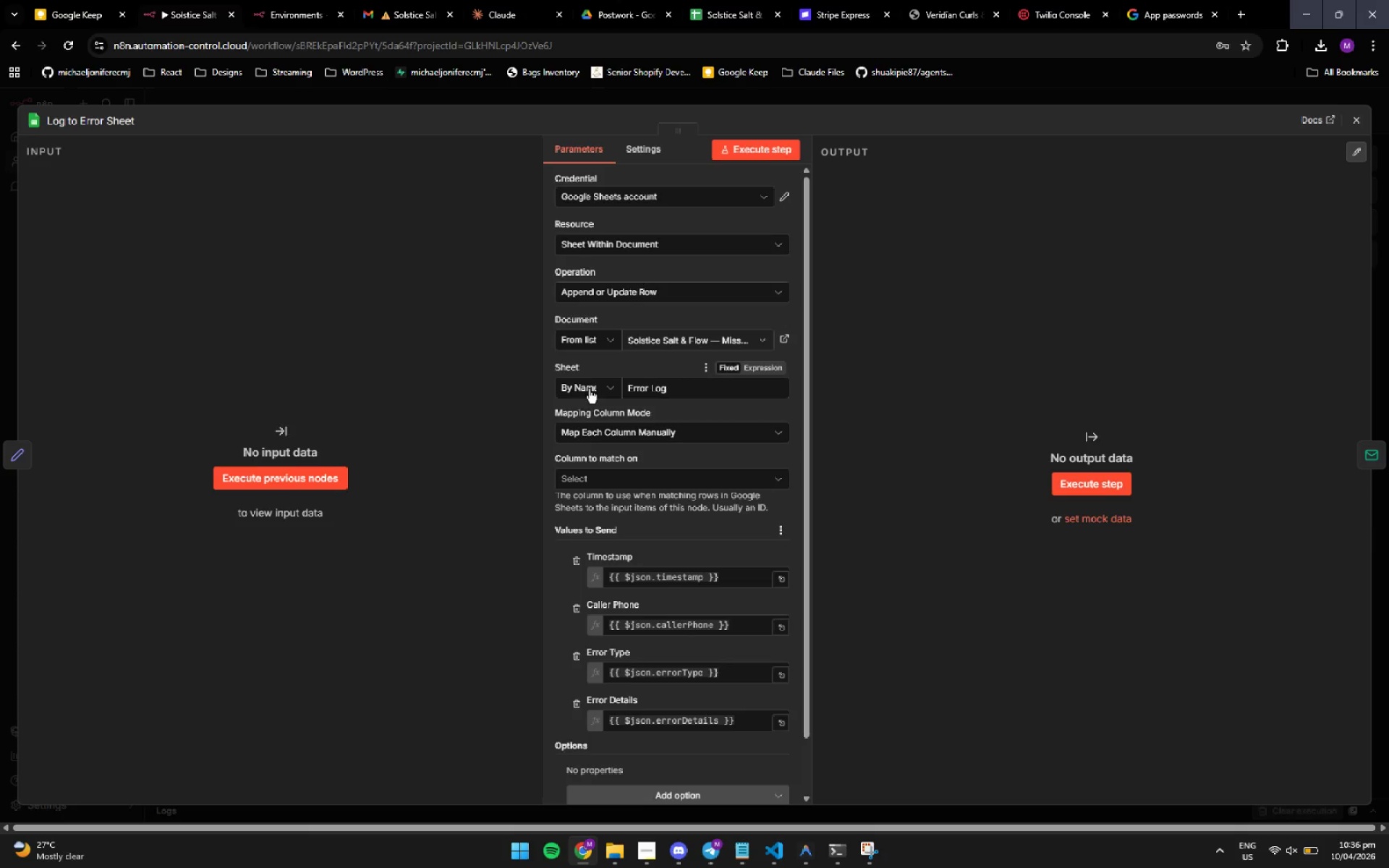 
left_click([598, 387])
 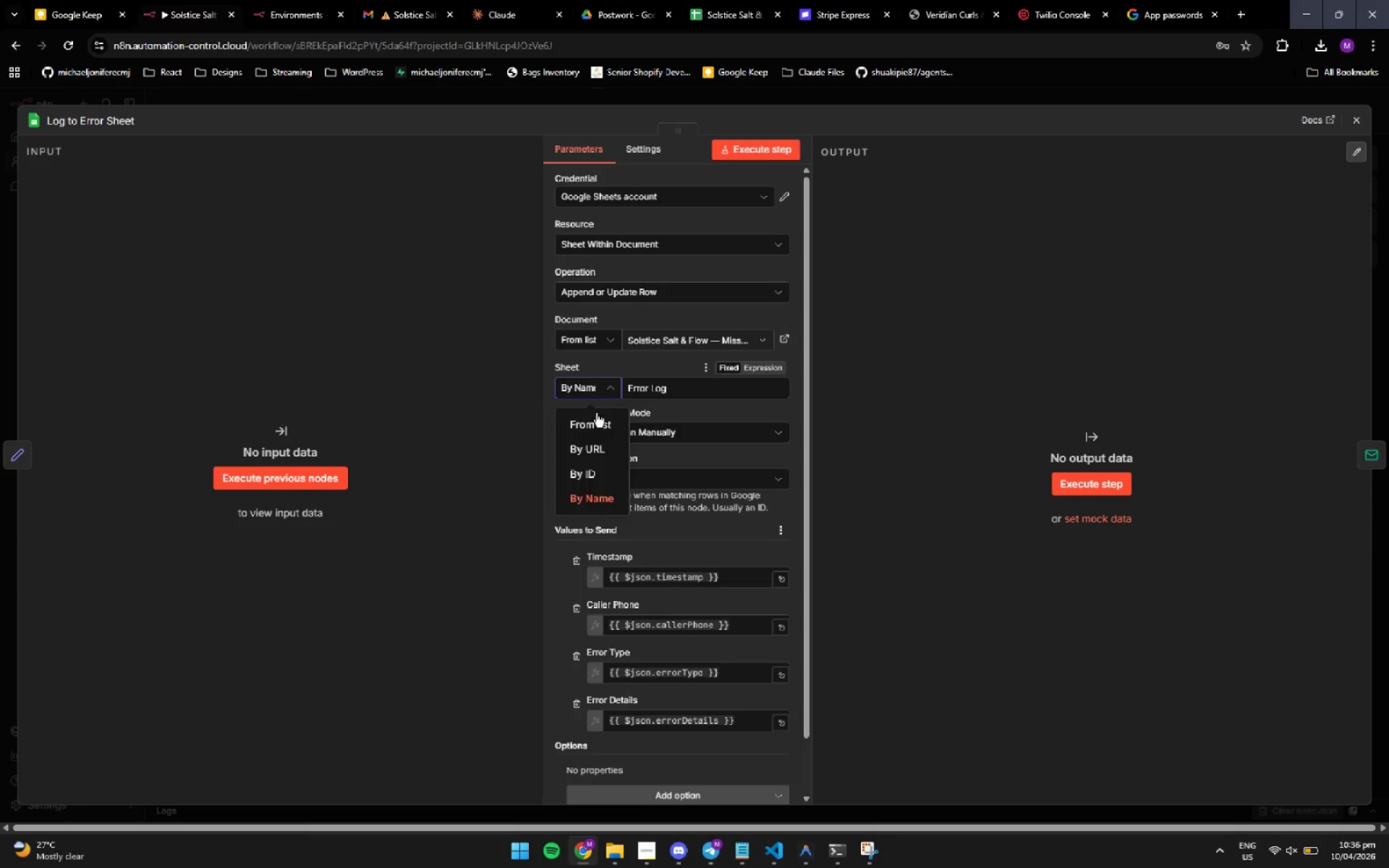 
left_click([592, 423])
 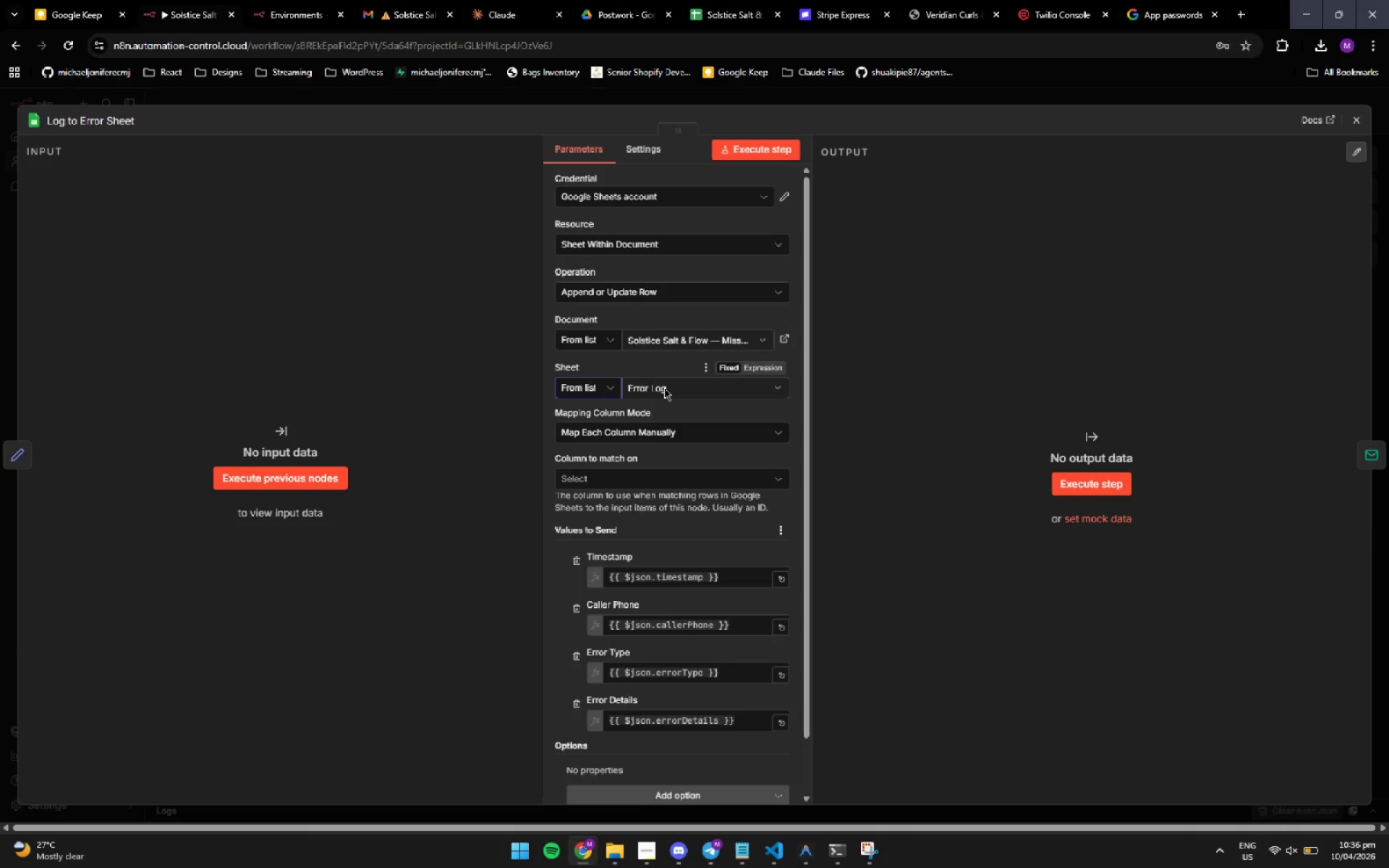 
left_click([664, 388])
 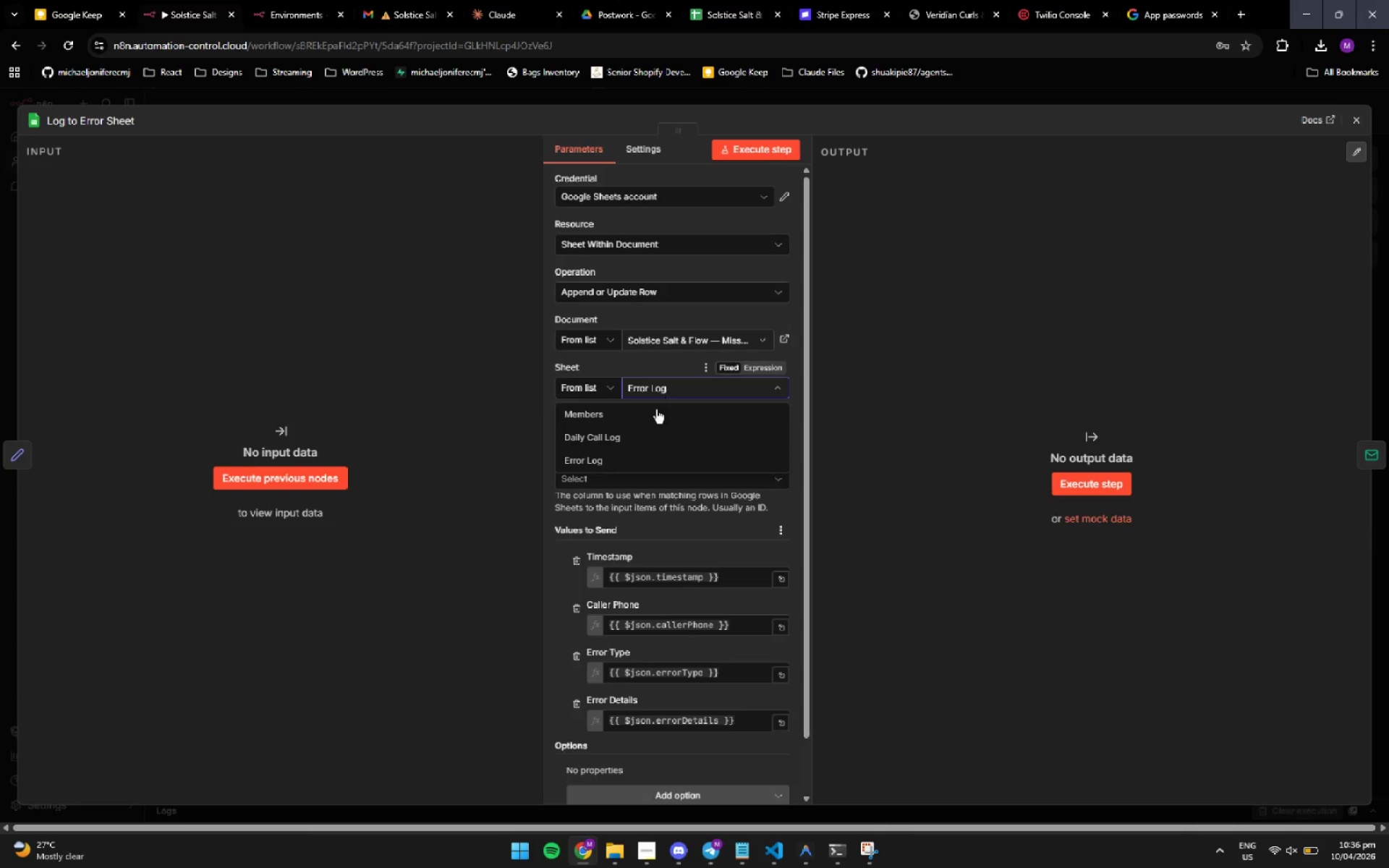 
left_click([633, 456])
 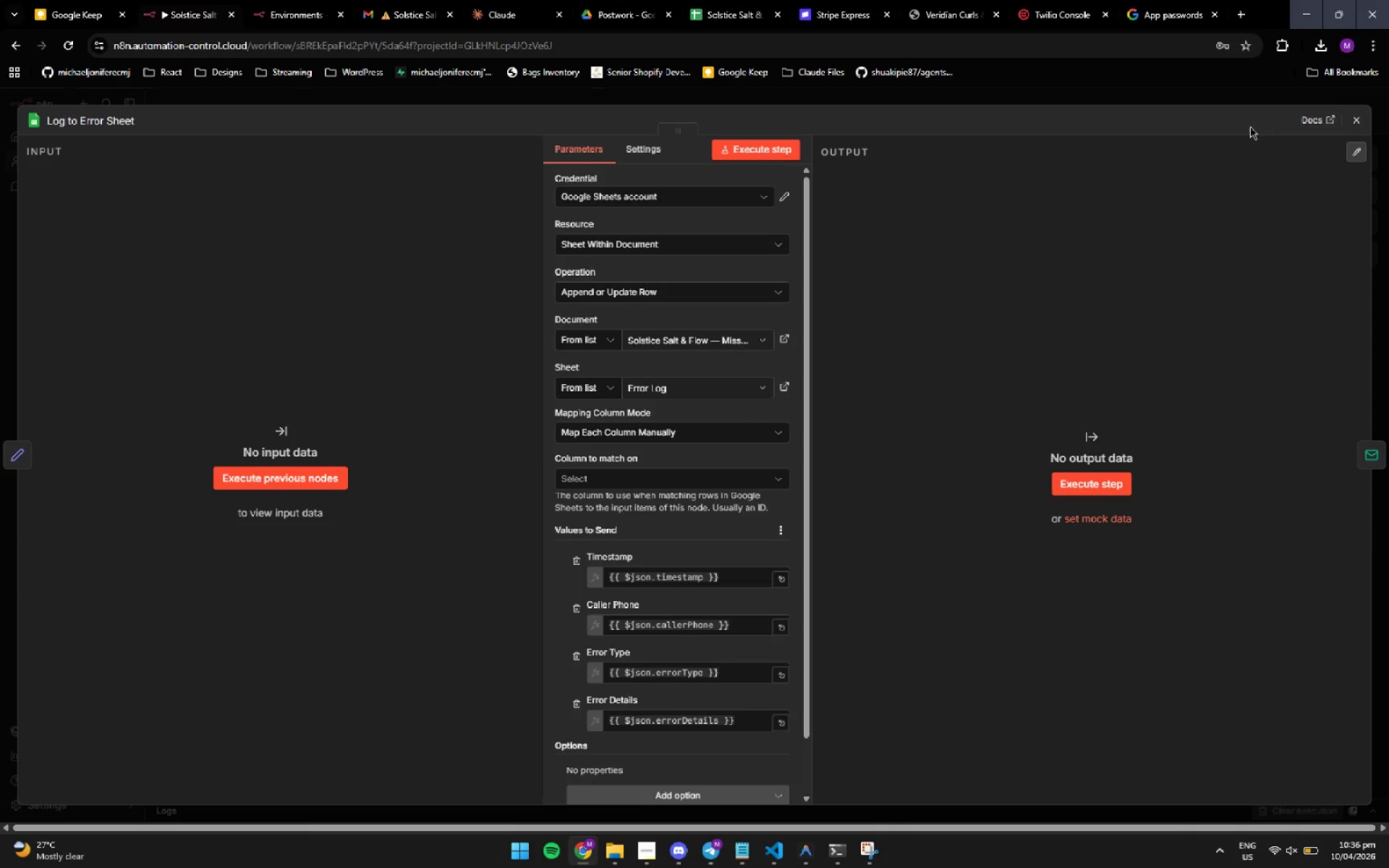 
left_click([1351, 119])
 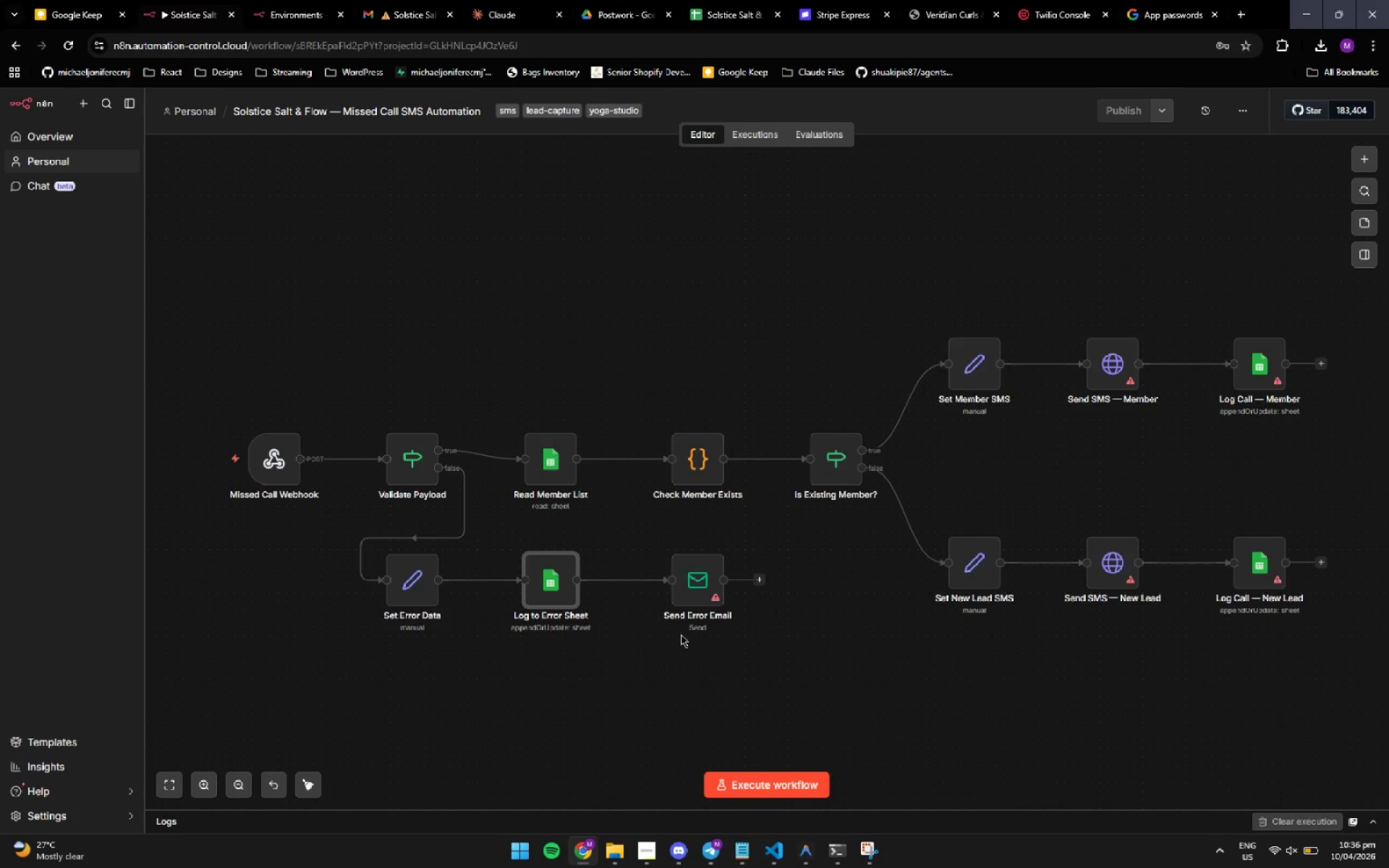 
double_click([694, 595])
 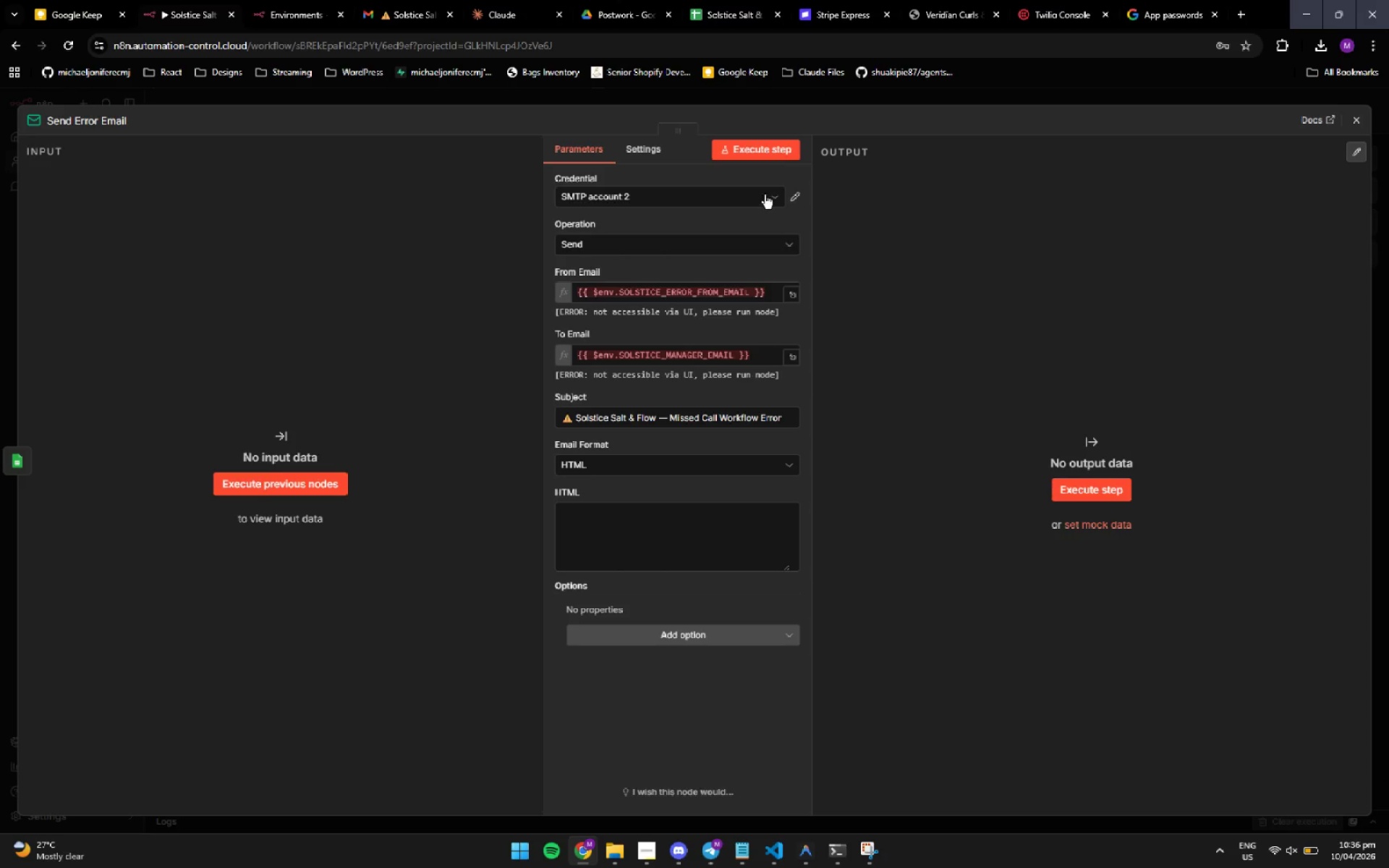 
left_click([794, 199])
 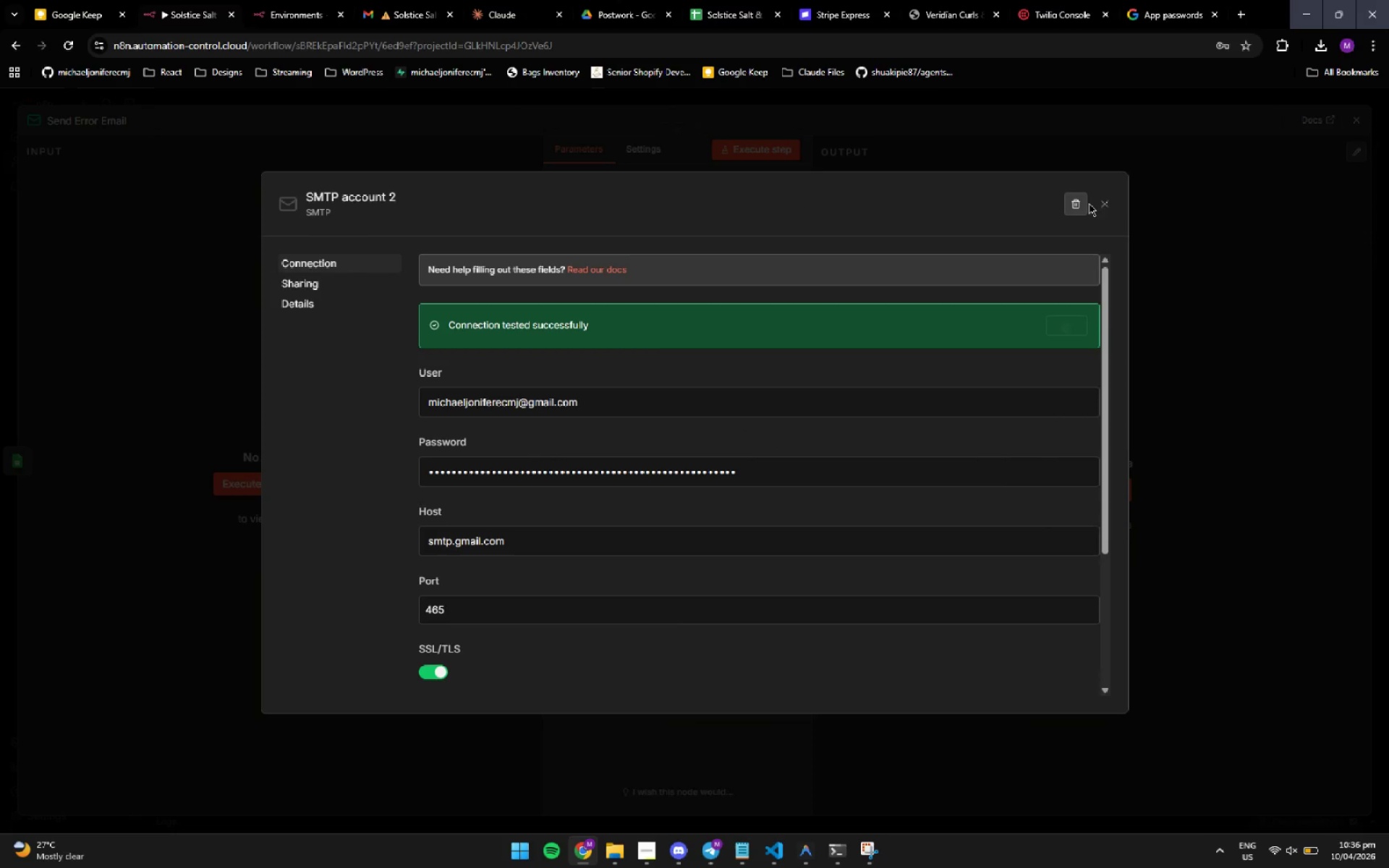 
left_click([1105, 205])
 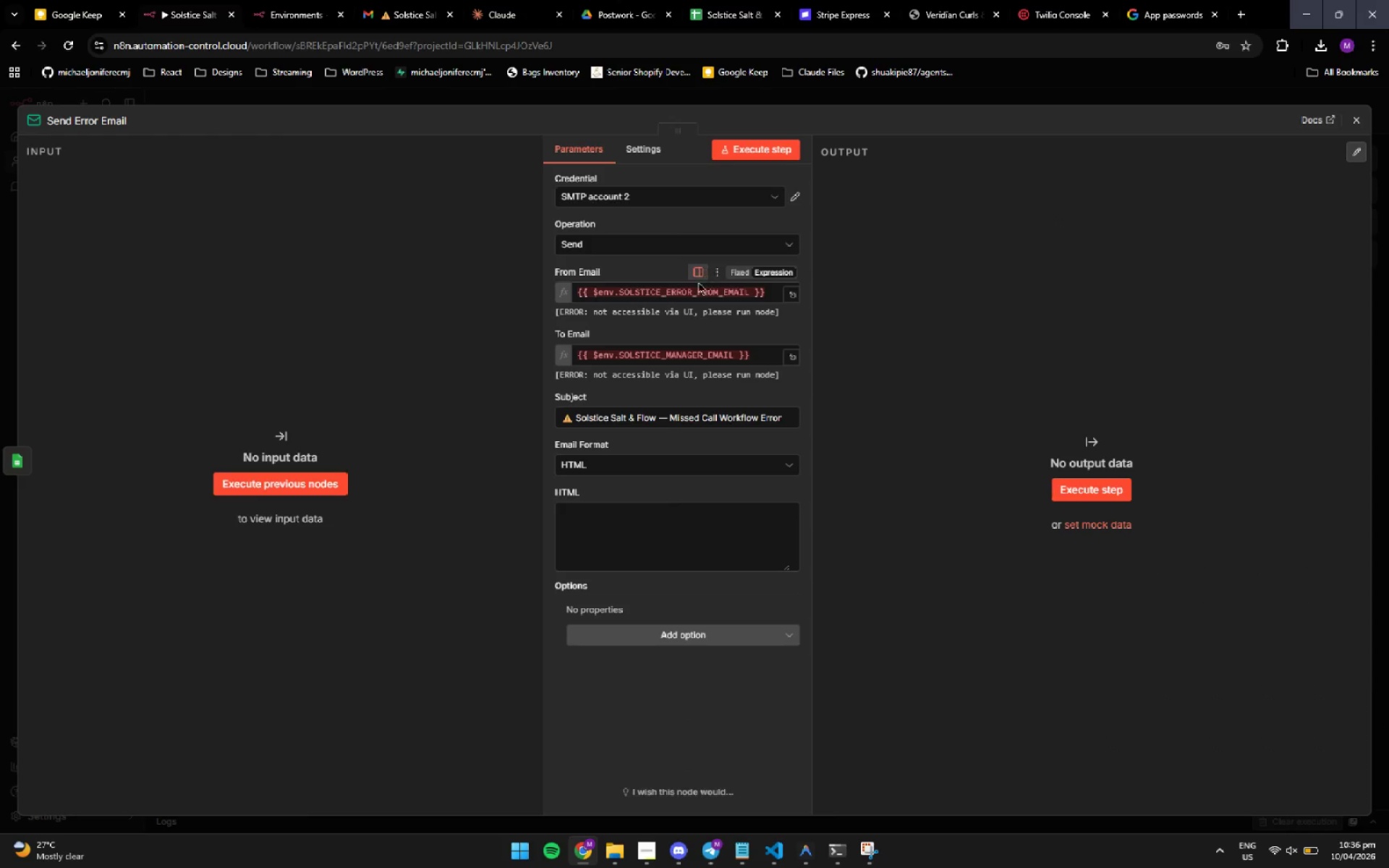 
left_click([690, 295])
 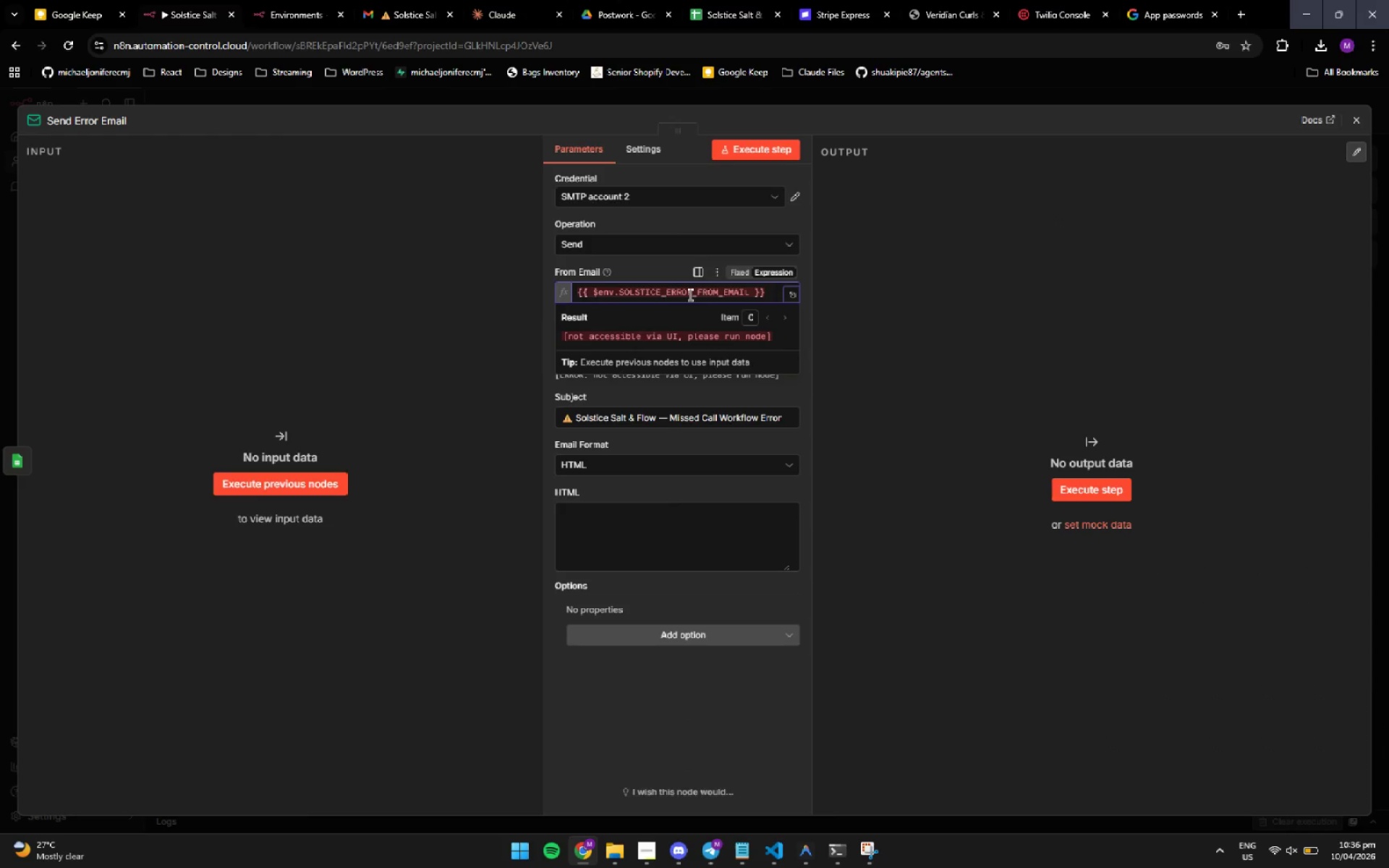 
key(Control+A)
 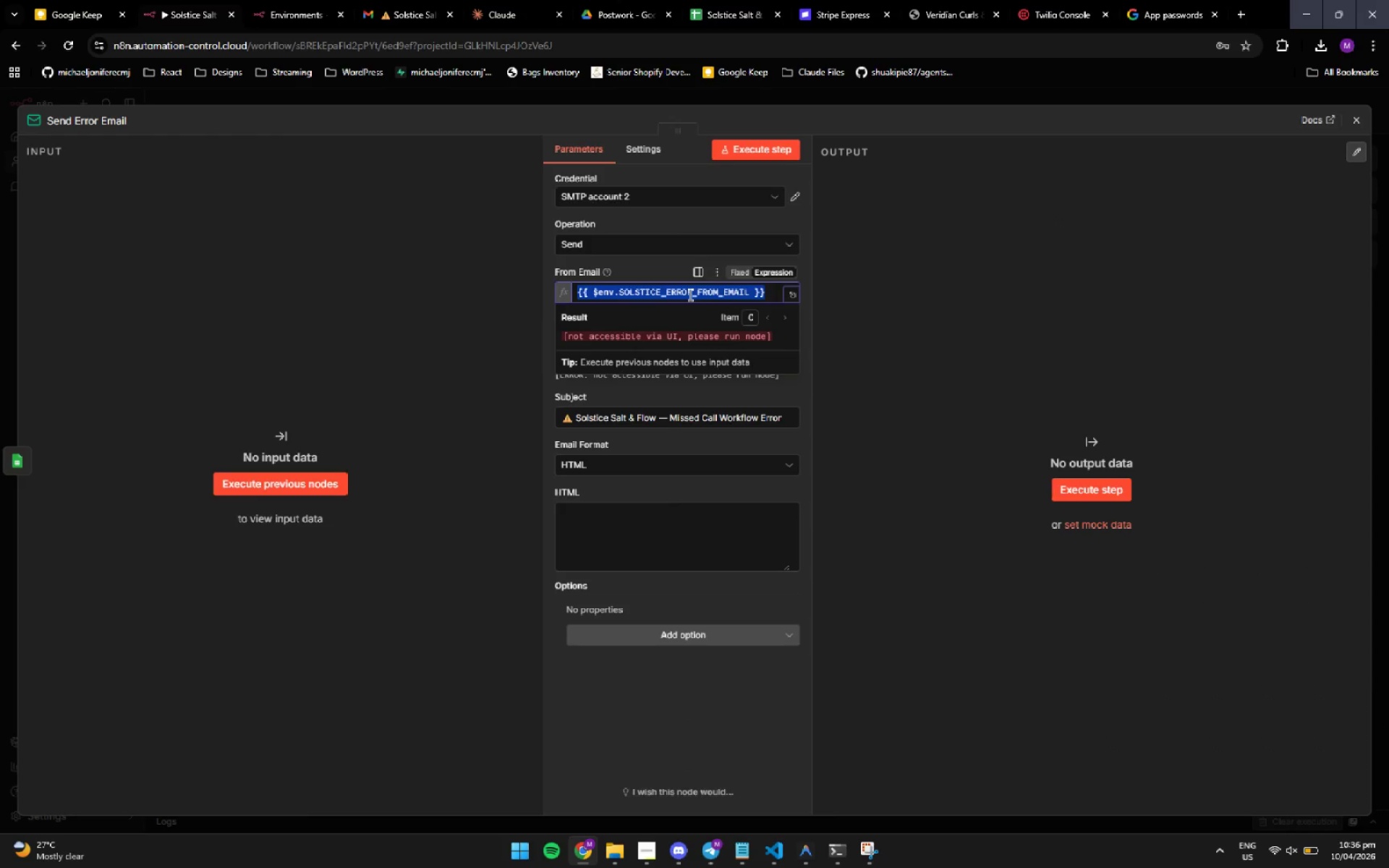 
type(michaeljoniferecmj@gmail.com)
 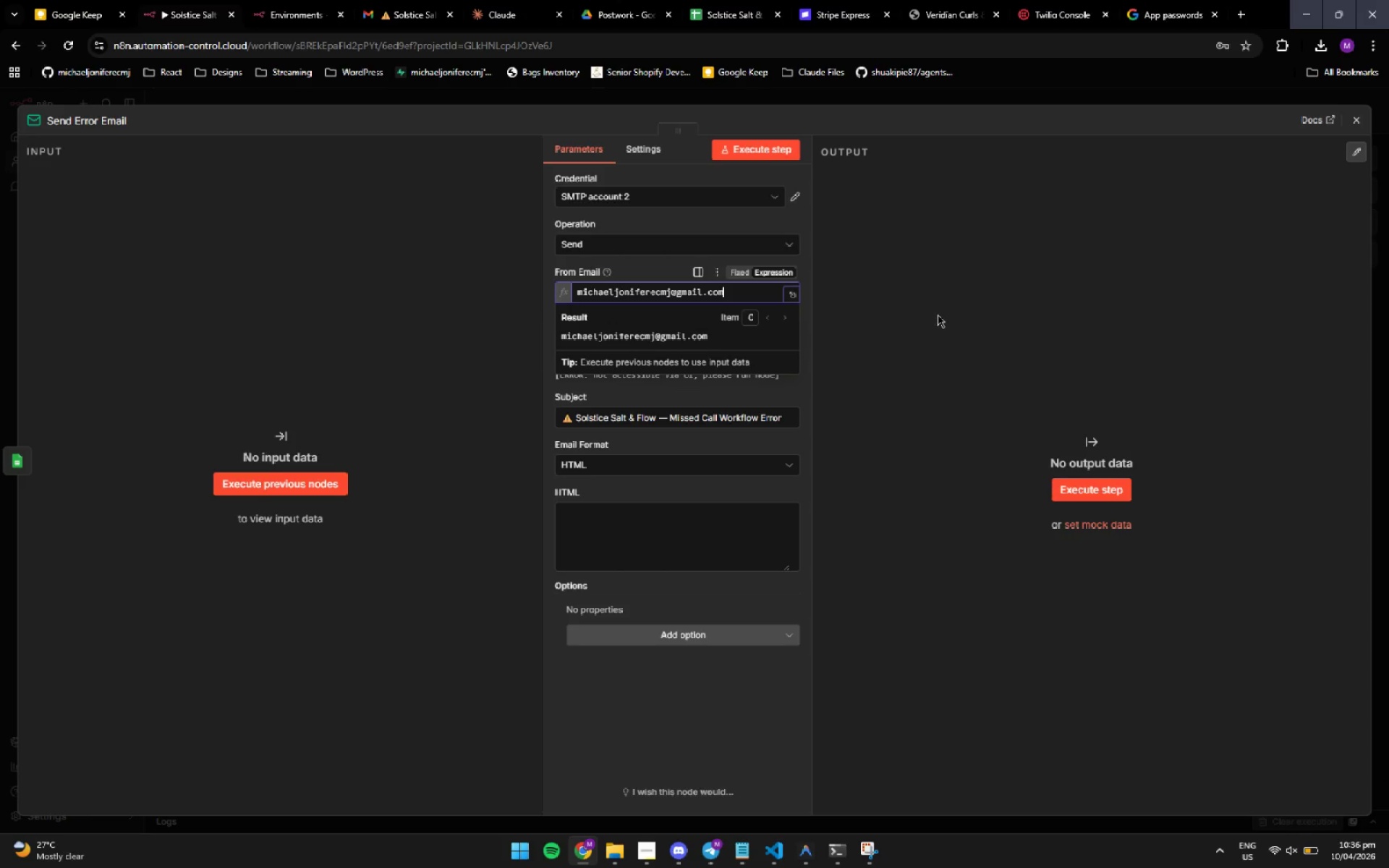 
left_click([938, 315])
 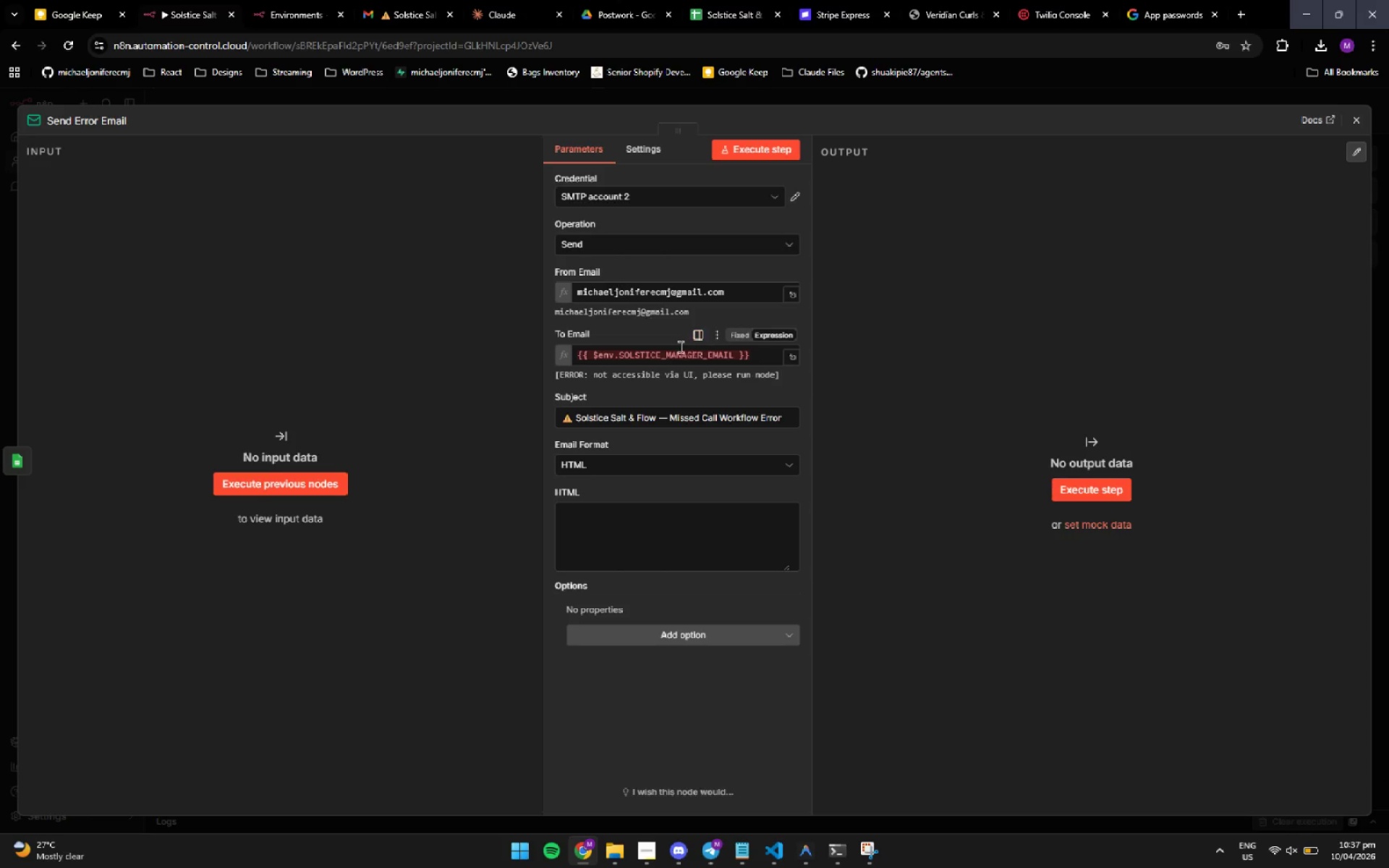 
left_click([679, 349])
 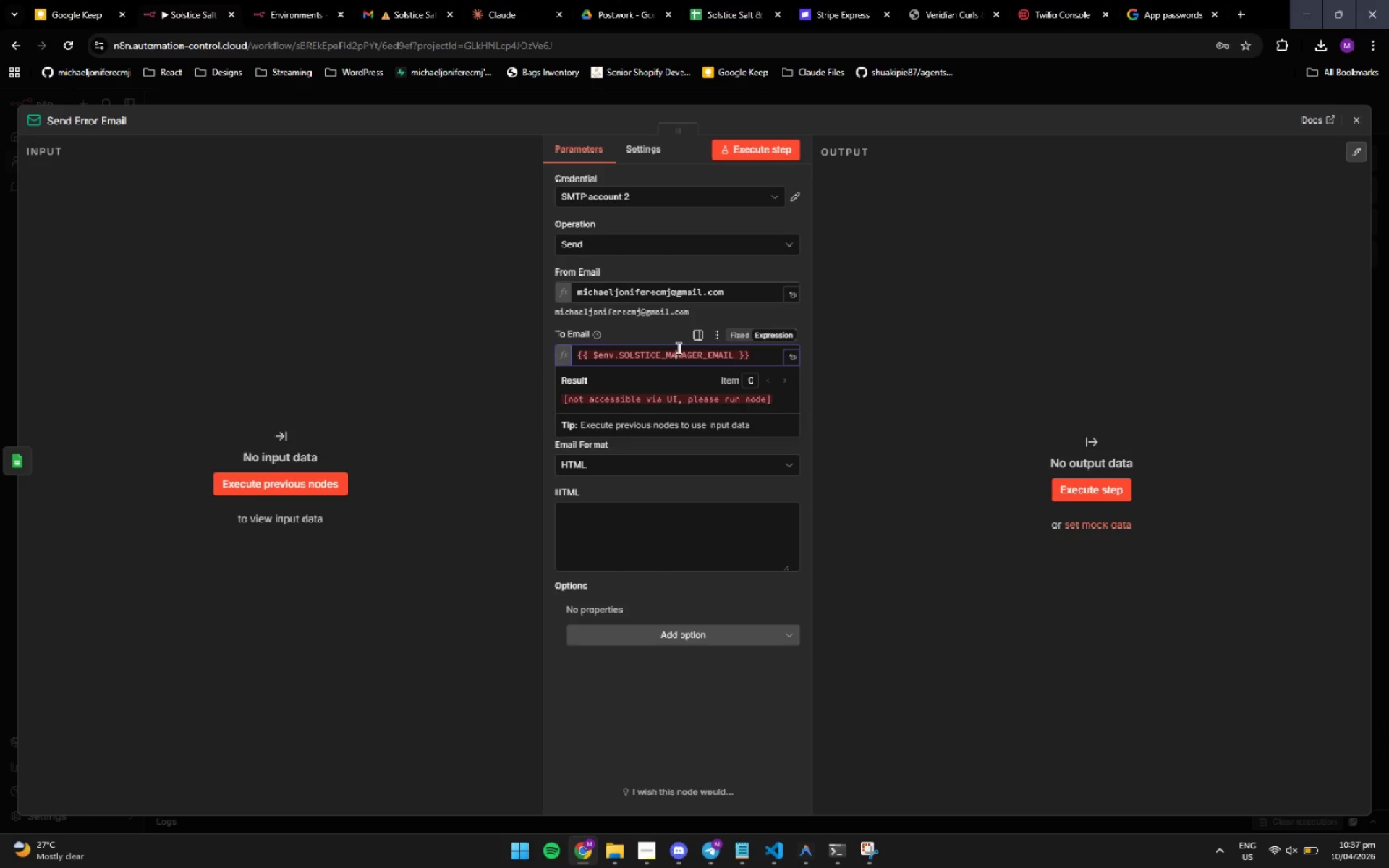 
key(Control+ControlLeft)
 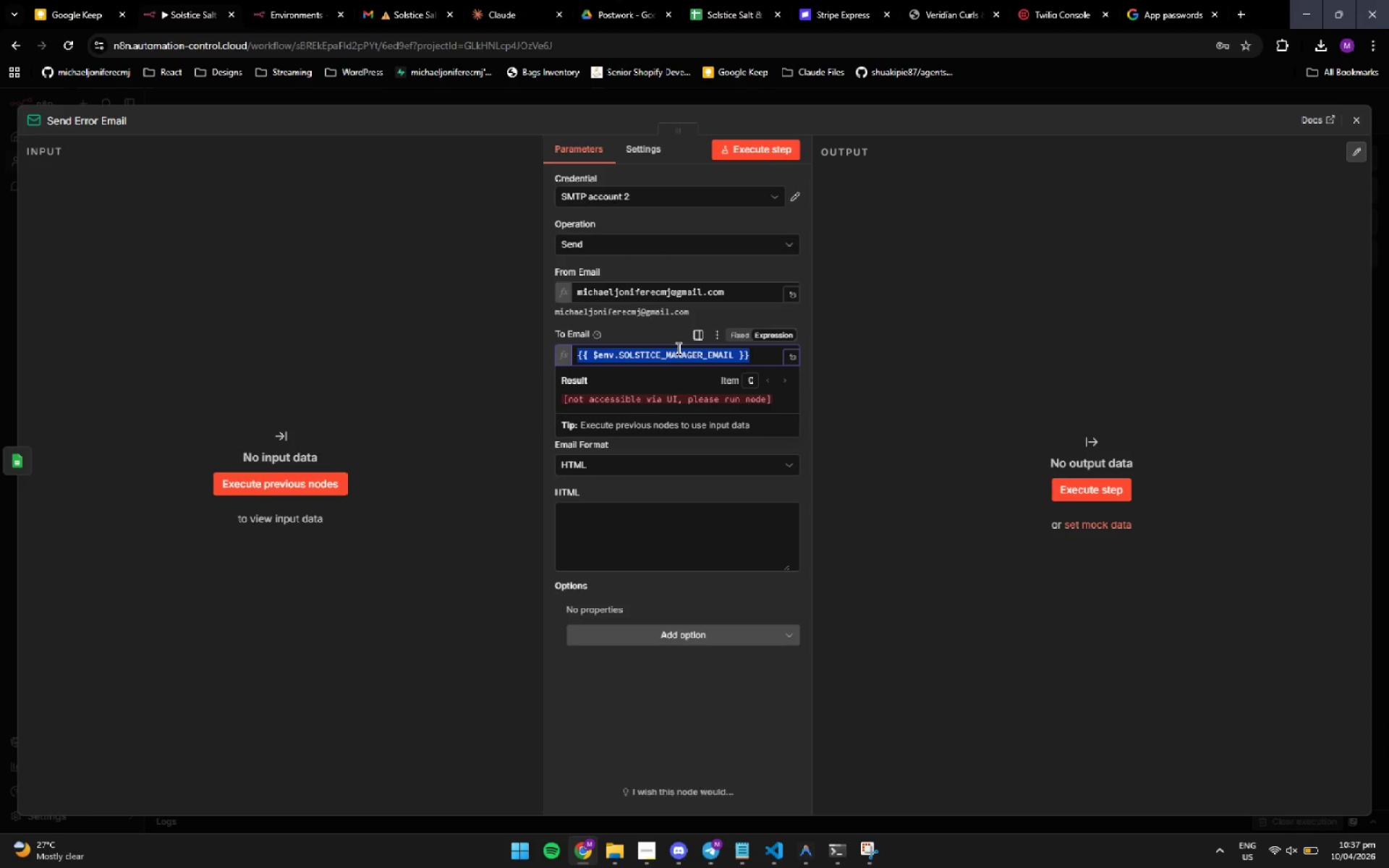 
key(Control+A)
 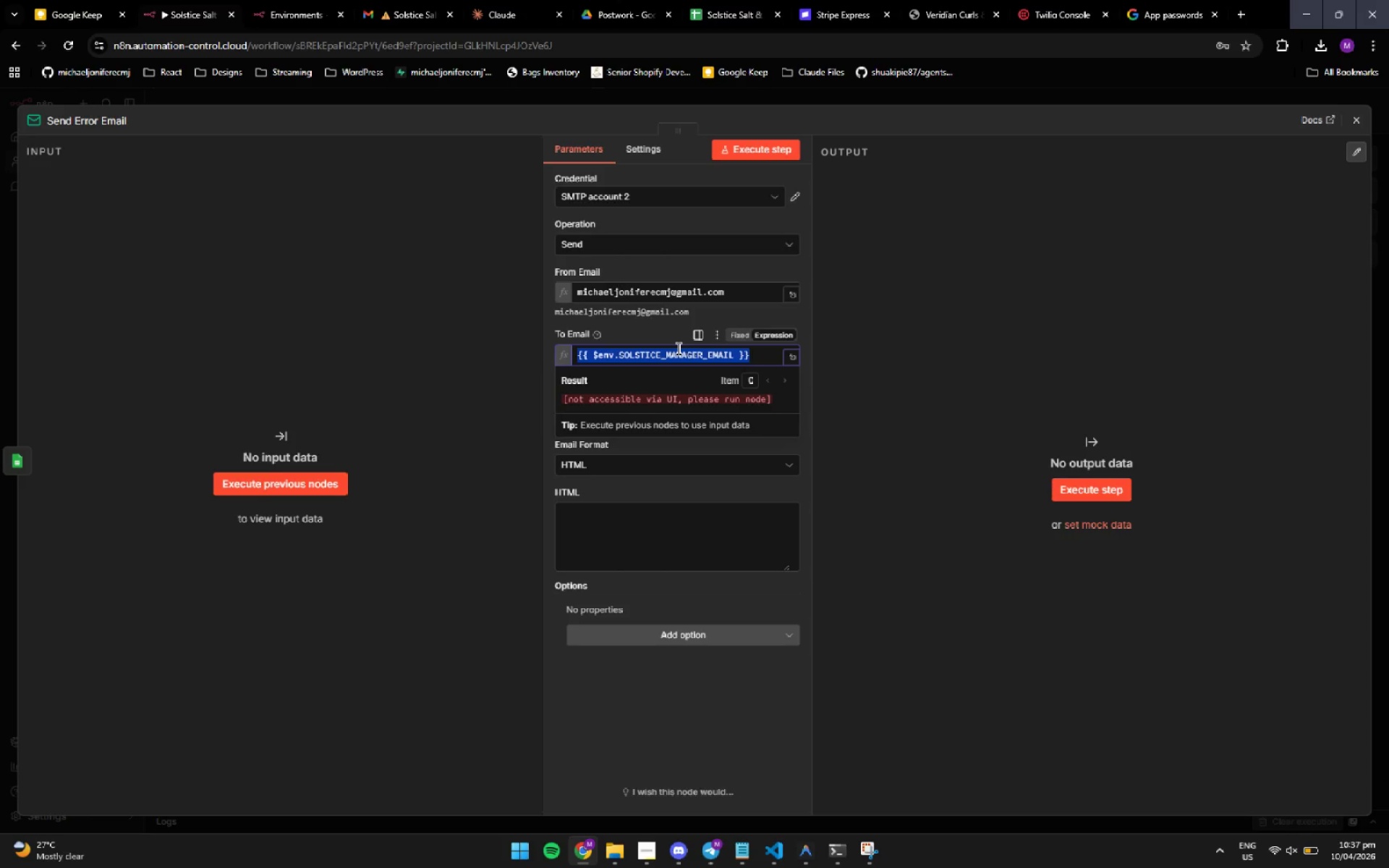 
type(michaeljoniferecmj@gmail.com)
 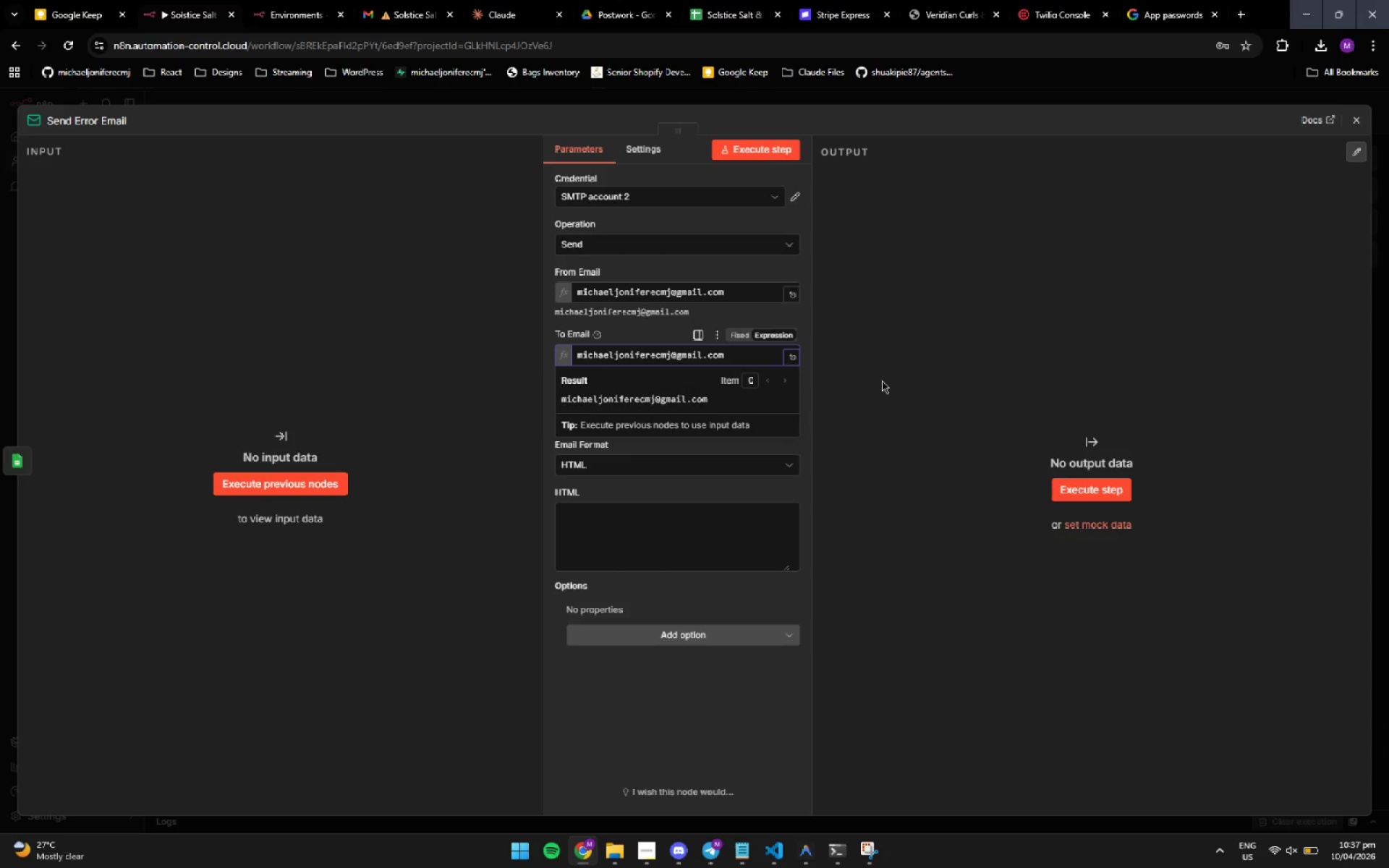 
left_click([909, 396])
 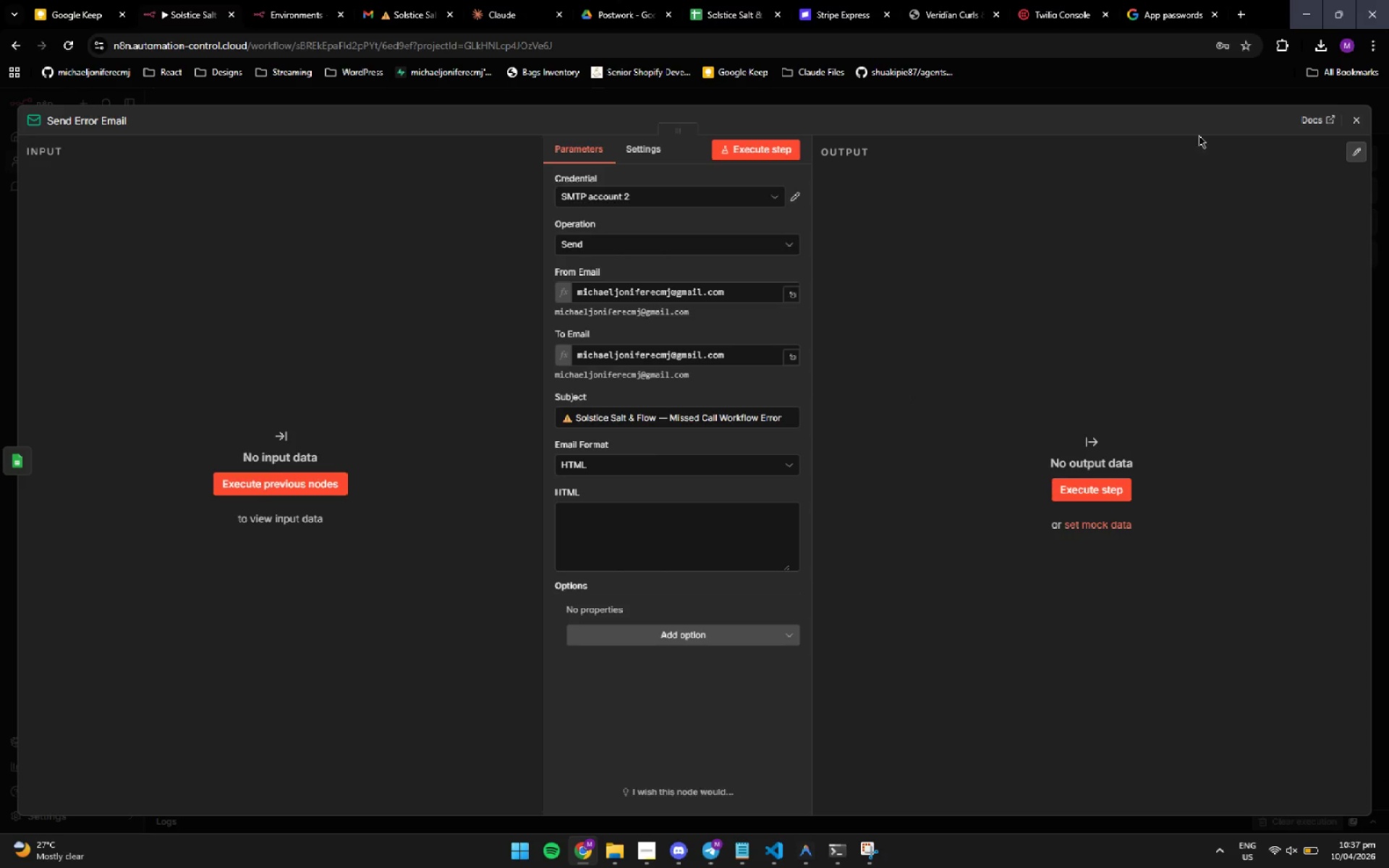 
left_click([1351, 124])
 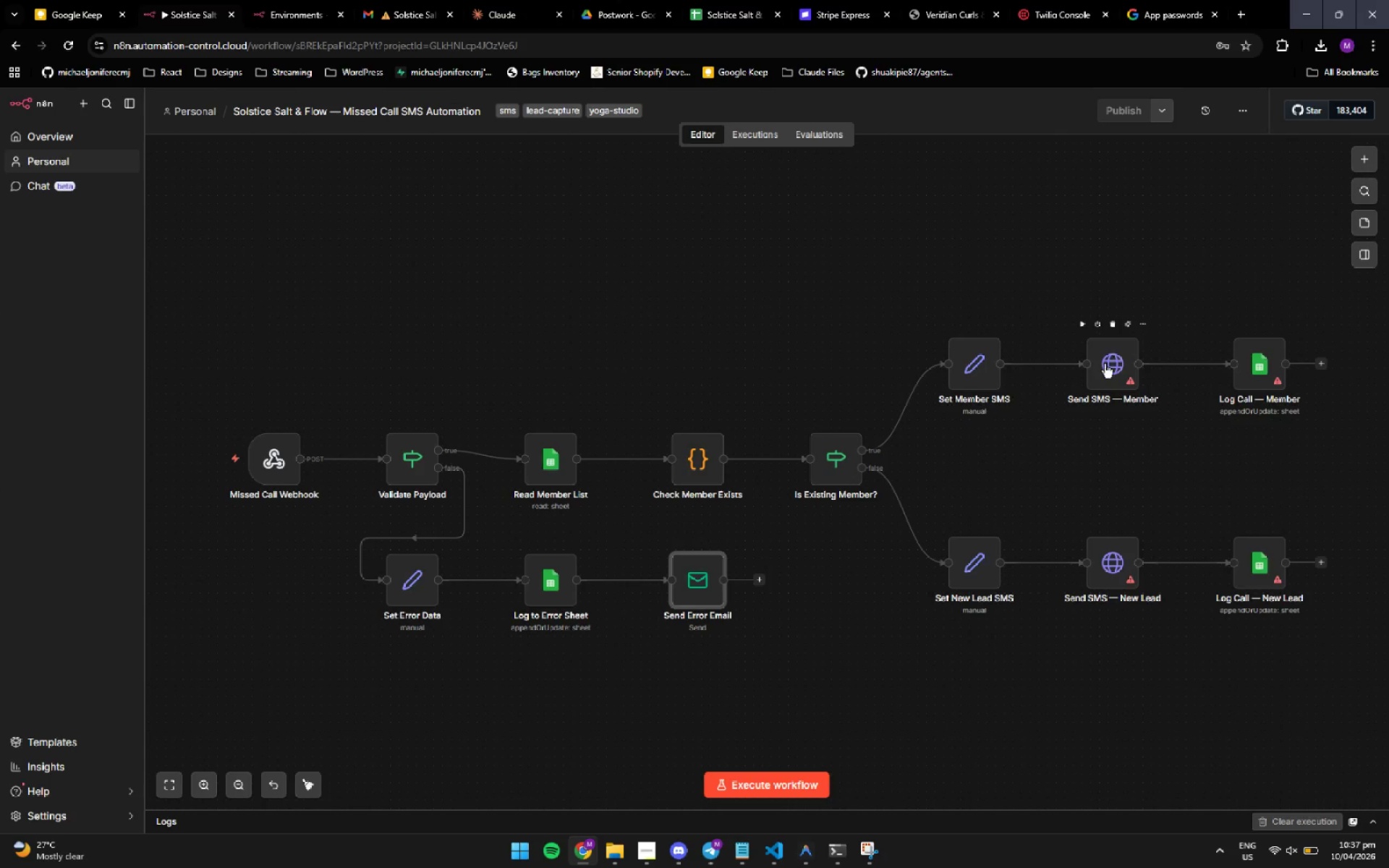 
double_click([1101, 365])
 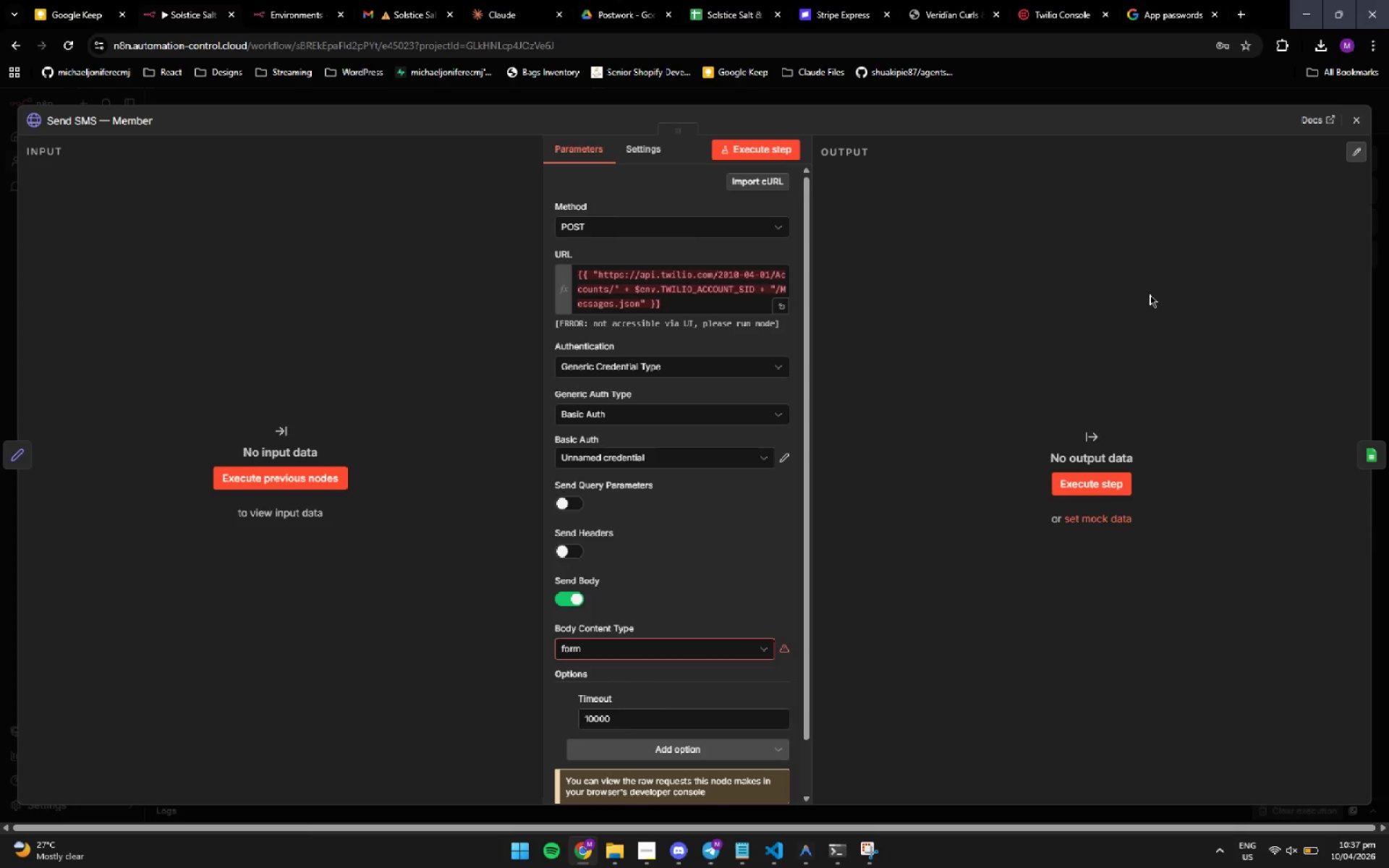 
wait(9.3)
 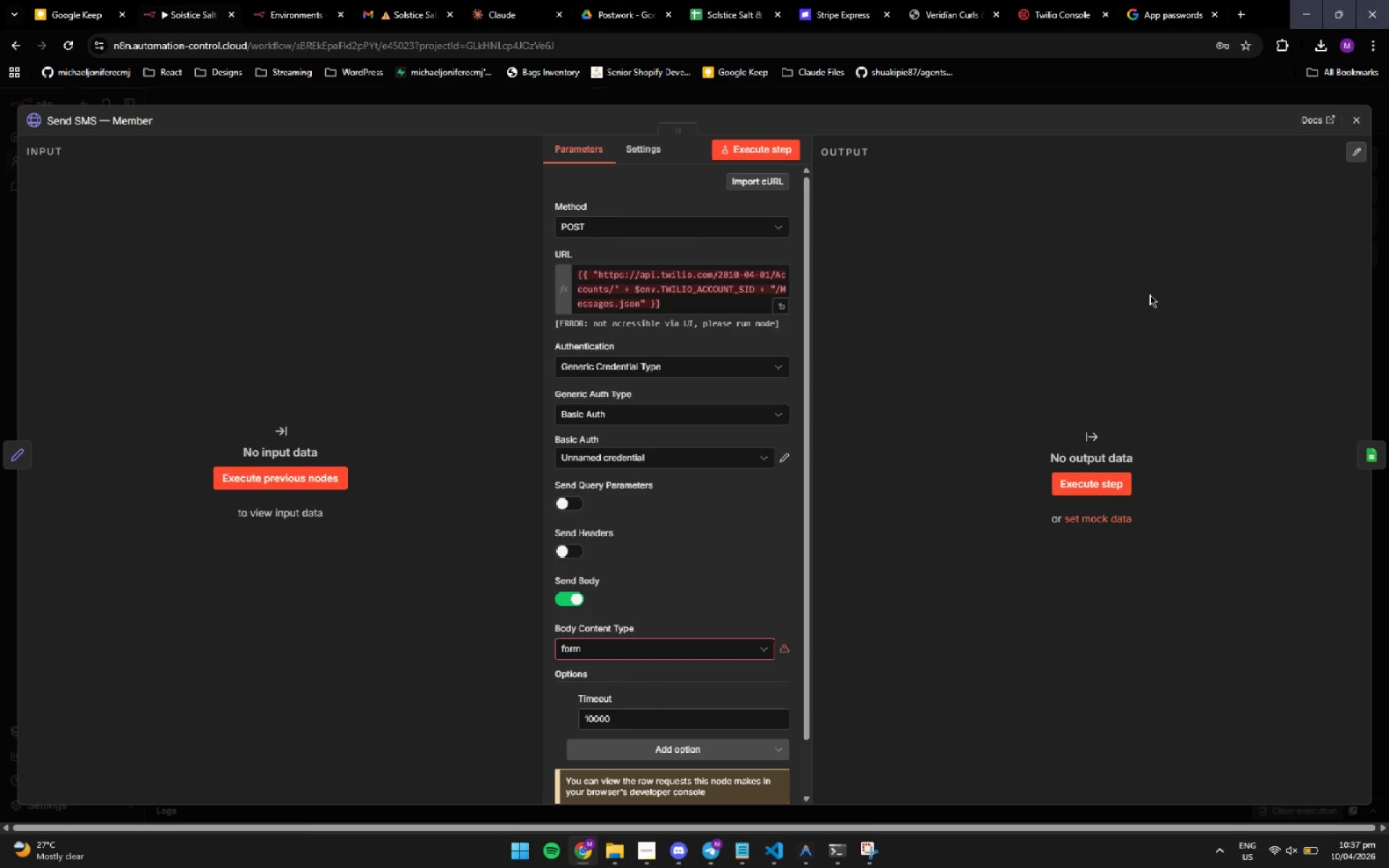 
left_click([789, 458])
 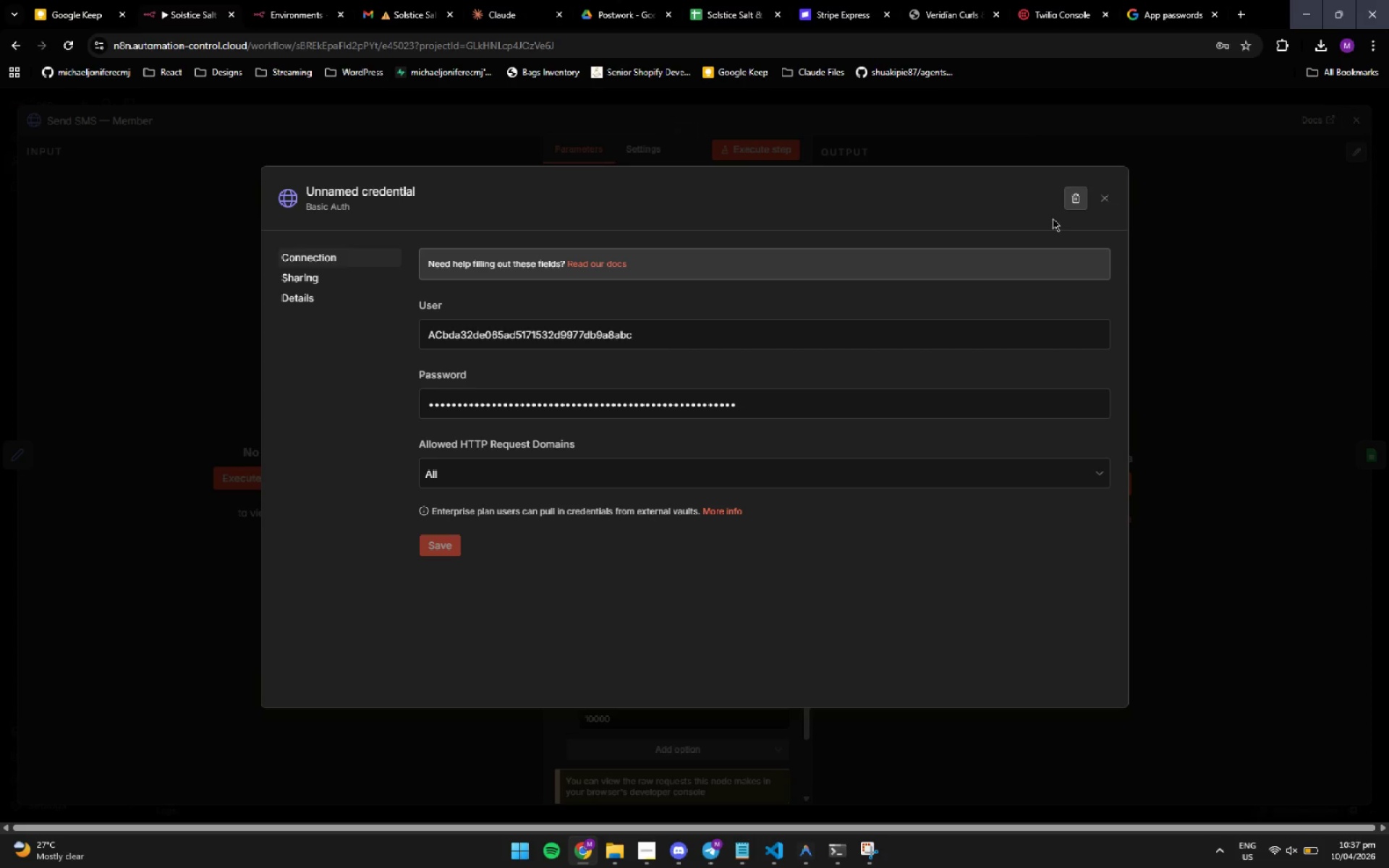 
wait(6.06)
 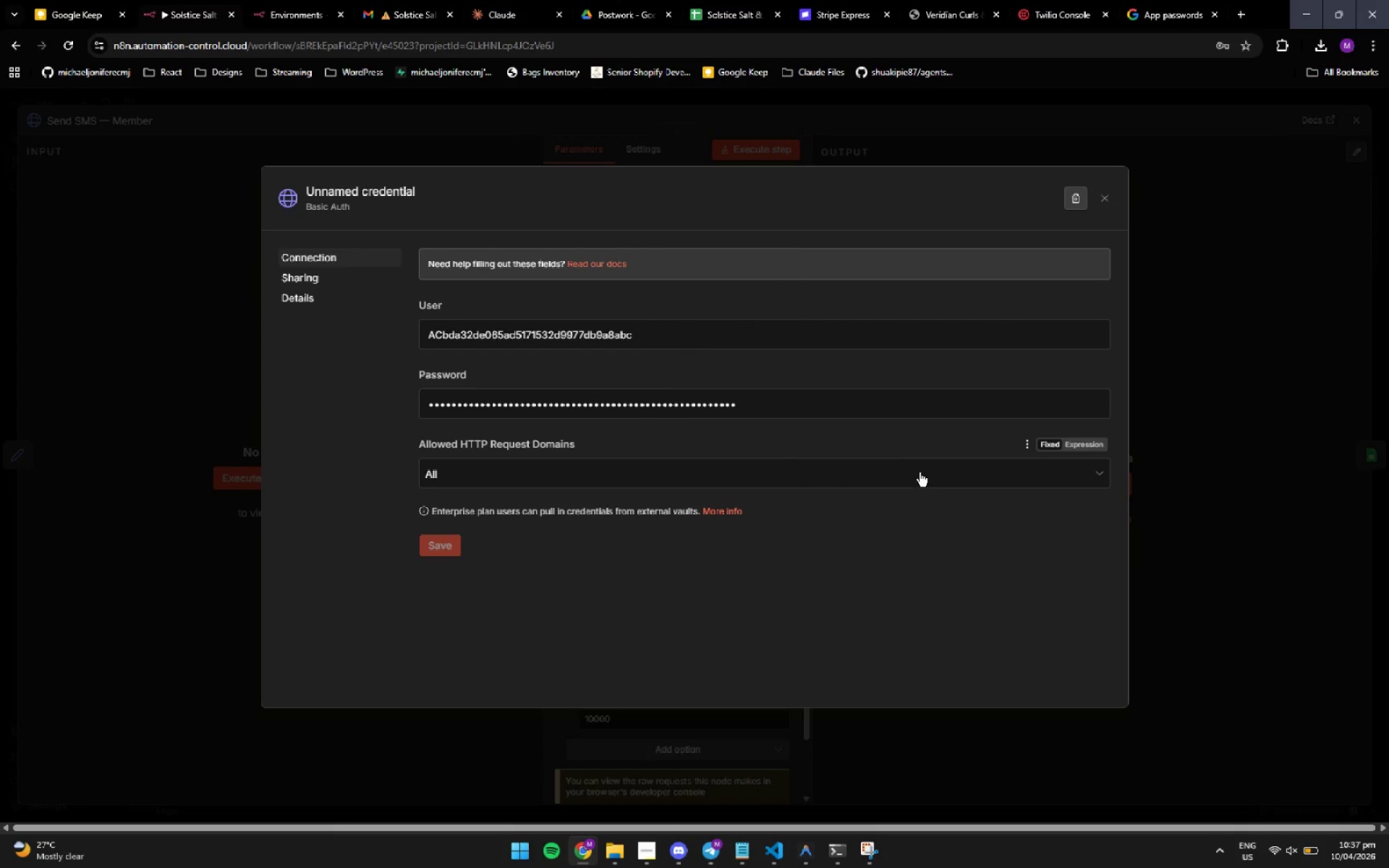 
left_click([1105, 193])
 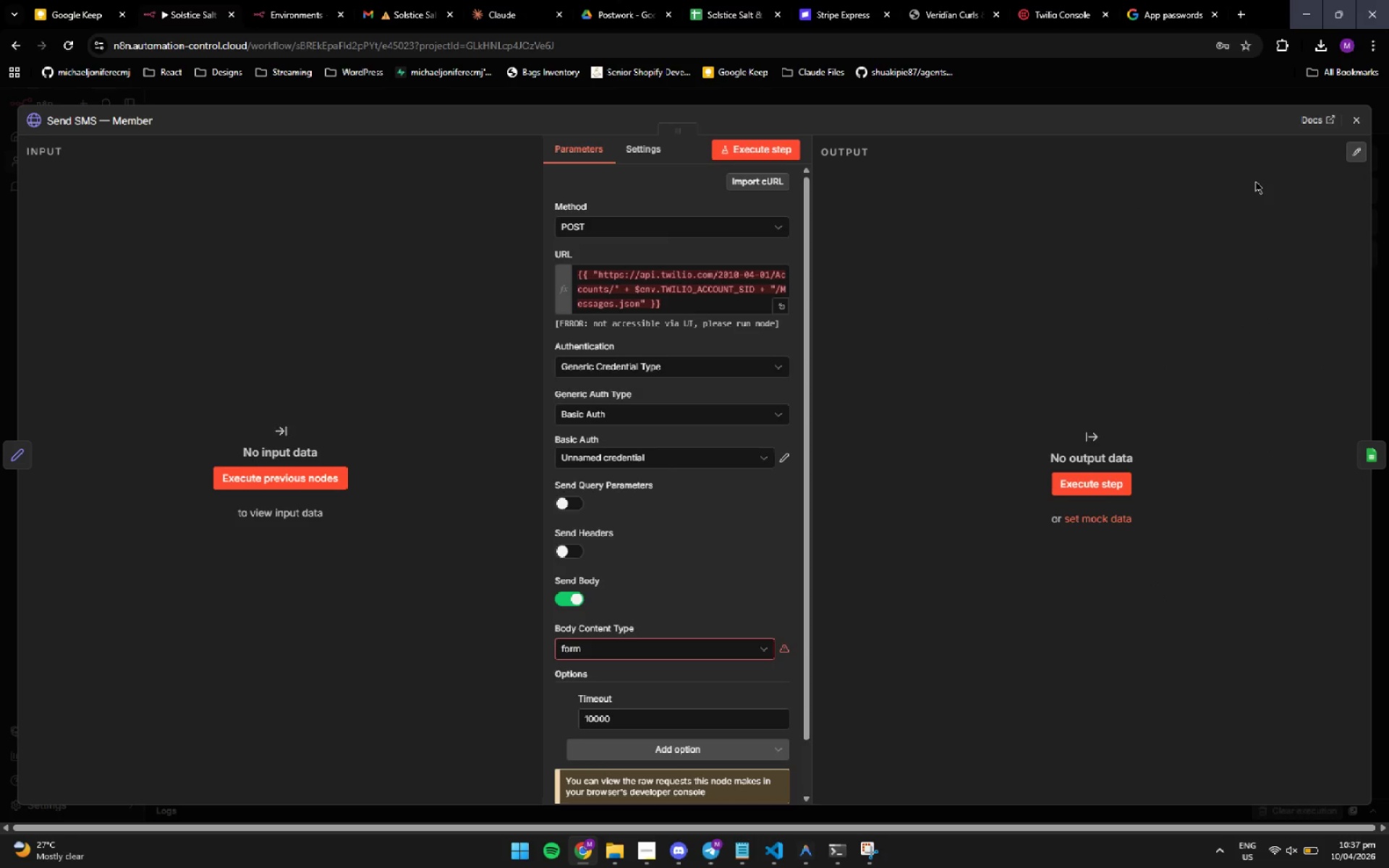 
wait(6.7)
 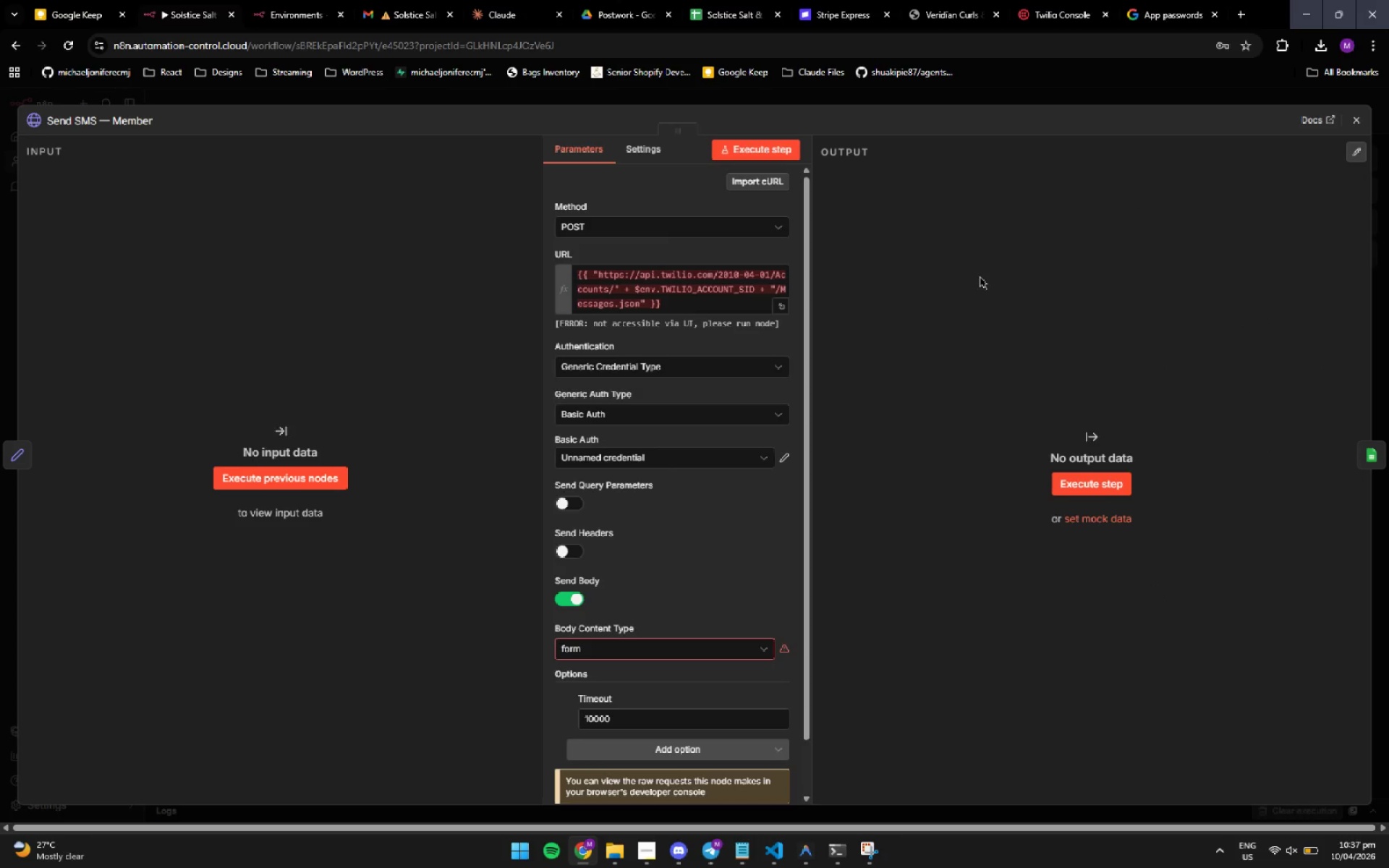 
left_click([1355, 112])
 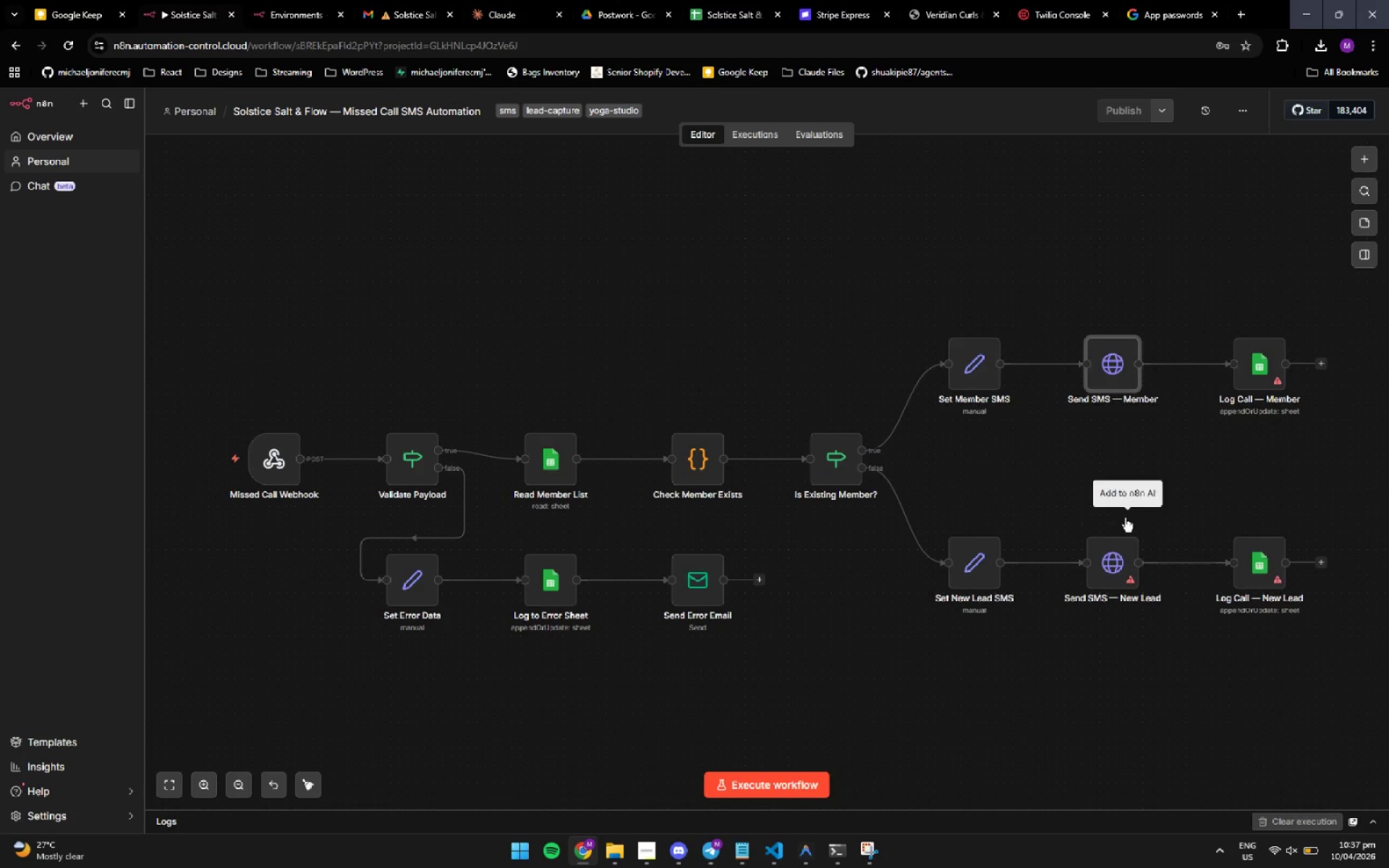 
double_click([1109, 561])
 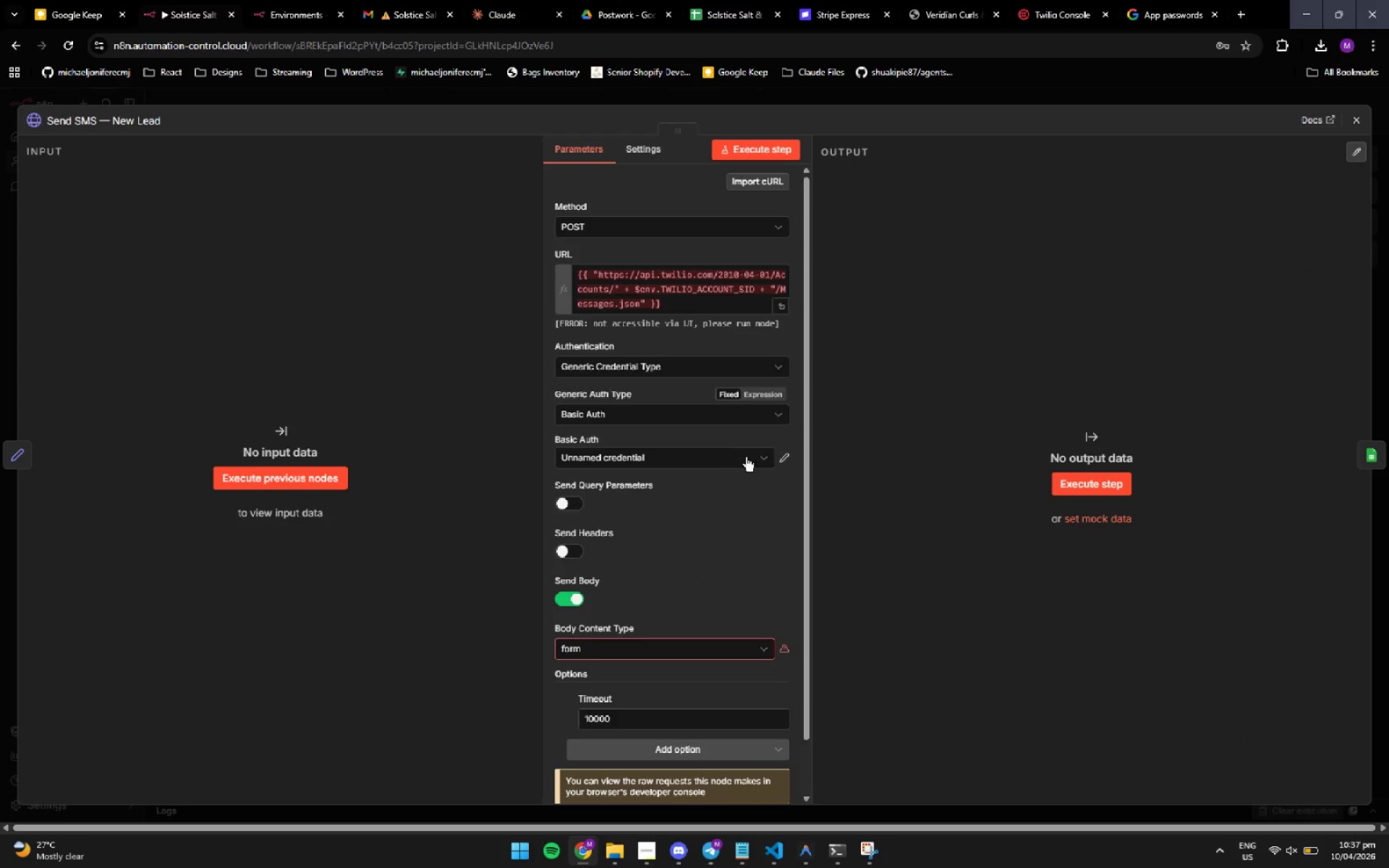 
left_click([781, 458])
 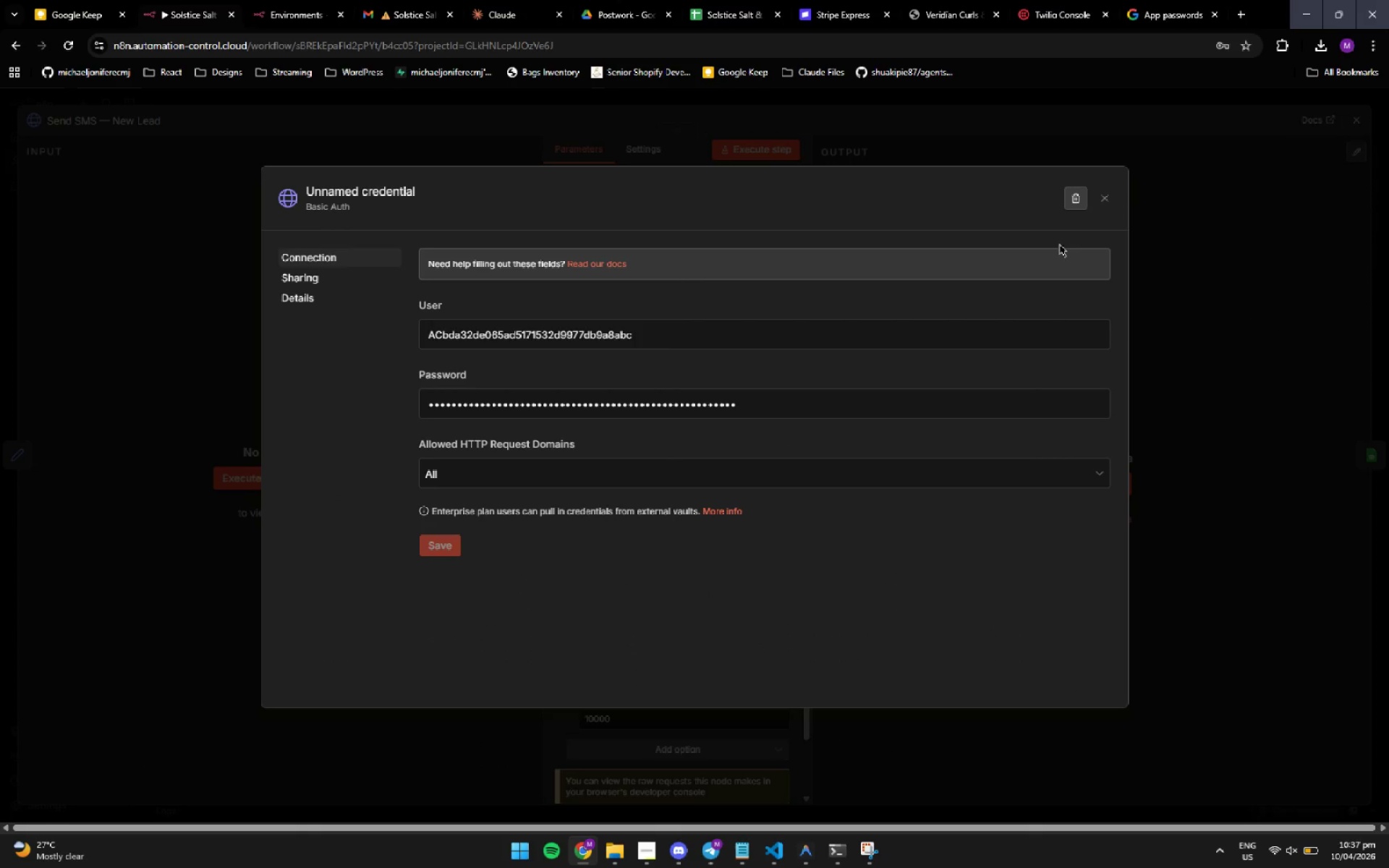 
left_click([1101, 203])
 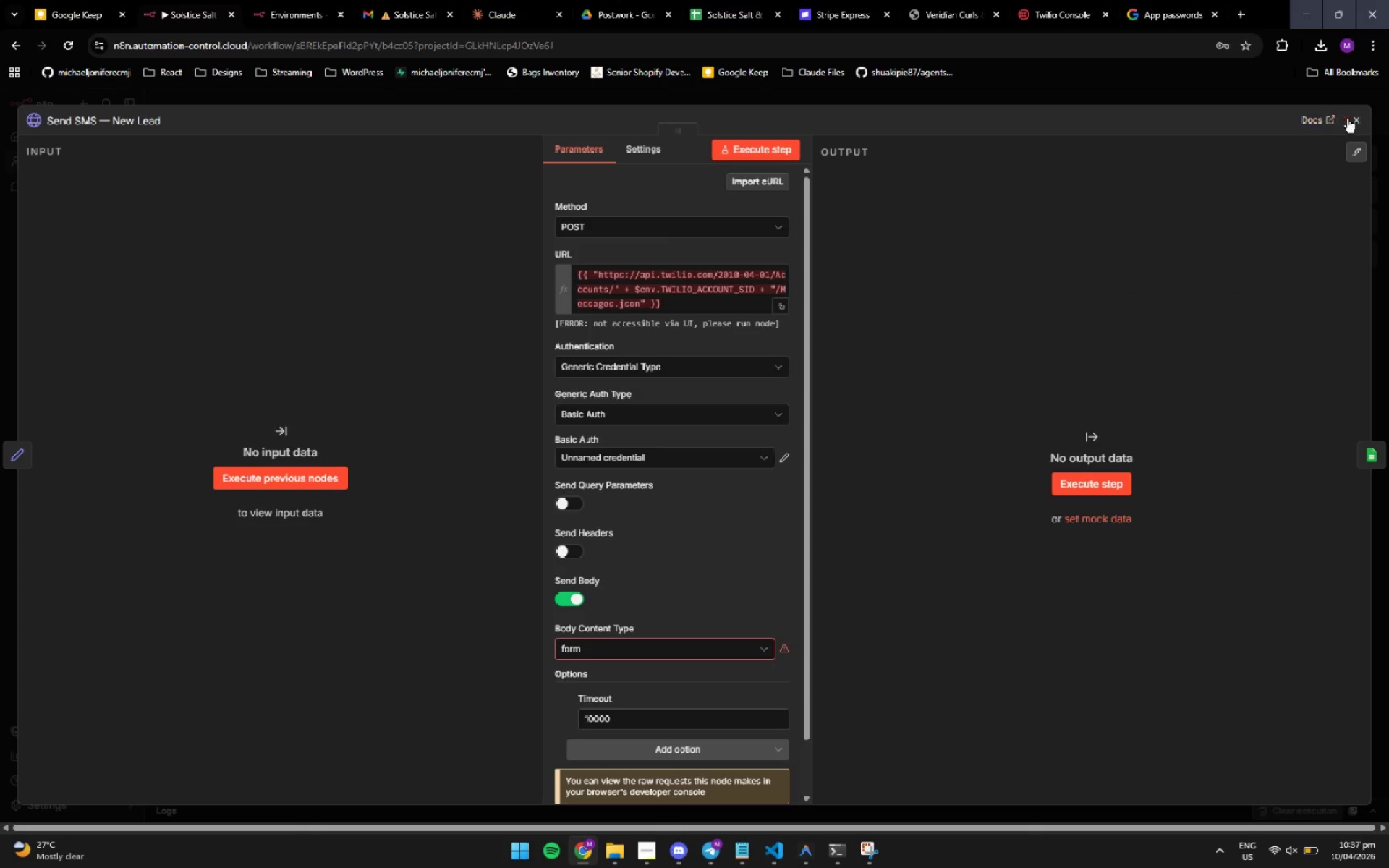 
left_click([1362, 115])
 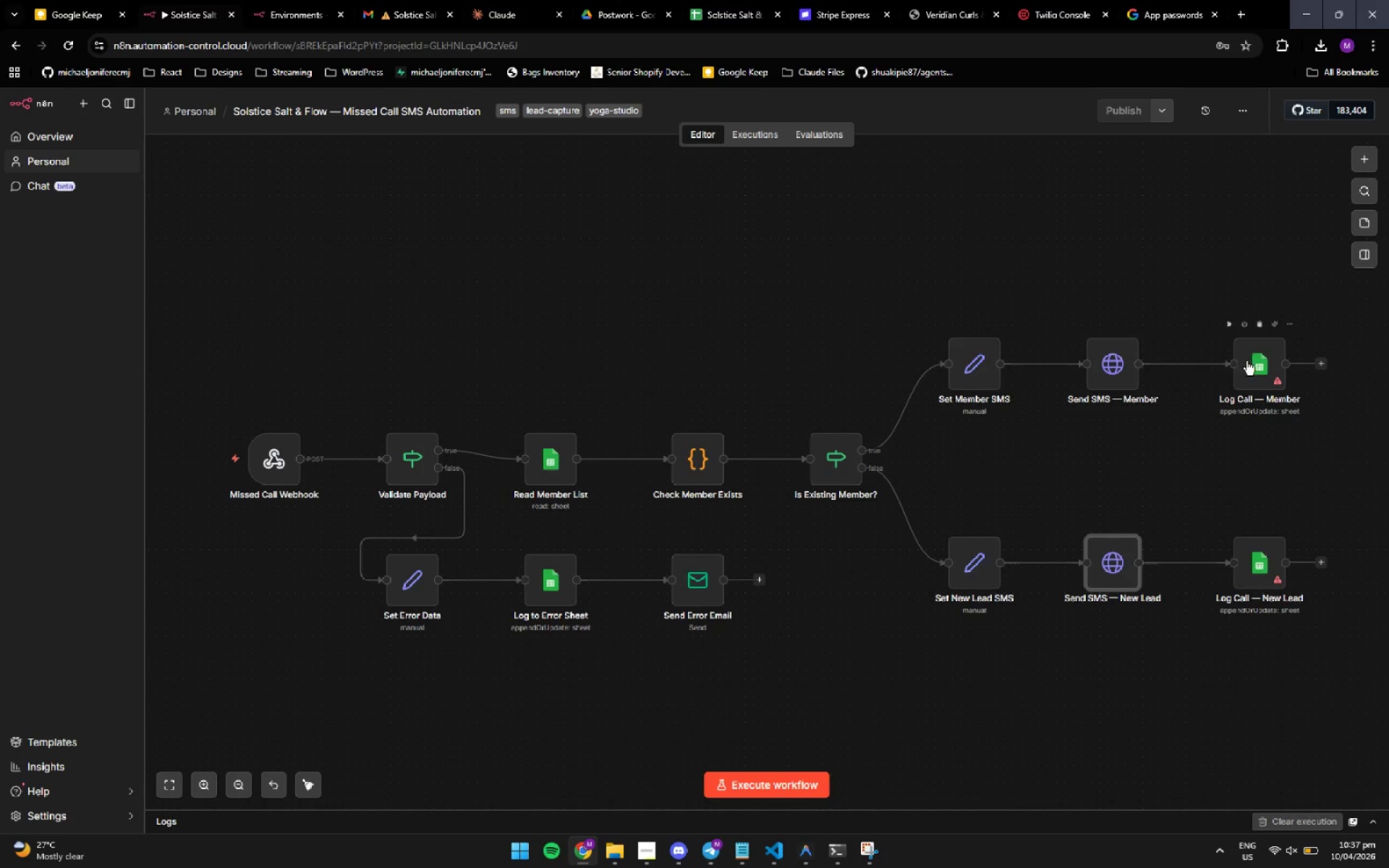 
double_click([1258, 375])
 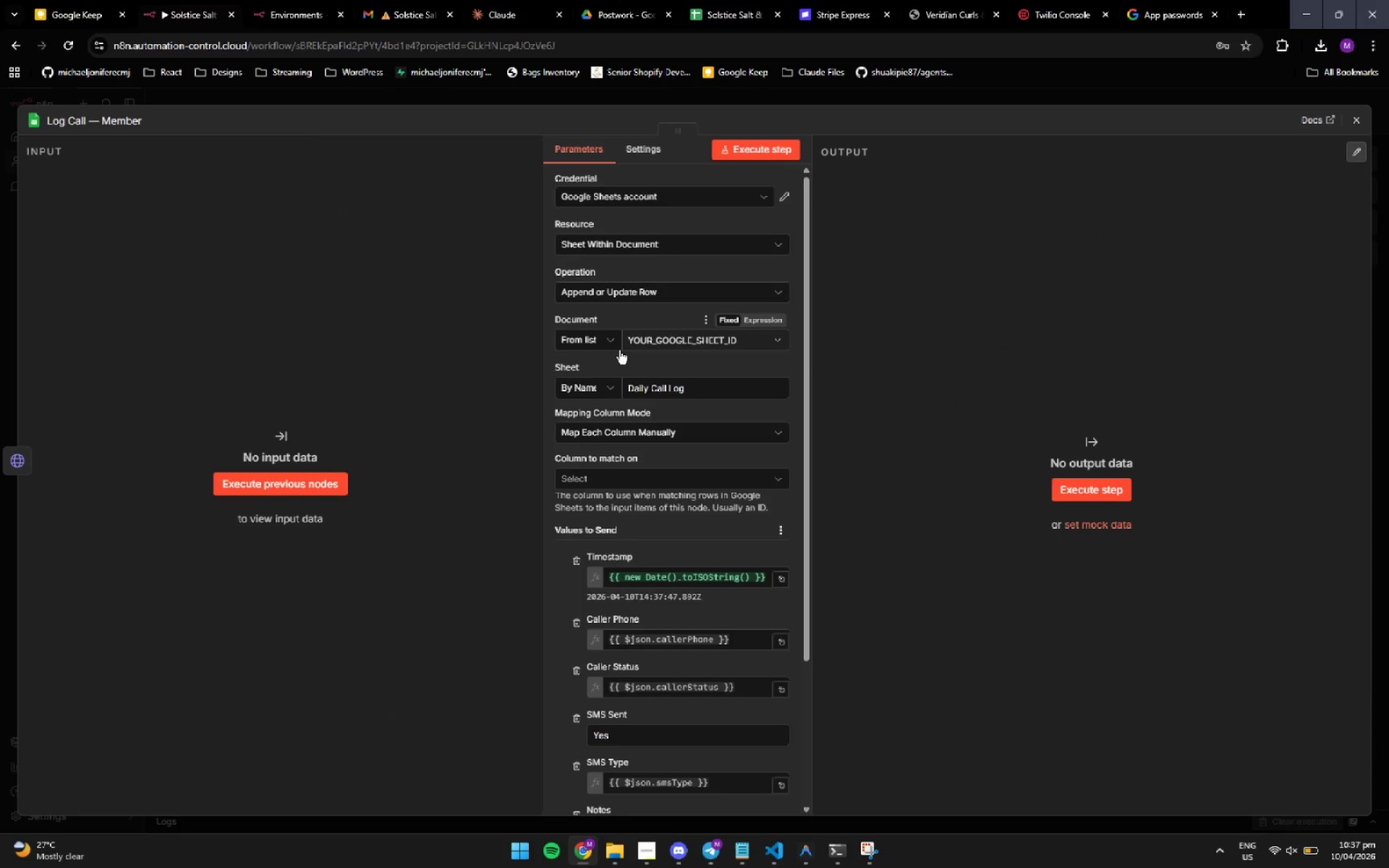 
left_click([652, 336])
 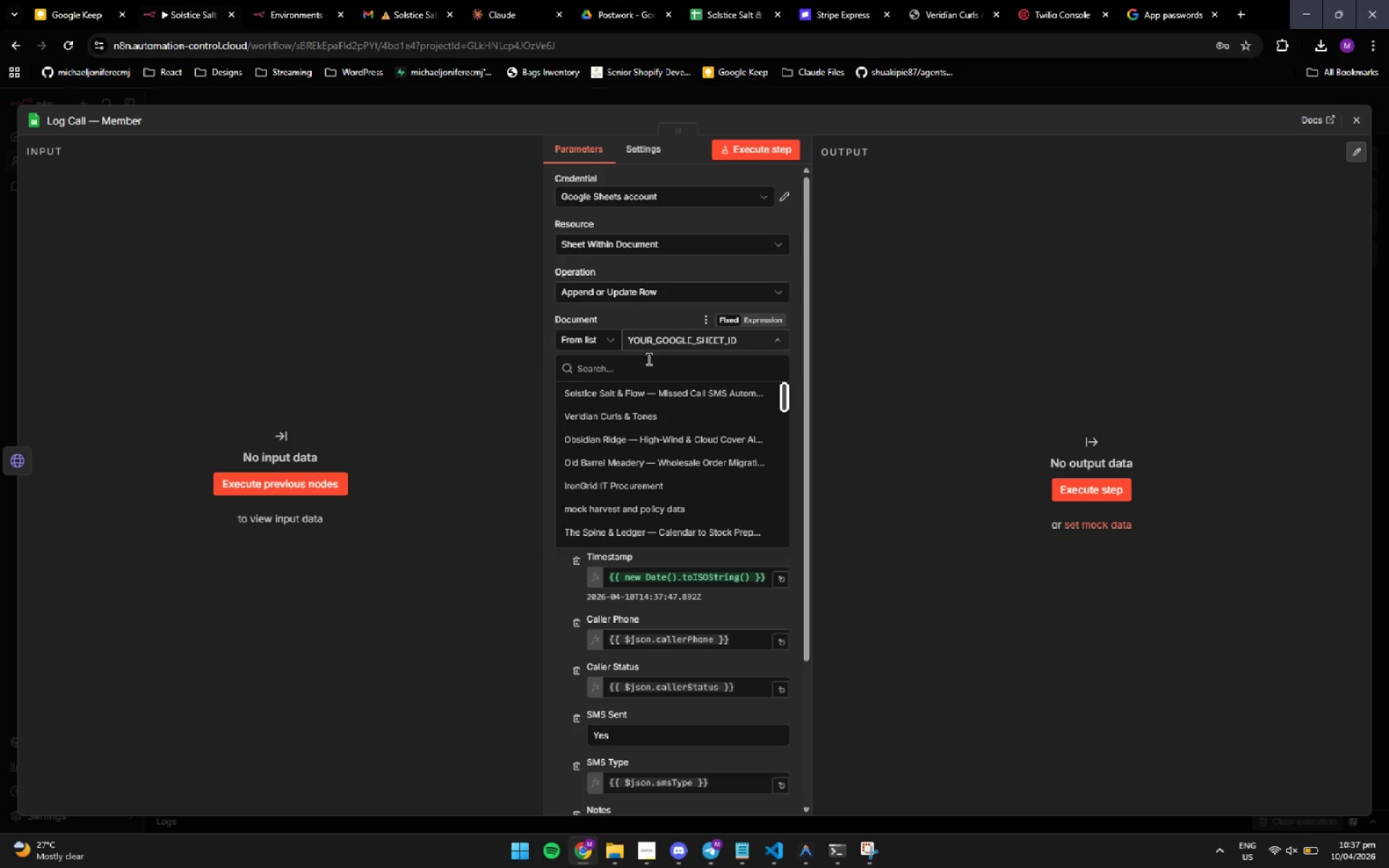 
left_click([646, 396])
 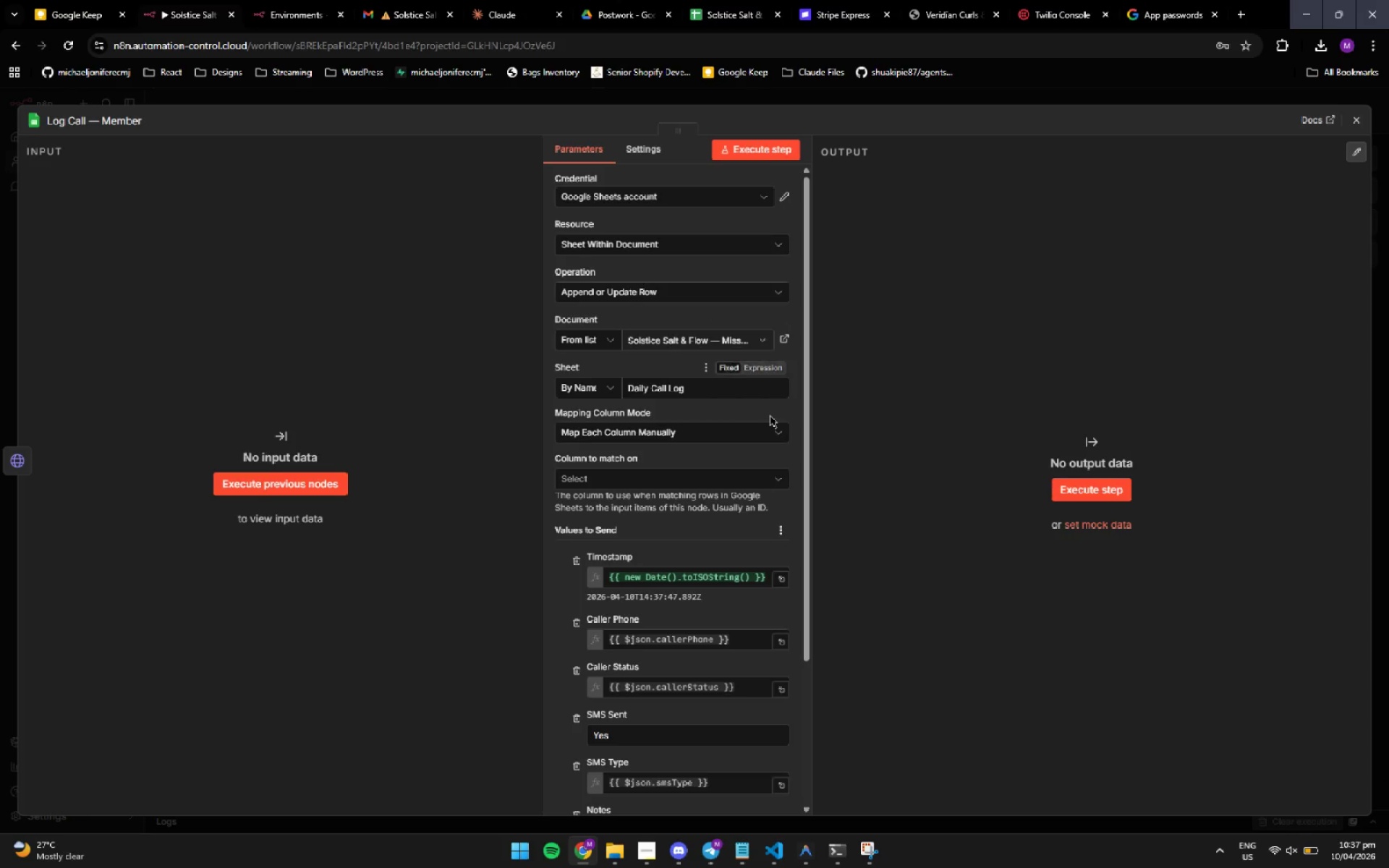 
mouse_move([731, 383])
 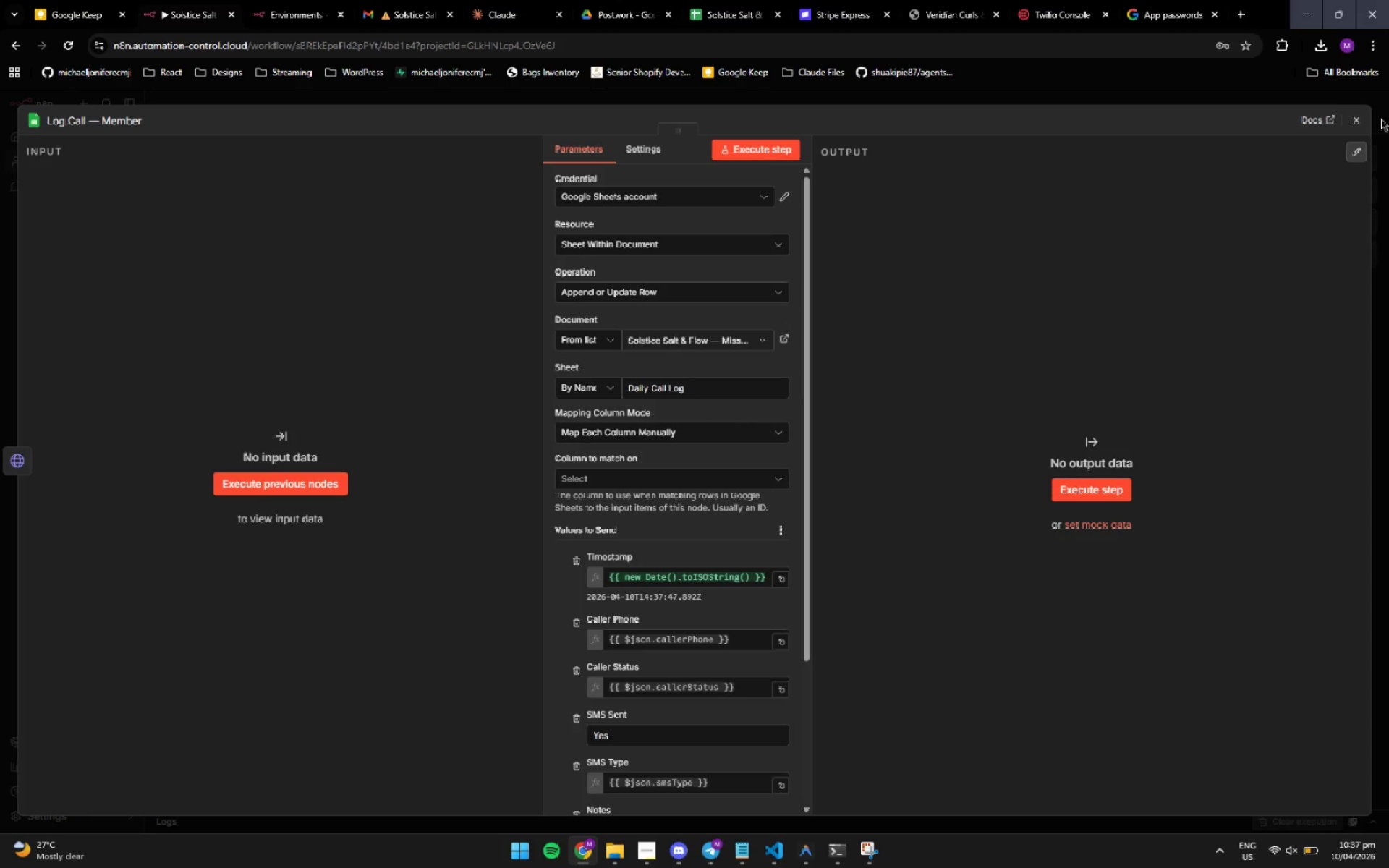 
left_click([1365, 120])
 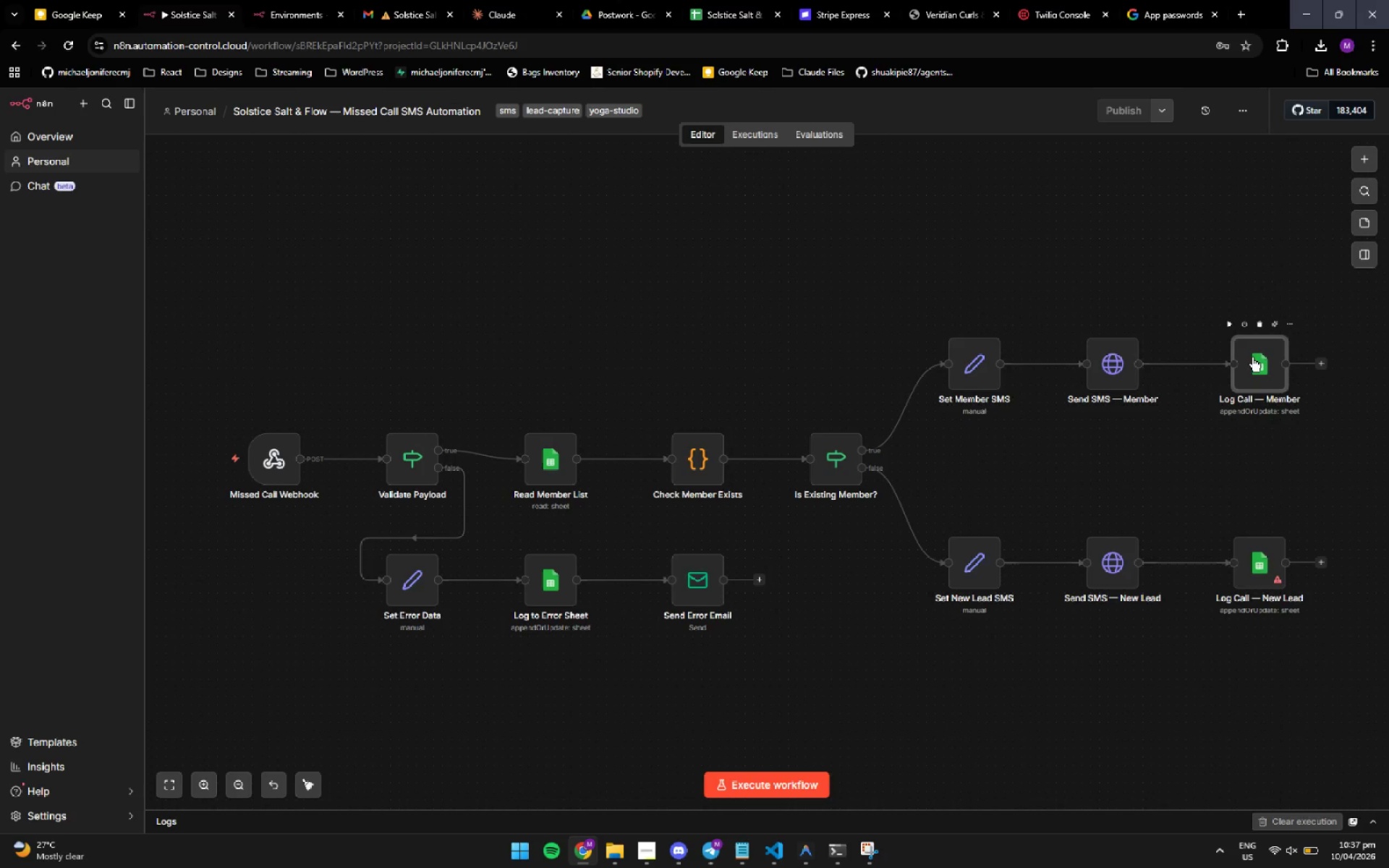 
double_click([1252, 357])
 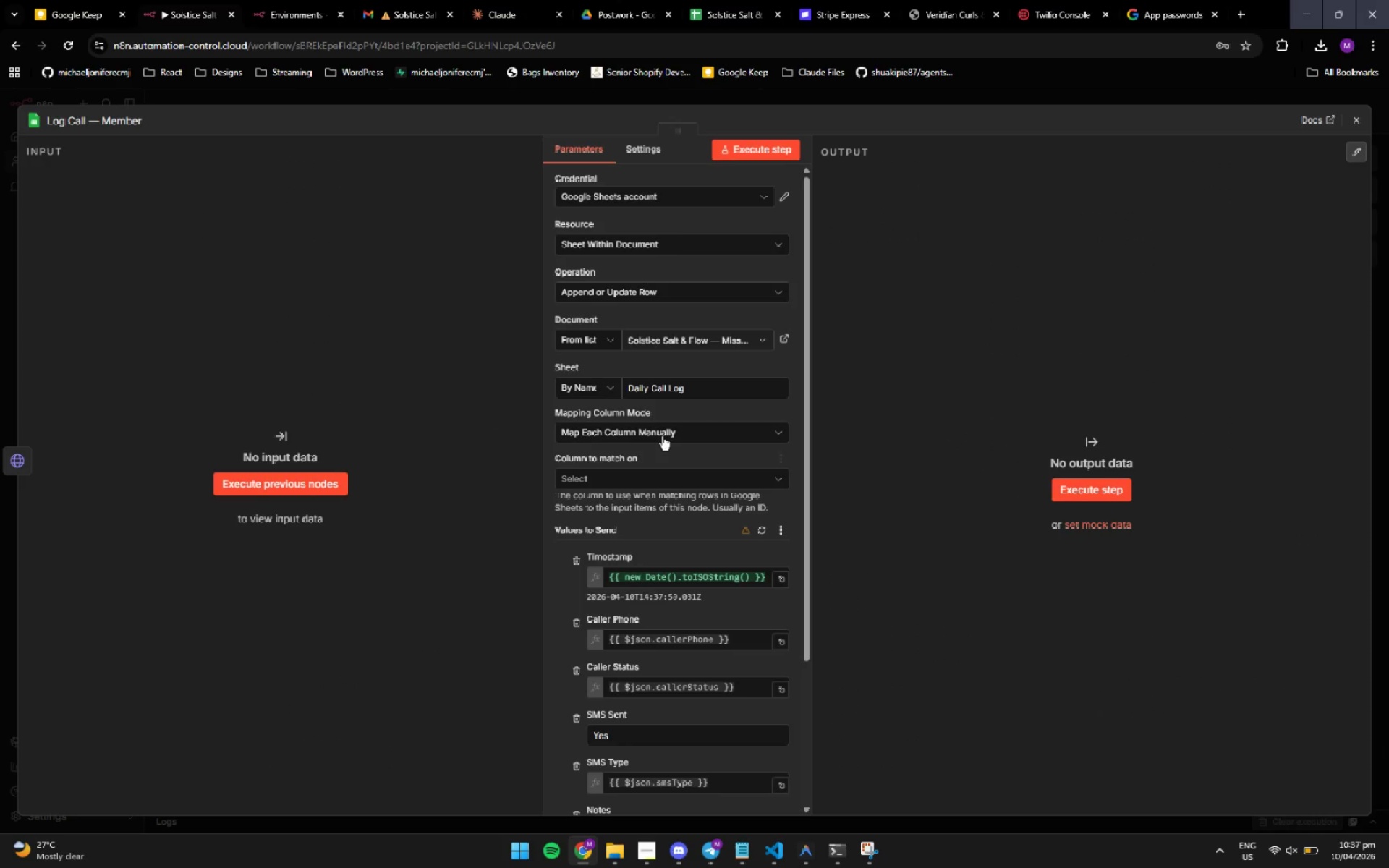 
mouse_move([695, 388])
 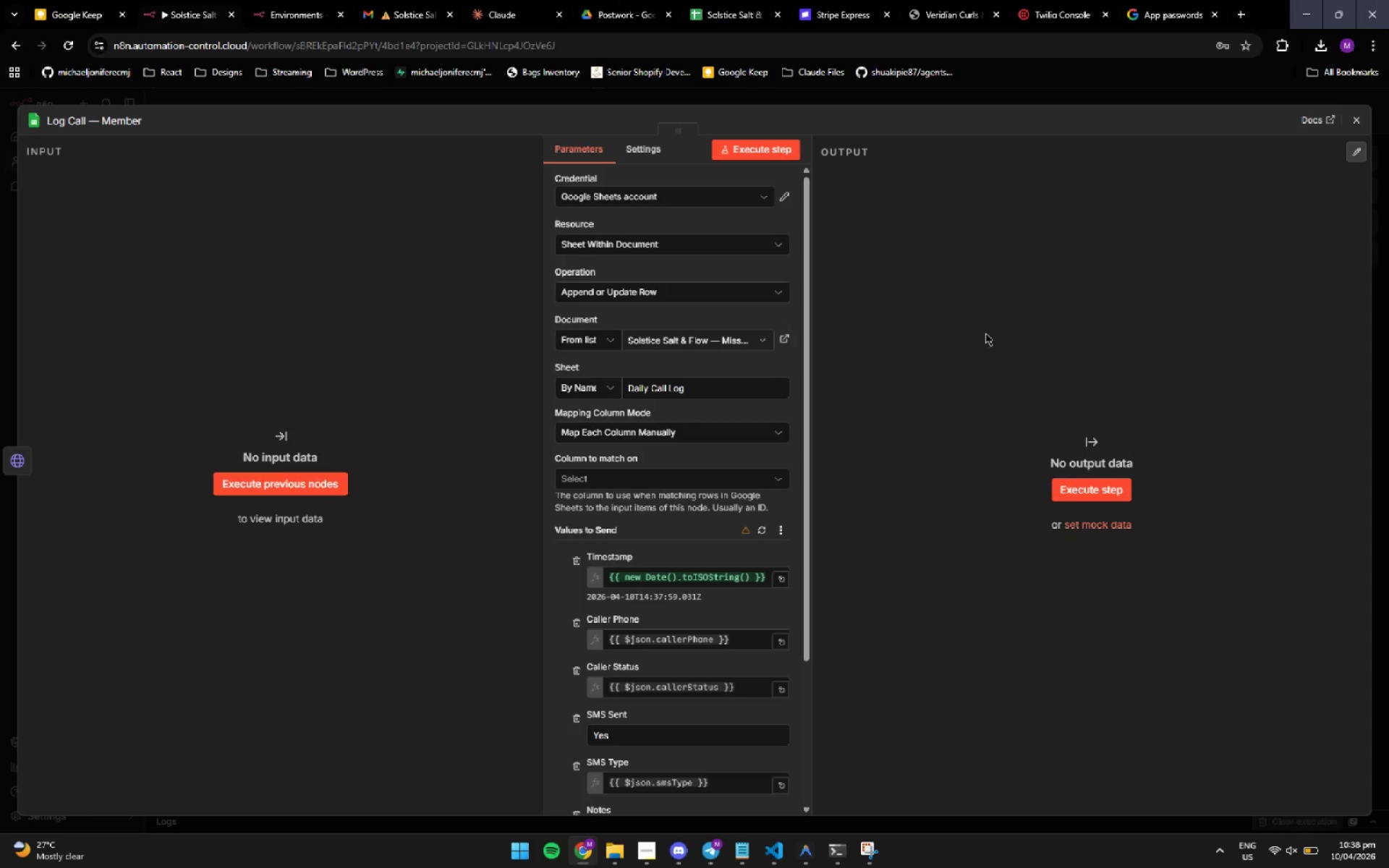 
left_click([728, 390])
 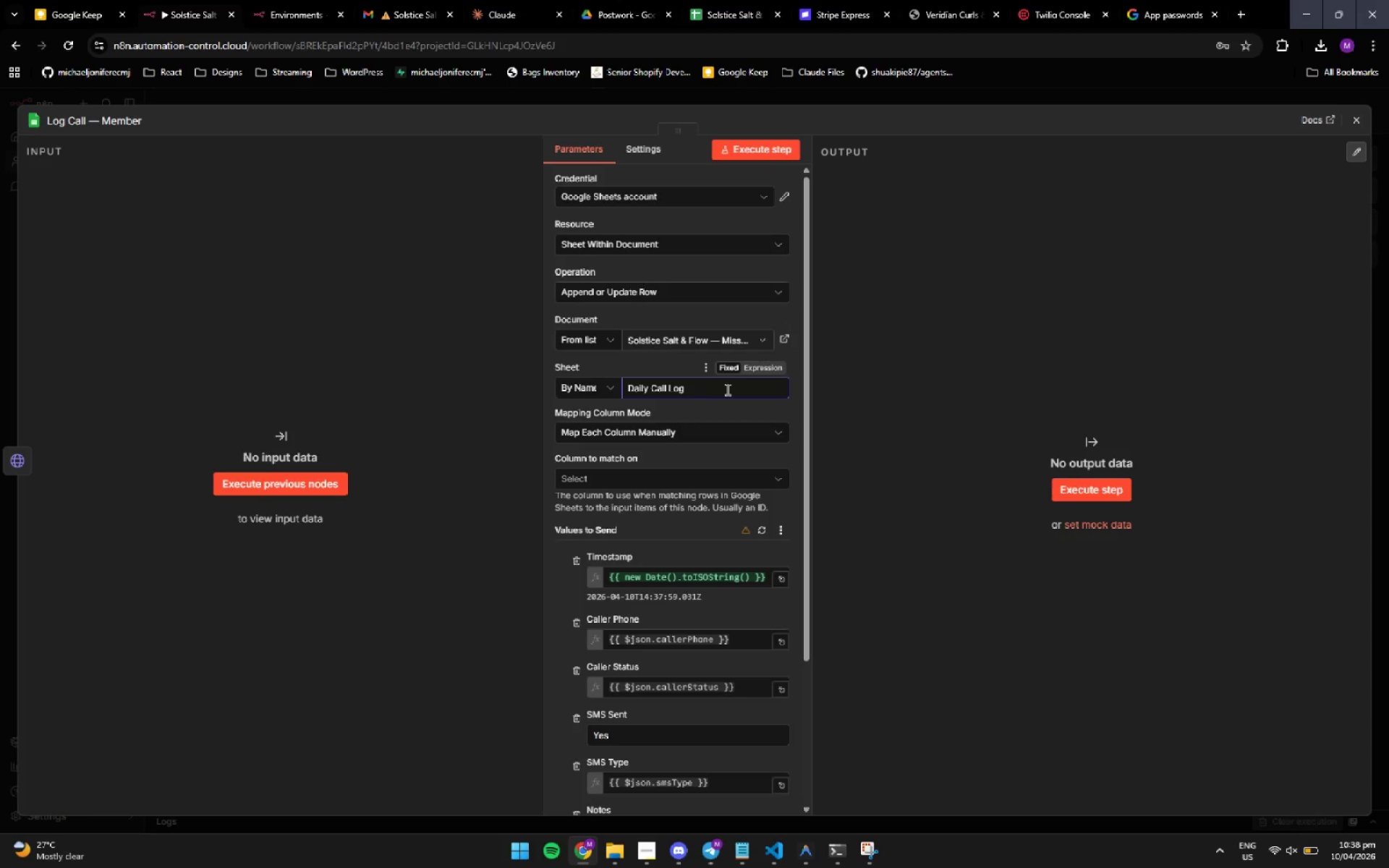 
mouse_move([625, 389])
 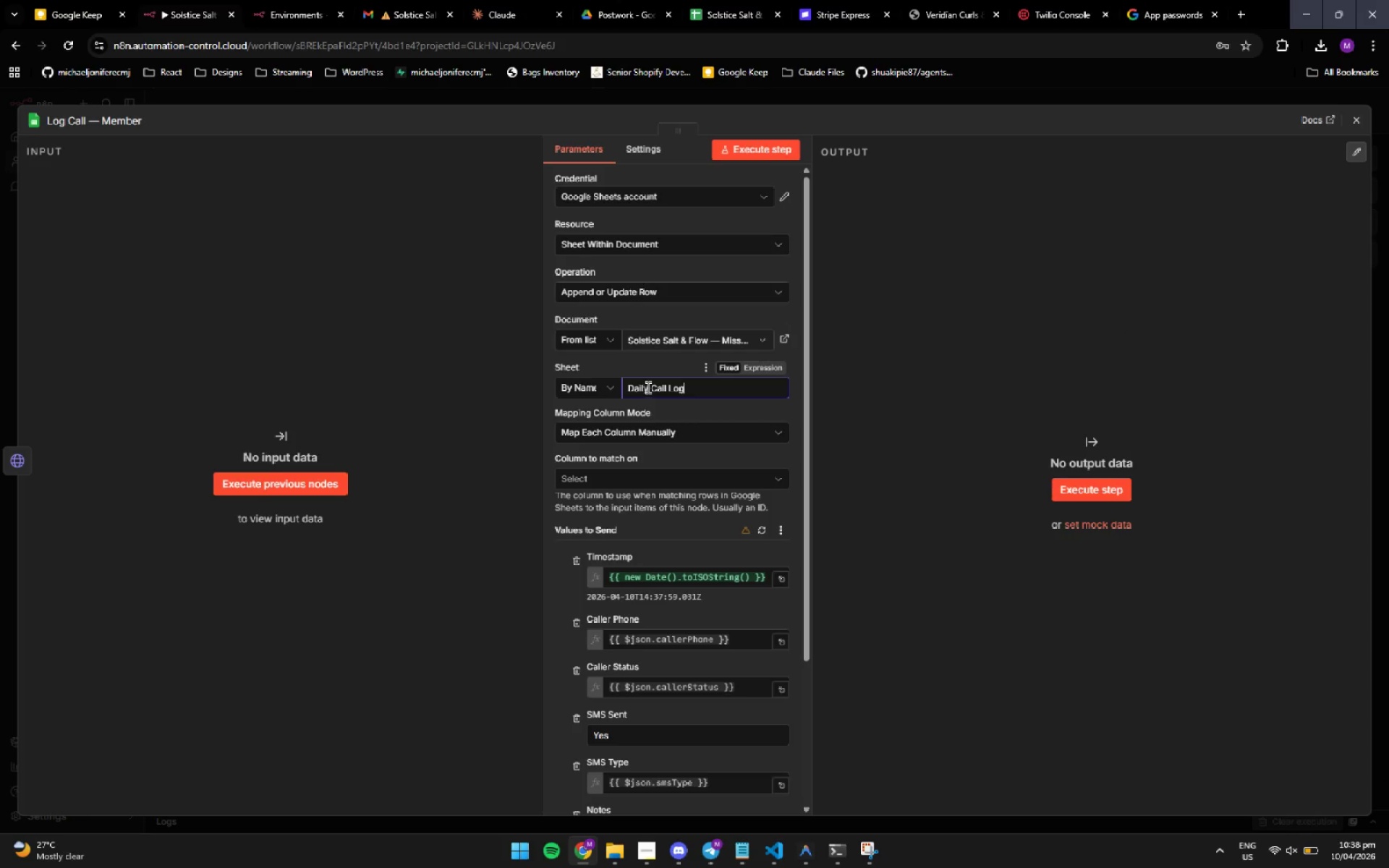 
left_click([648, 388])
 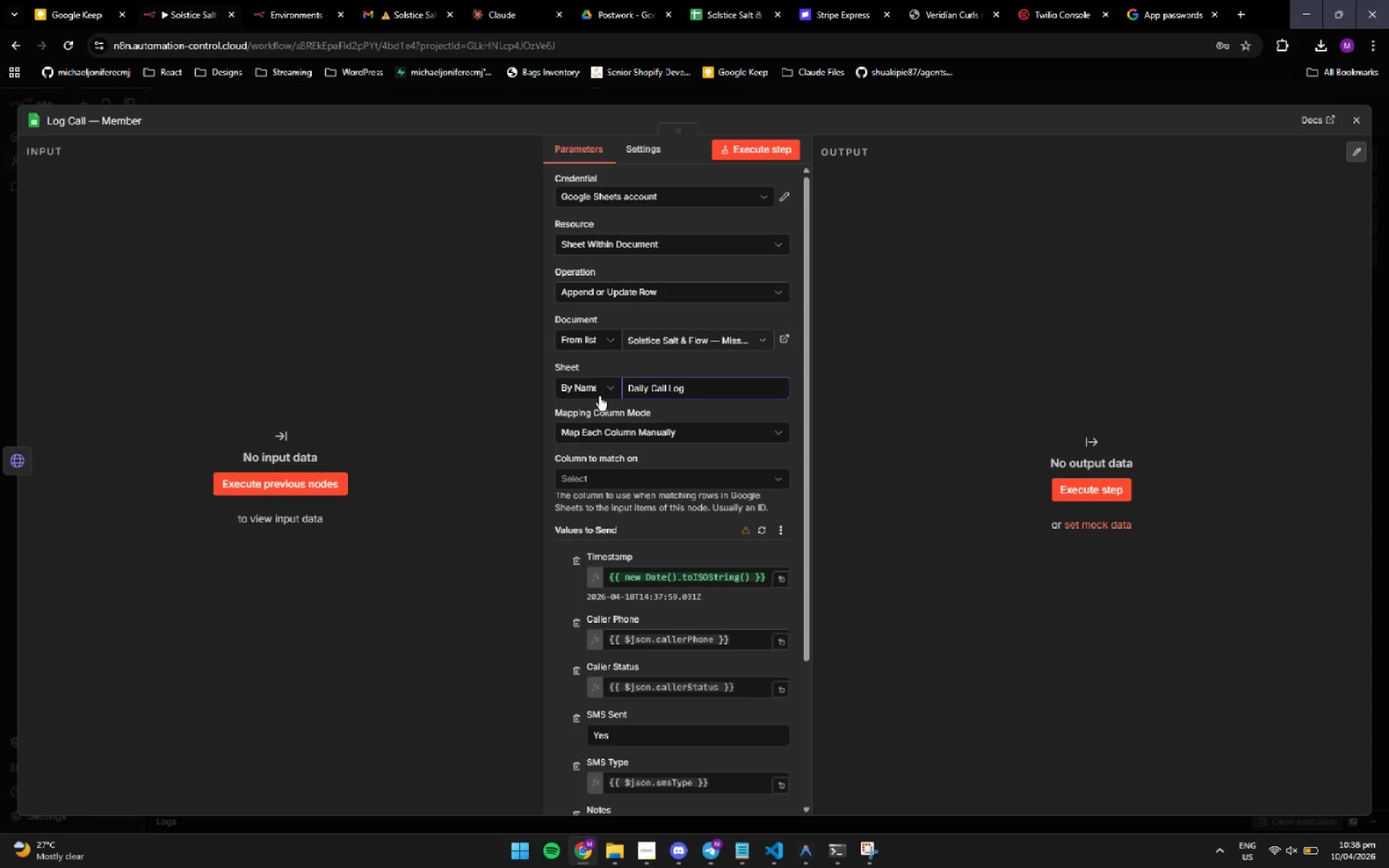 
left_click([598, 389])
 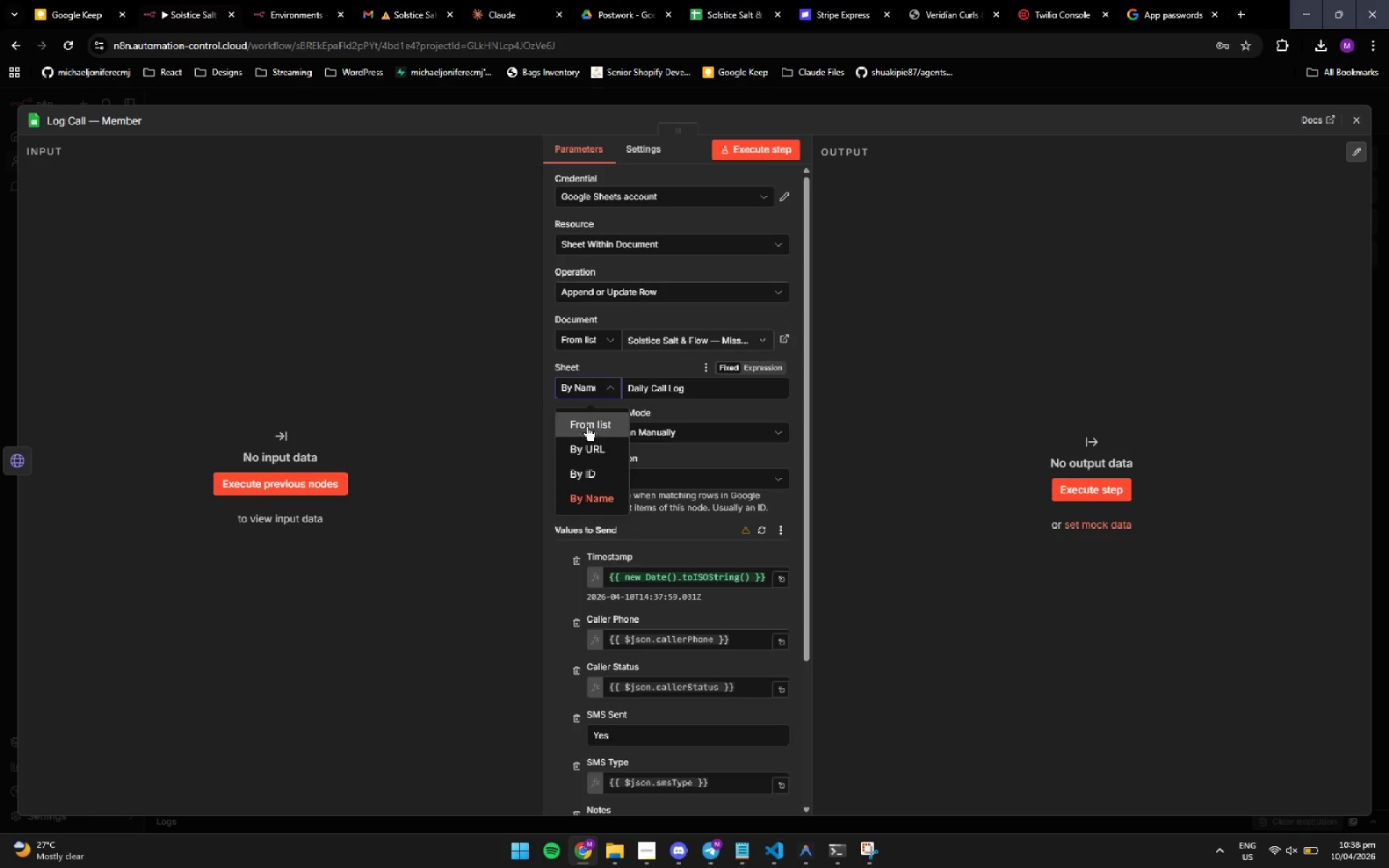 
left_click([586, 433])
 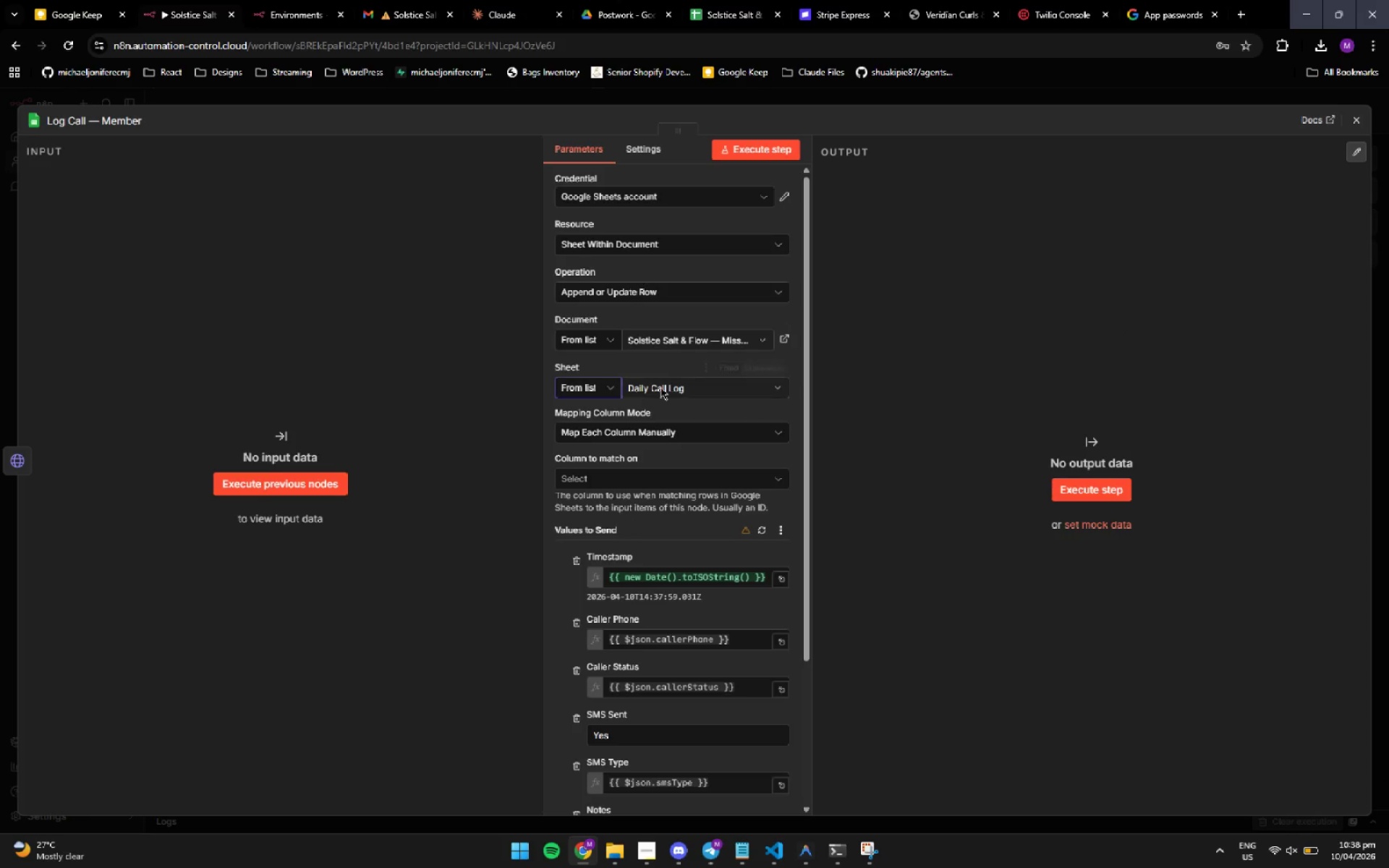 
left_click([669, 381])
 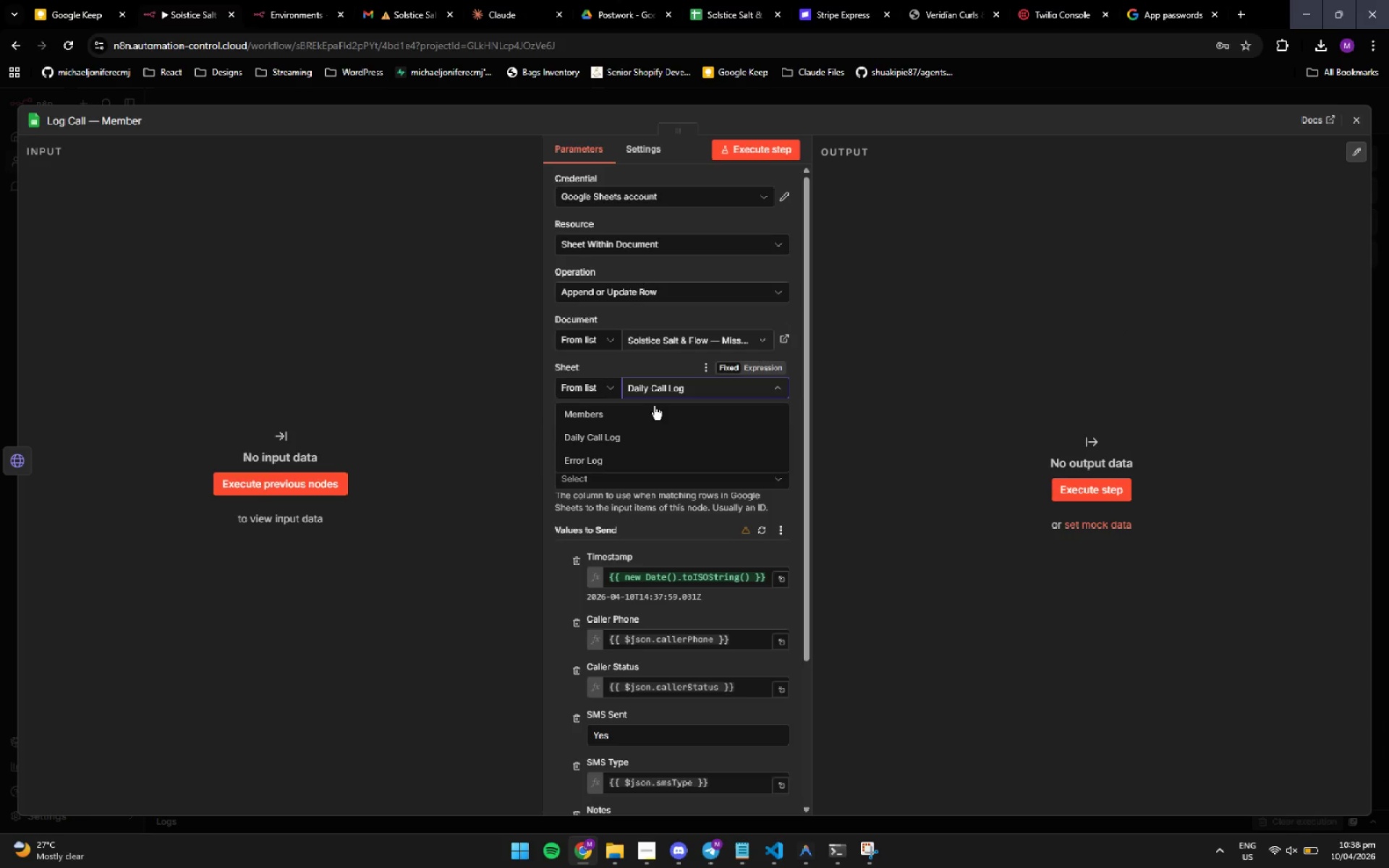 
left_click([640, 433])
 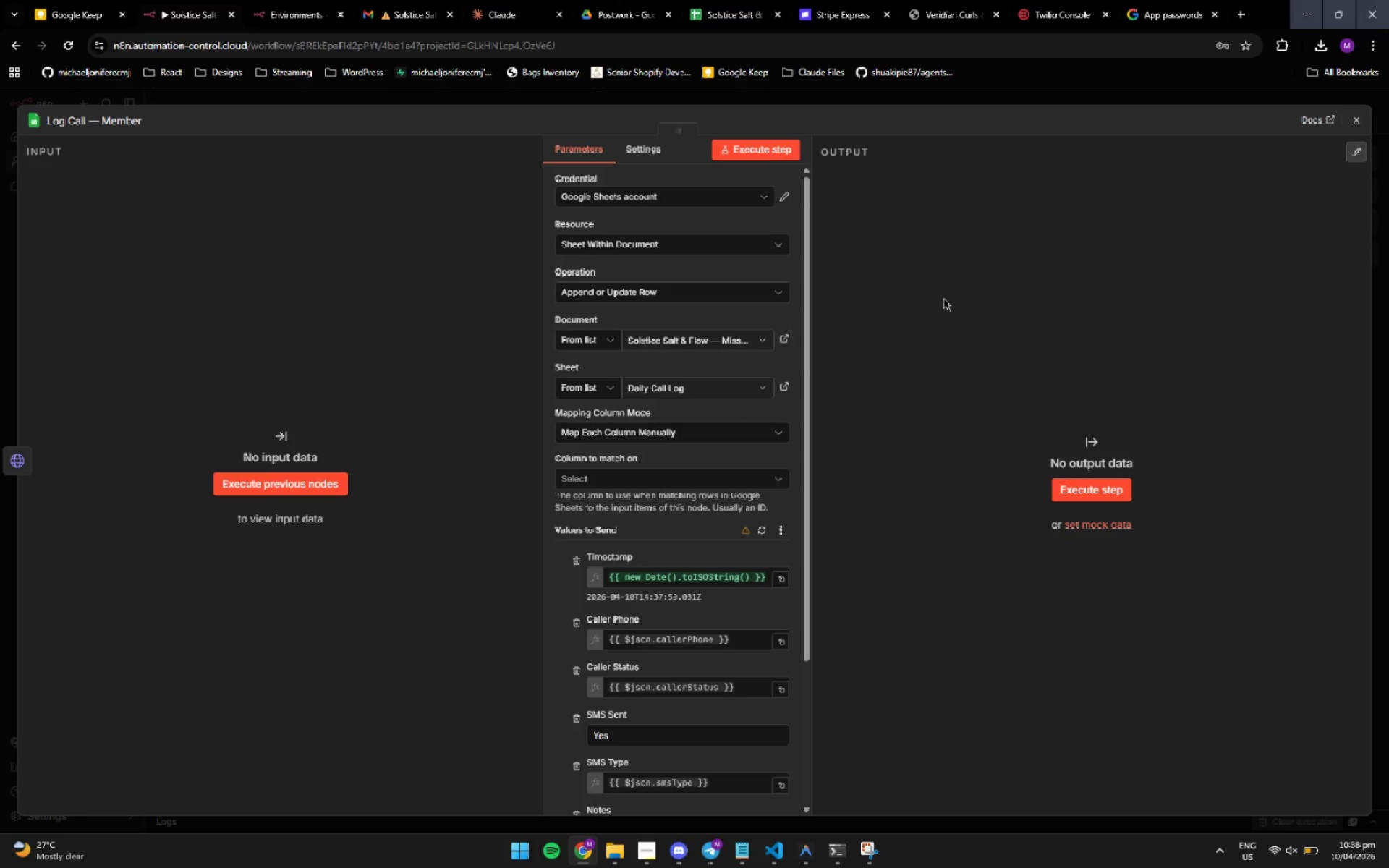 
left_click([943, 298])
 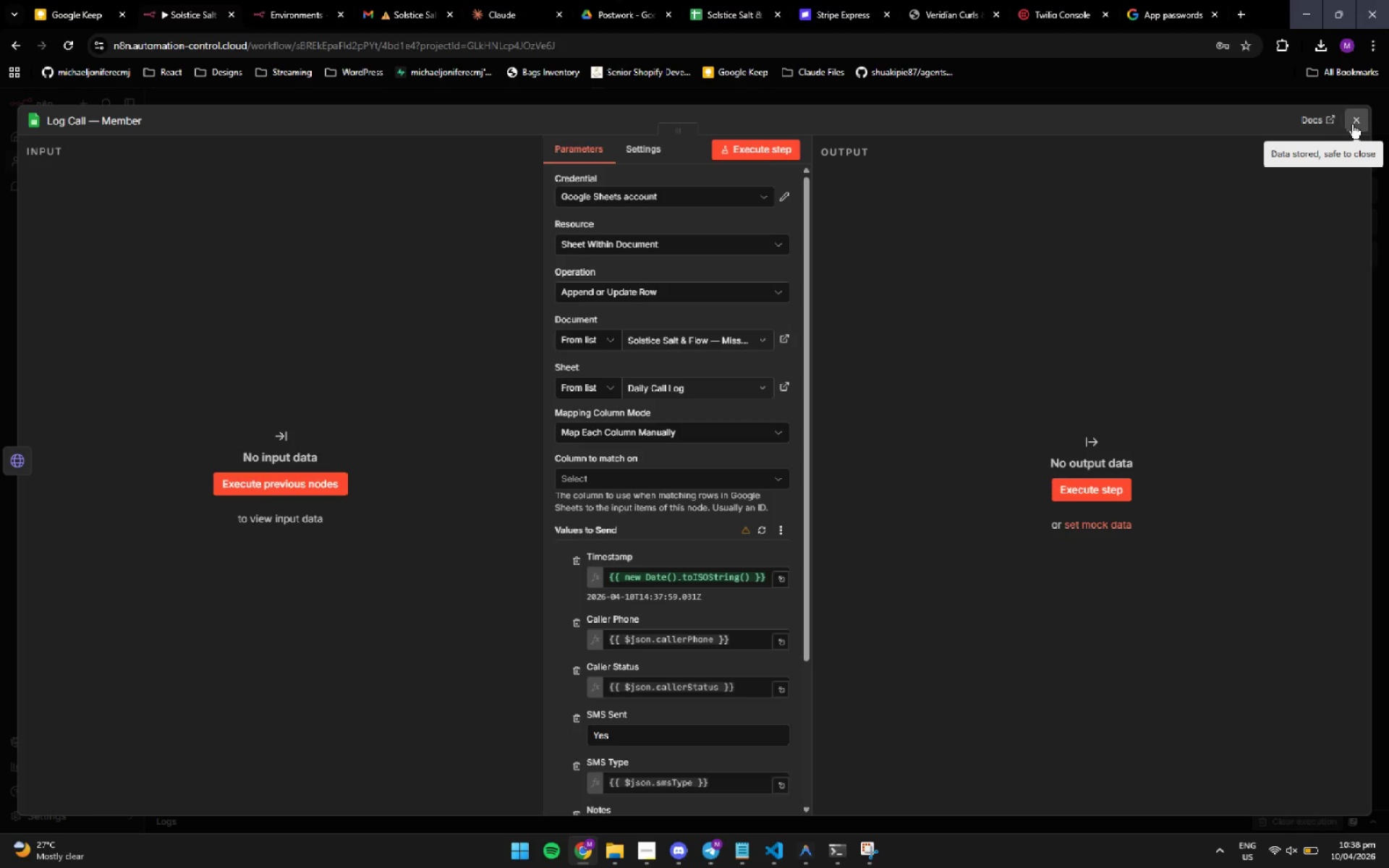 
left_click([1352, 124])
 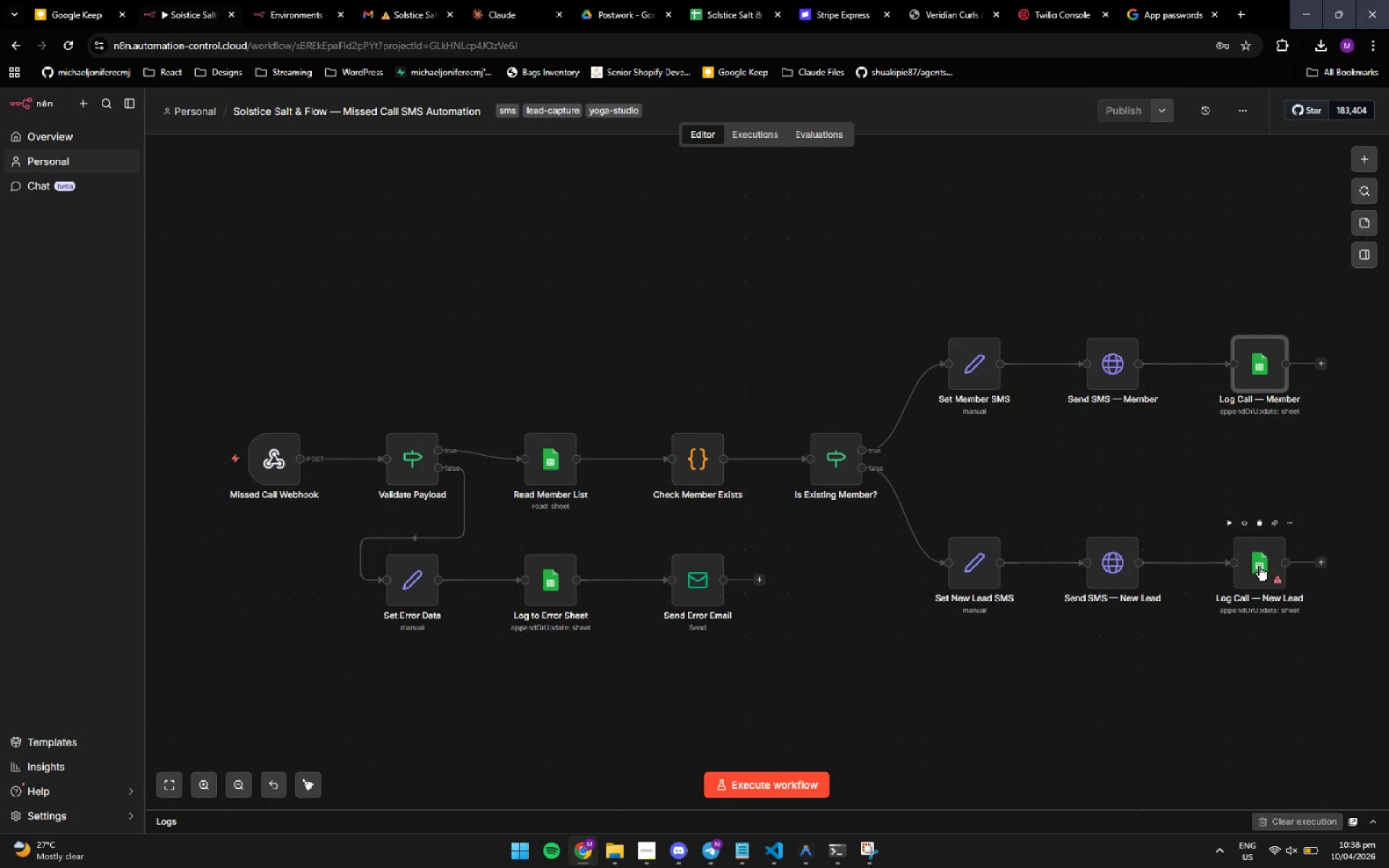 
double_click([1259, 565])
 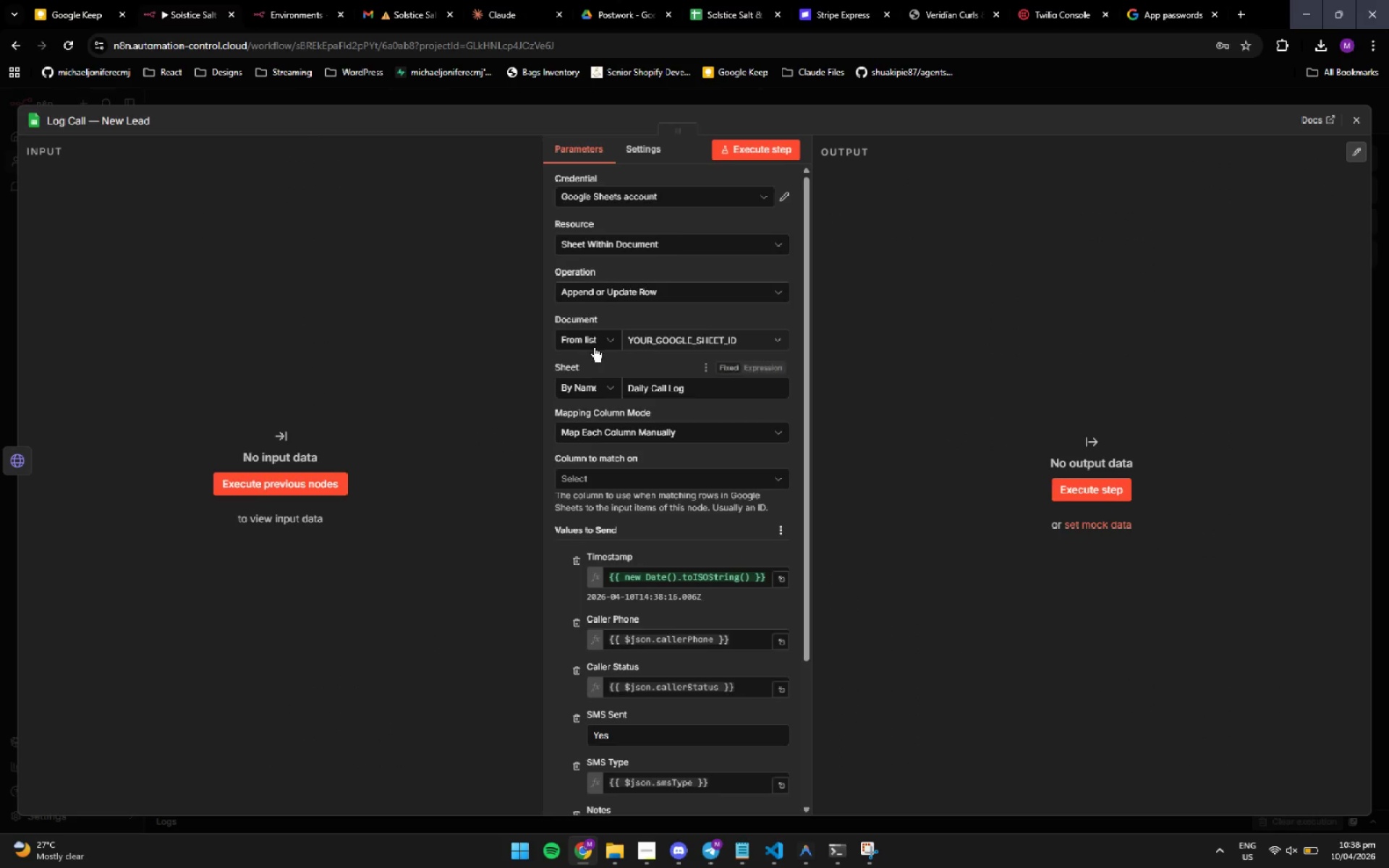 
left_click([642, 340])
 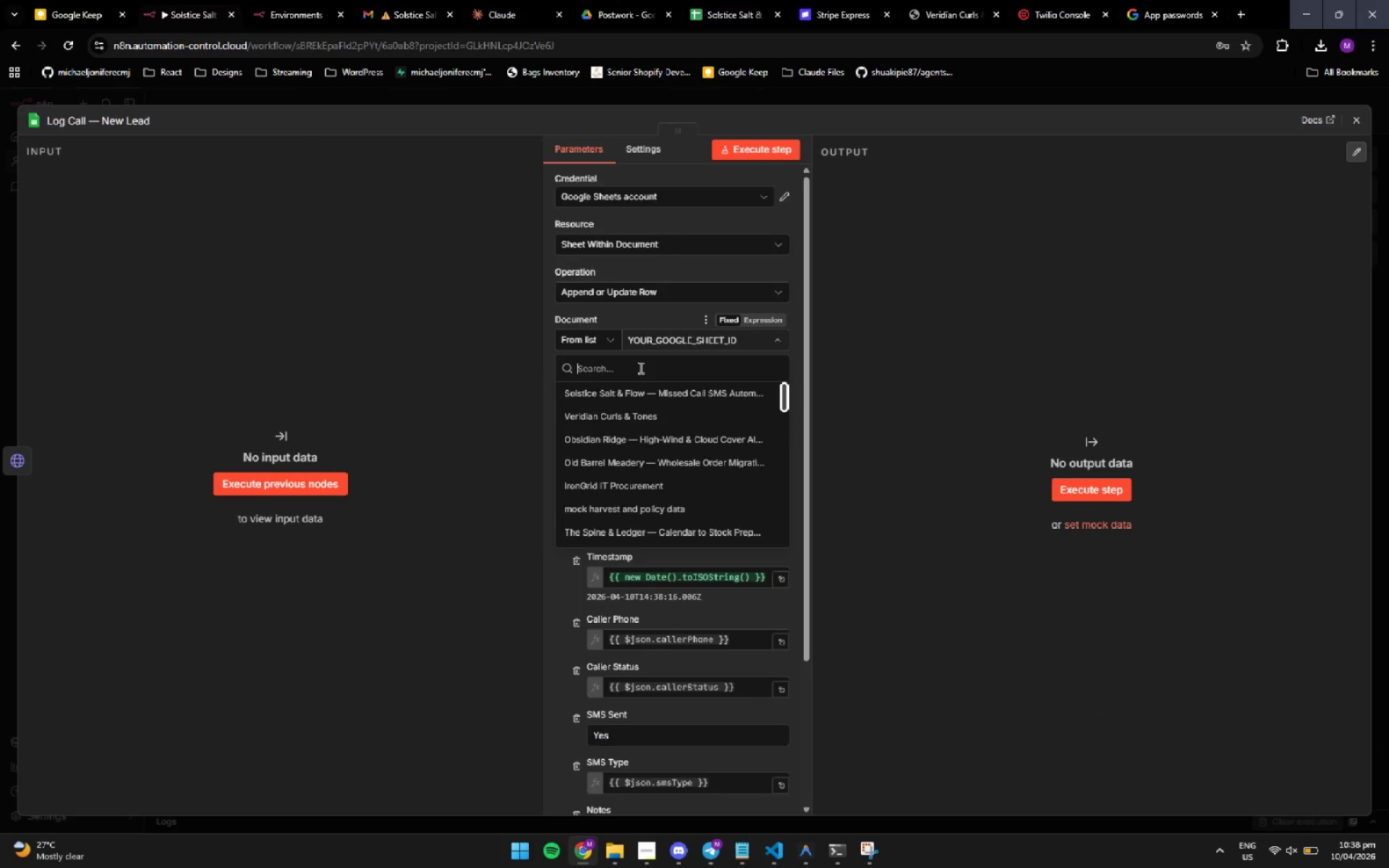 
left_click([644, 398])
 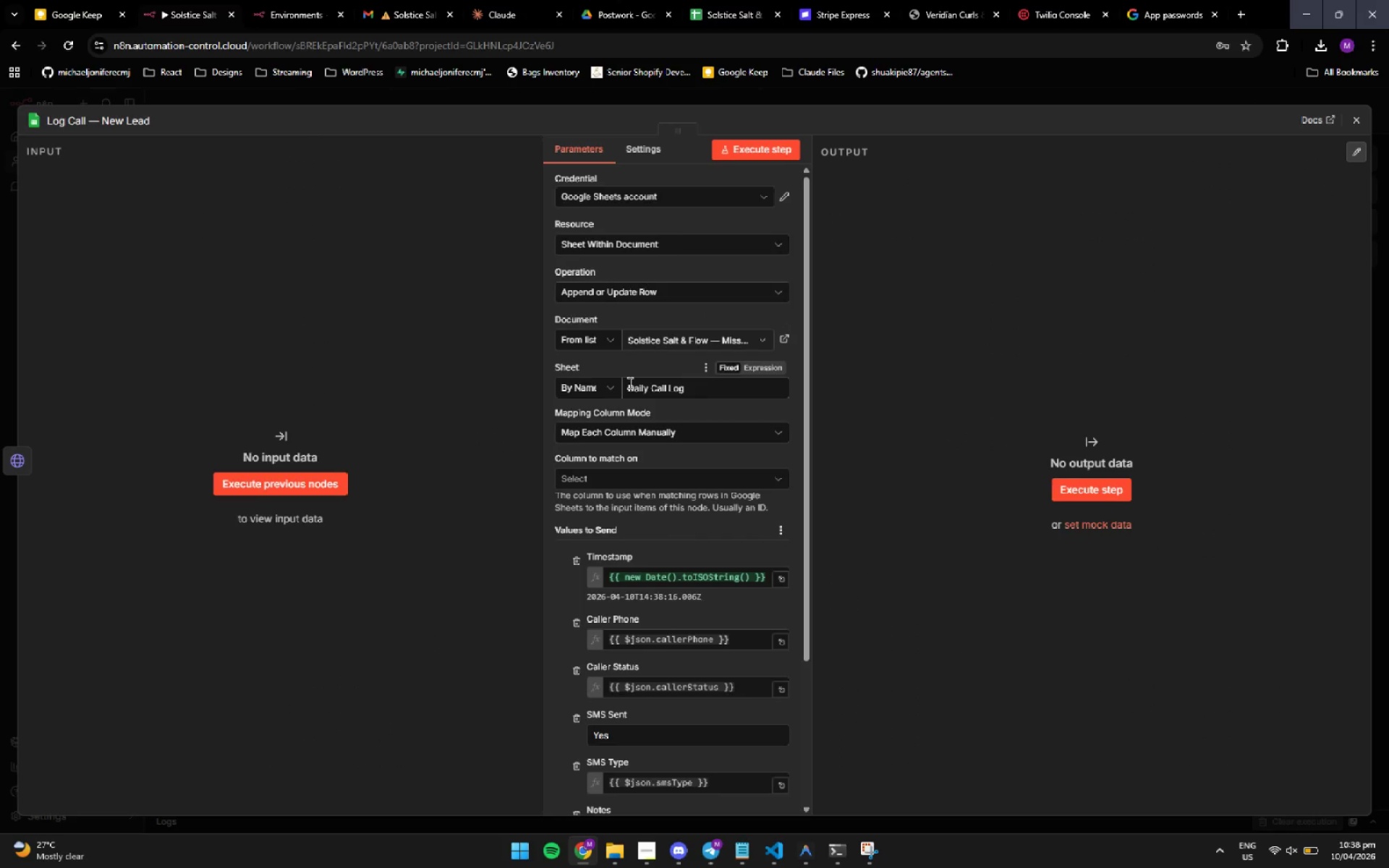 
left_click([607, 393])
 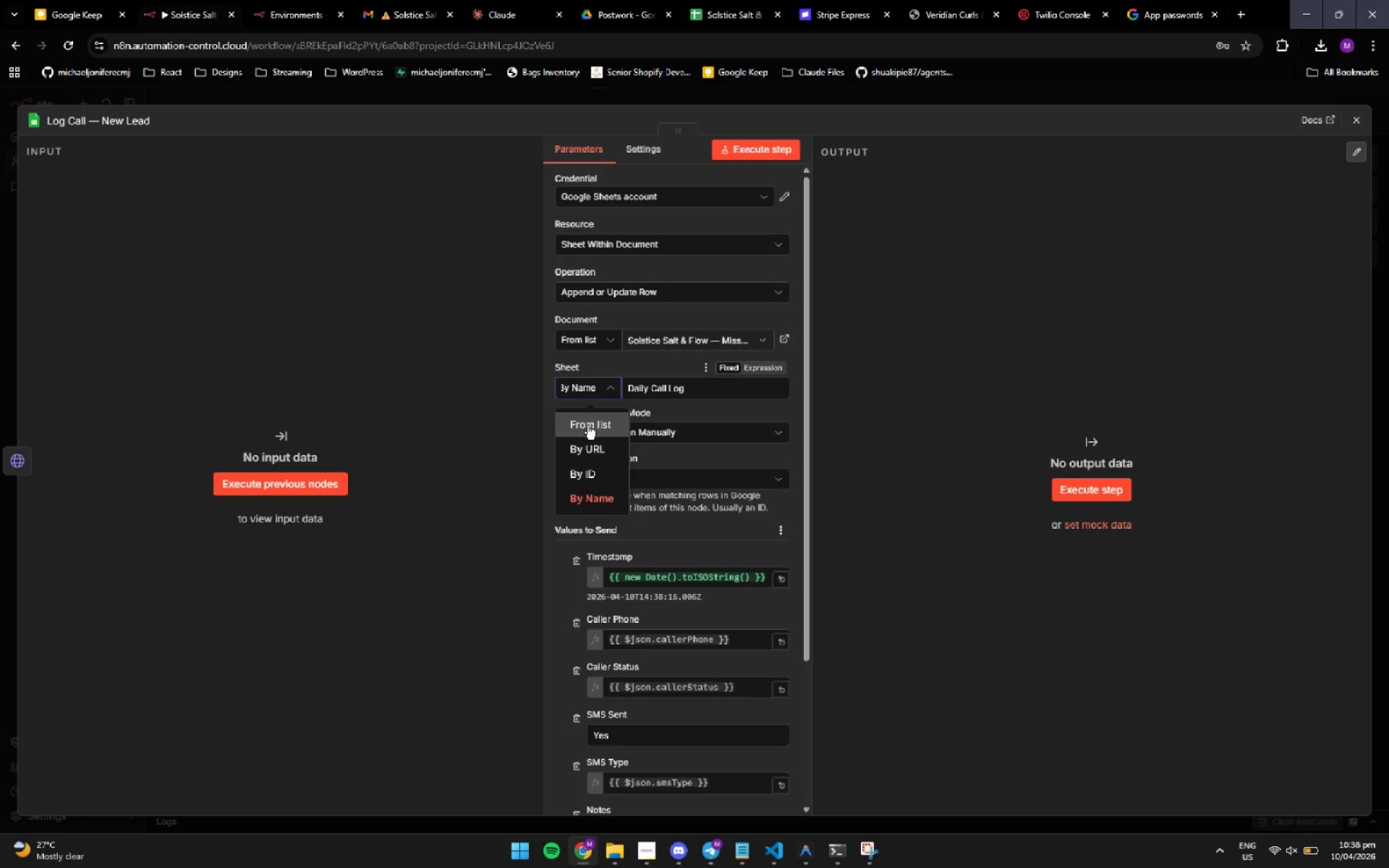 
left_click([587, 425])
 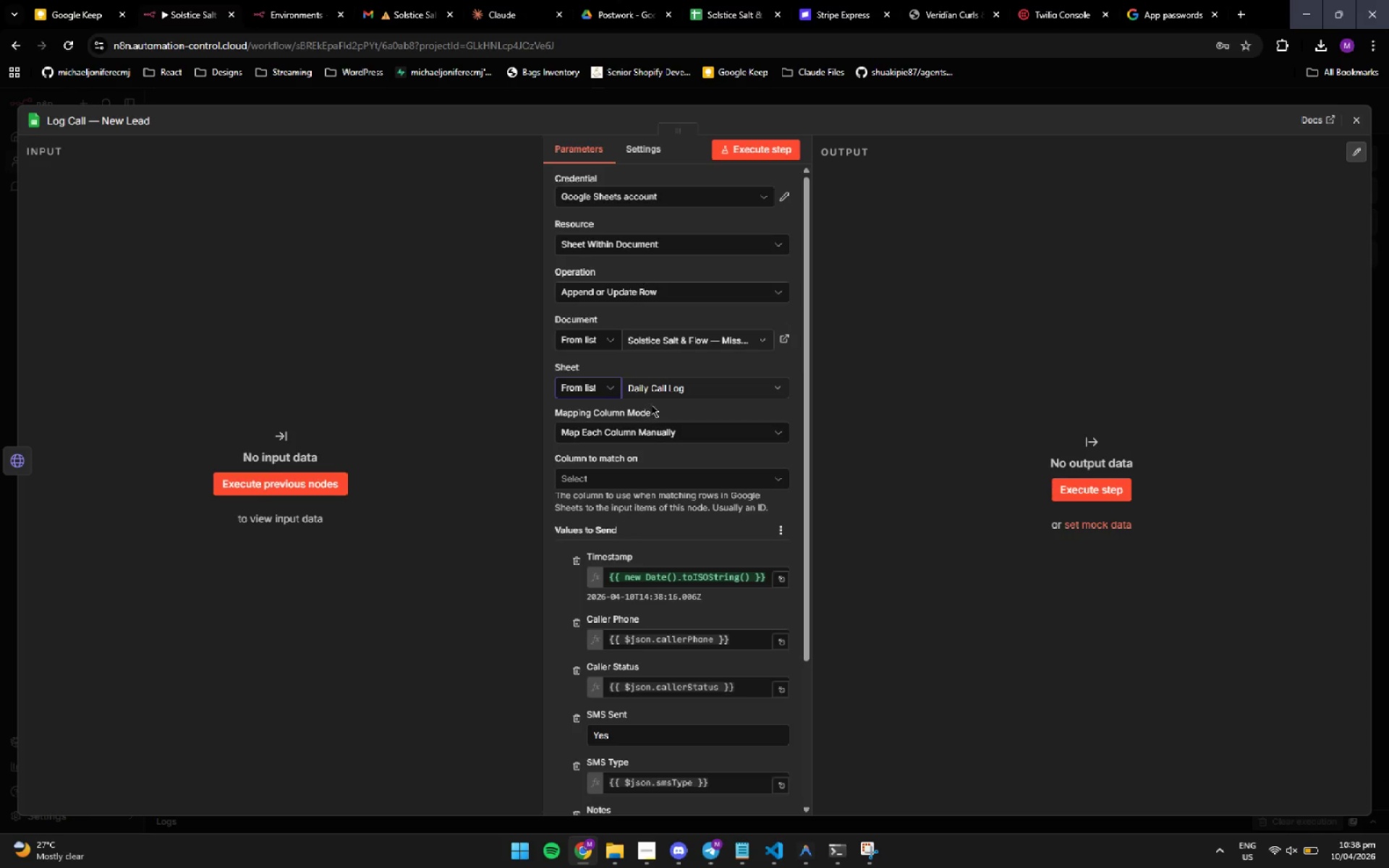 
left_click([664, 380])
 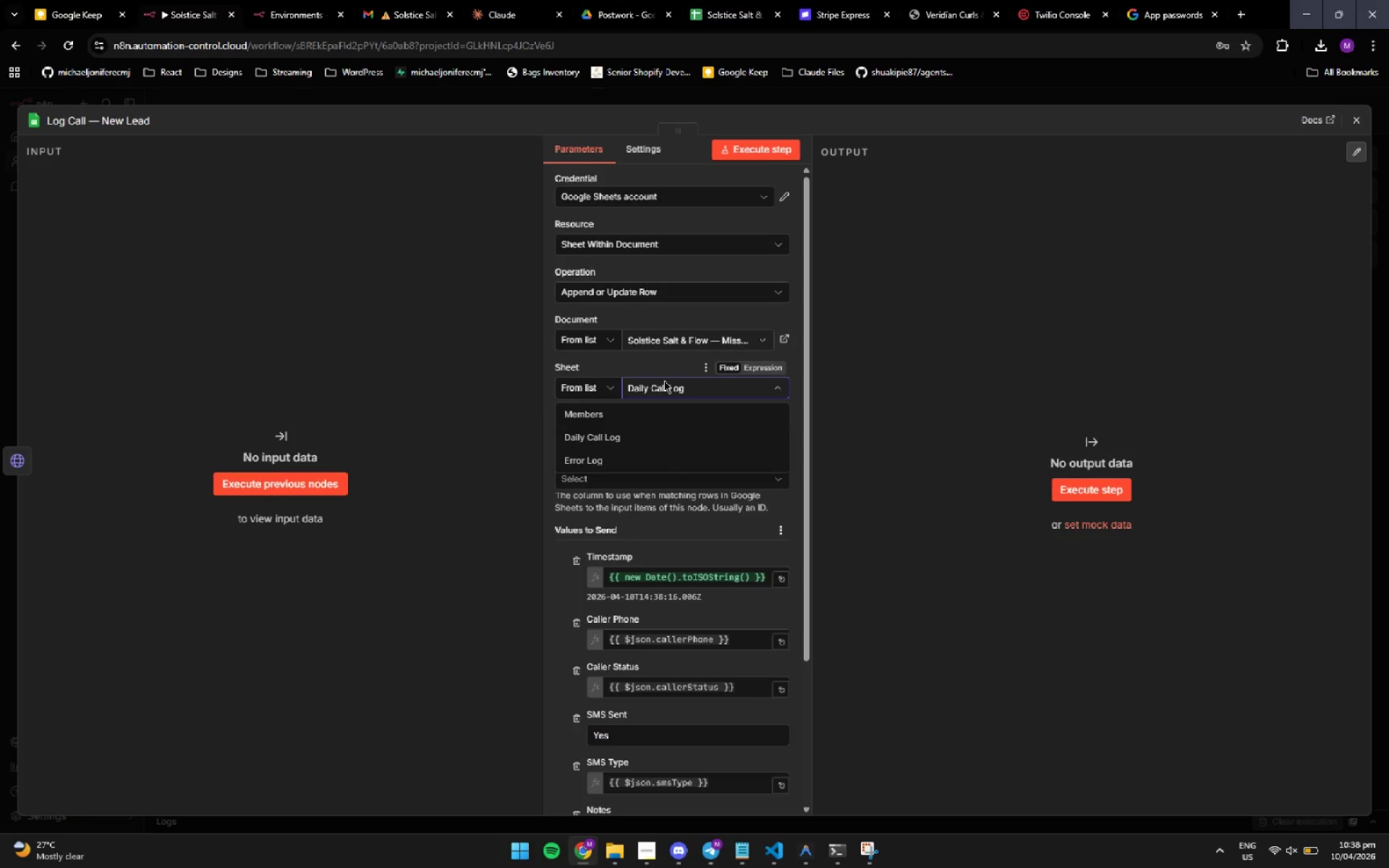 
left_click([629, 439])
 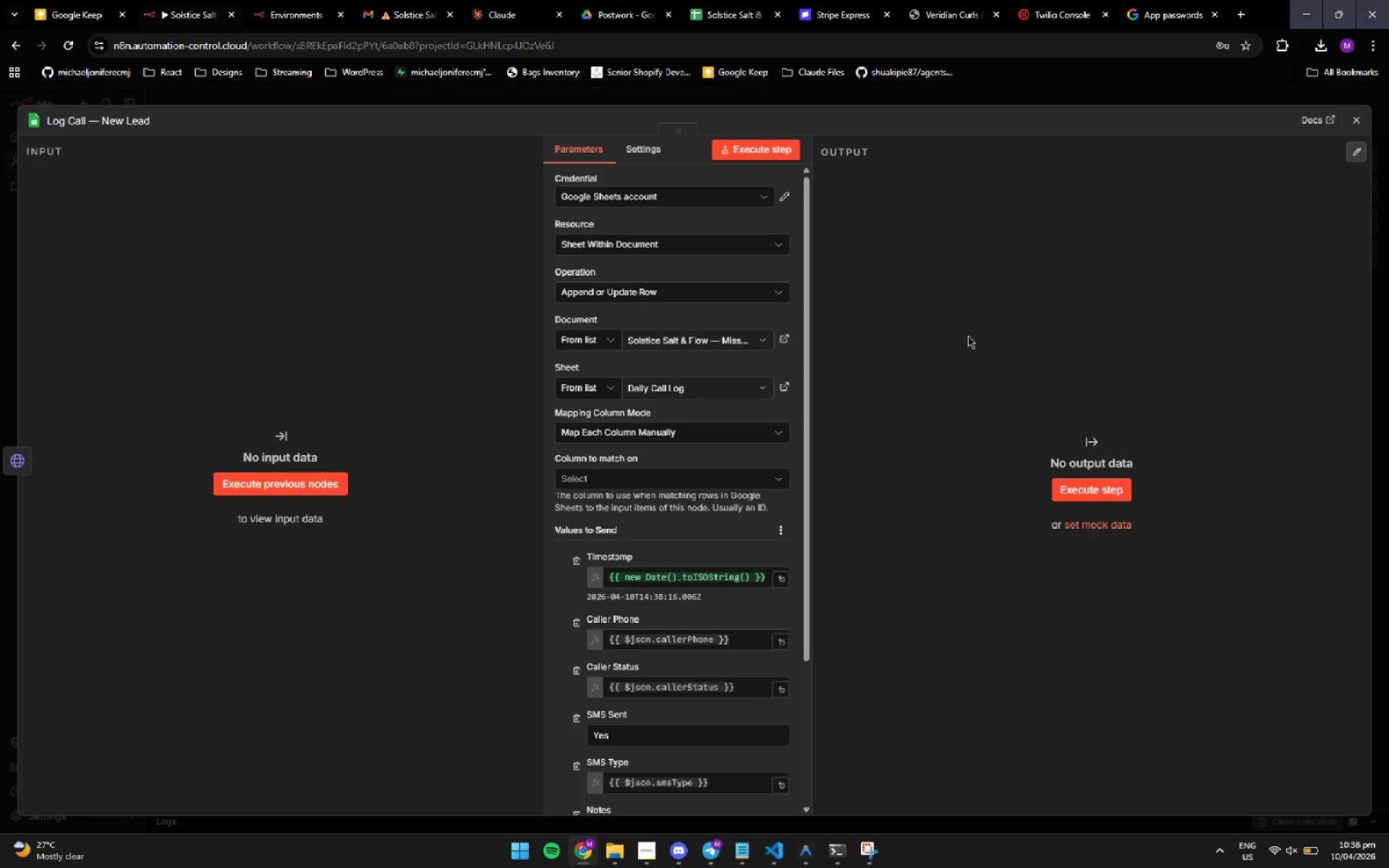 
left_click([1003, 332])
 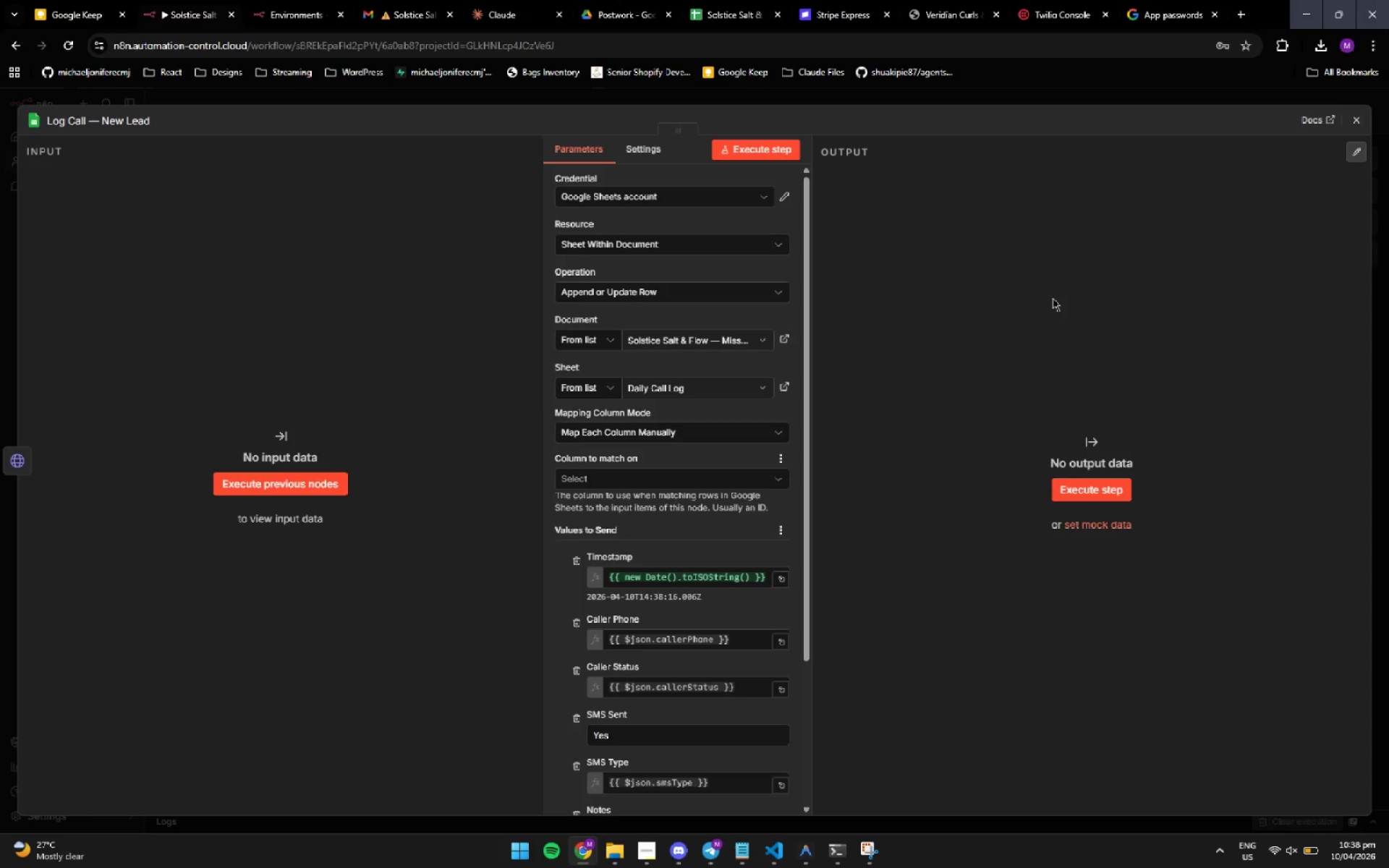 
left_click([1358, 120])
 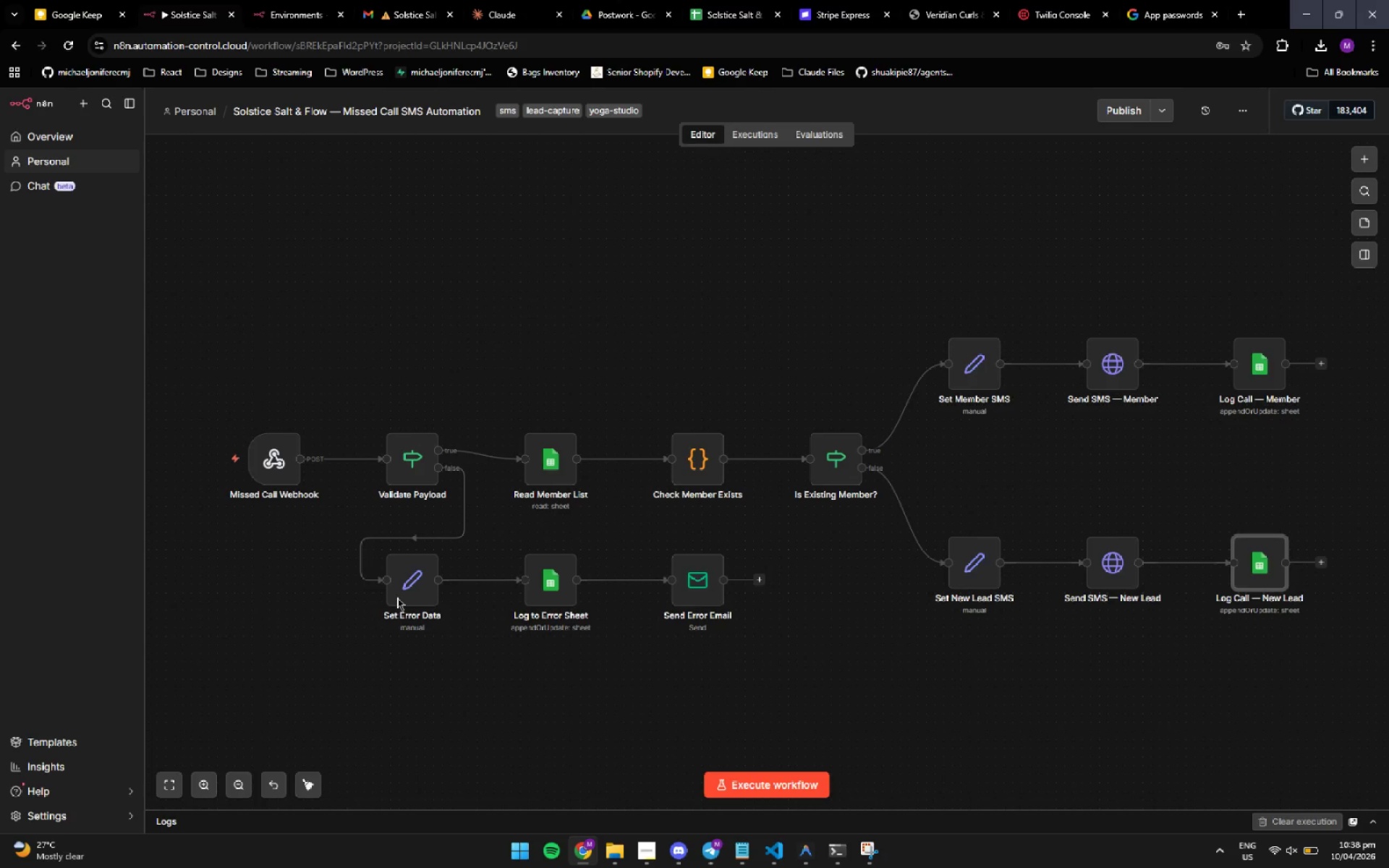 
double_click([266, 454])
 